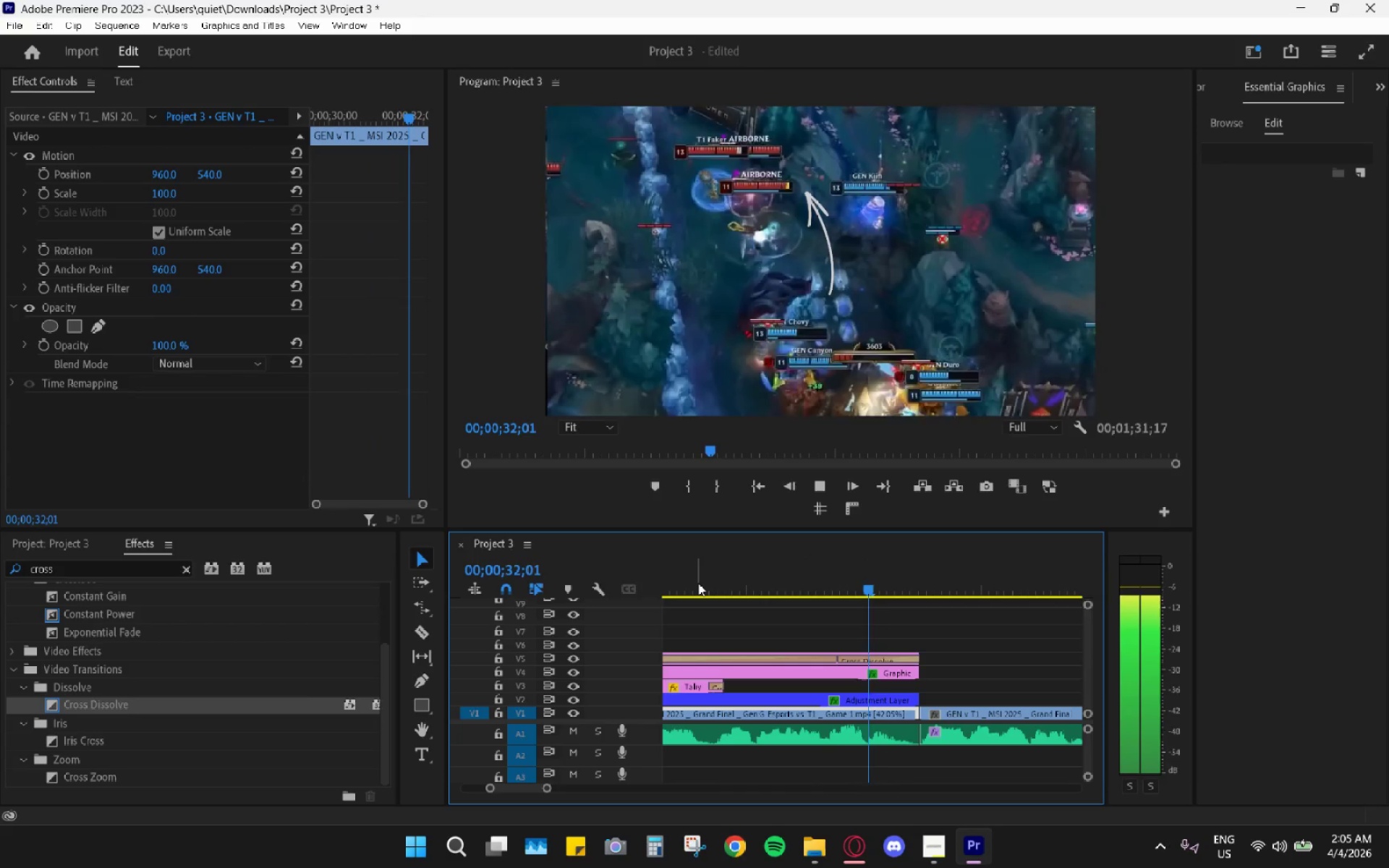 
key(Space)
 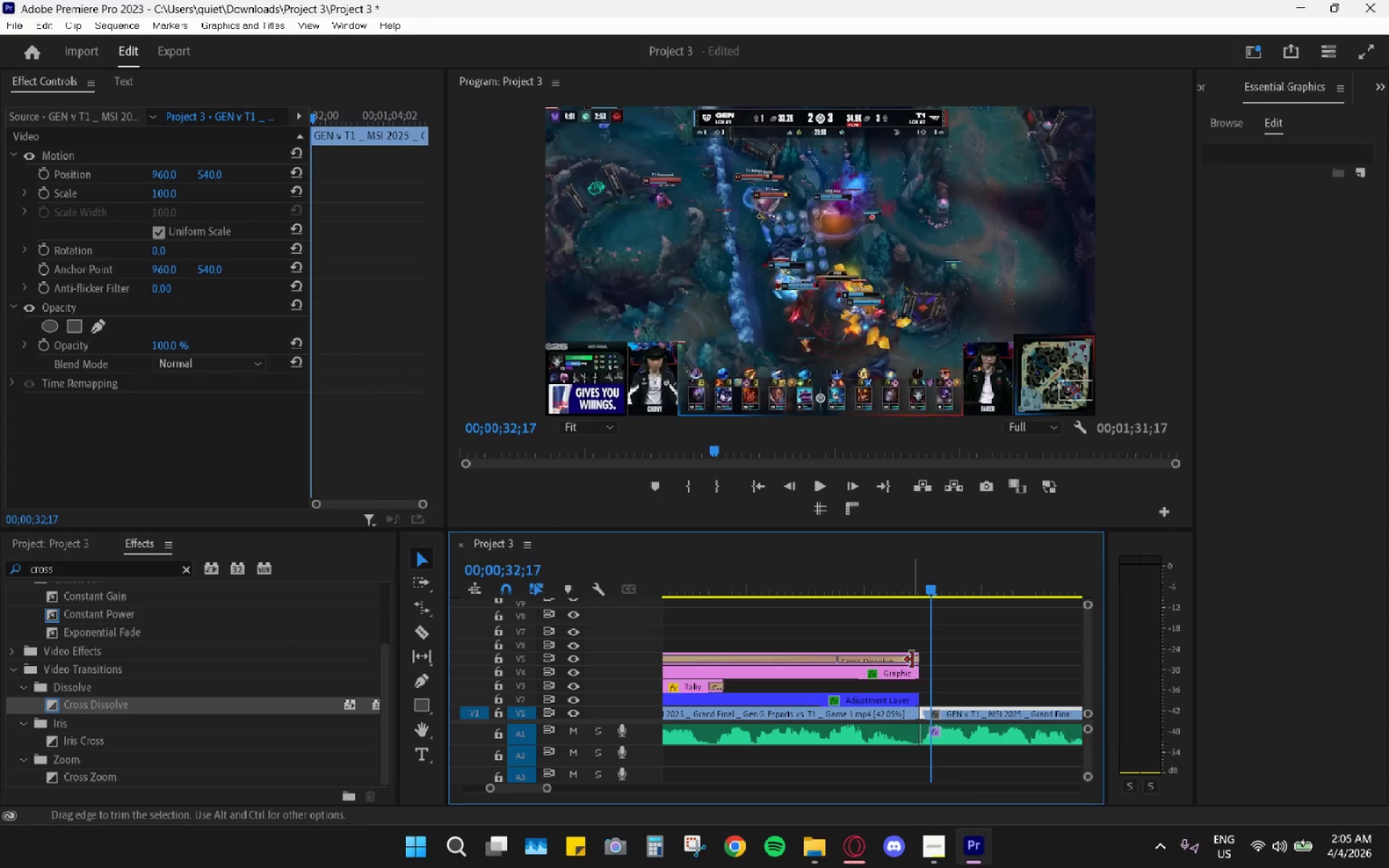 
left_click_drag(start_coordinate=[912, 659], to_coordinate=[892, 660])
 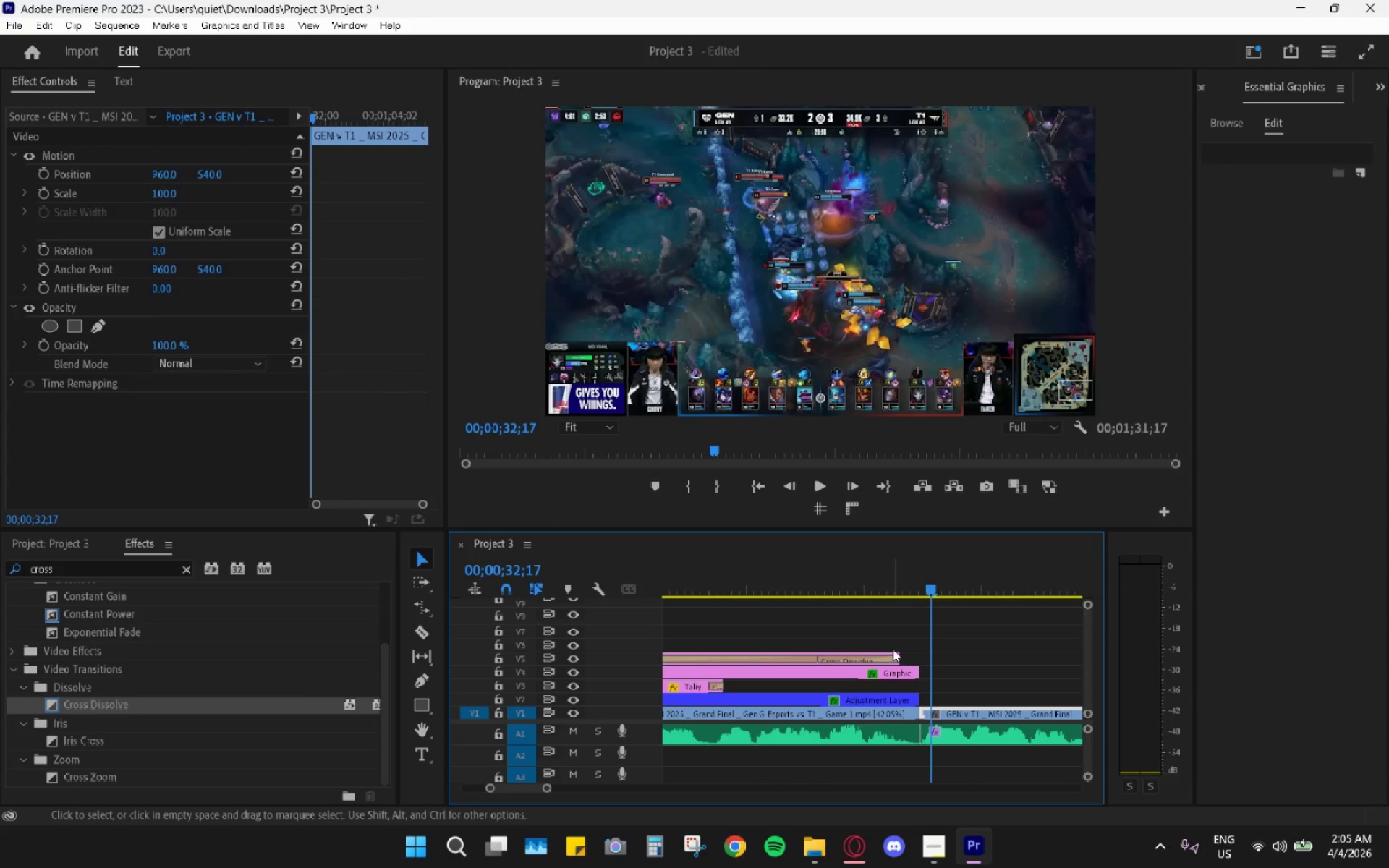 
key(Control+Z)
 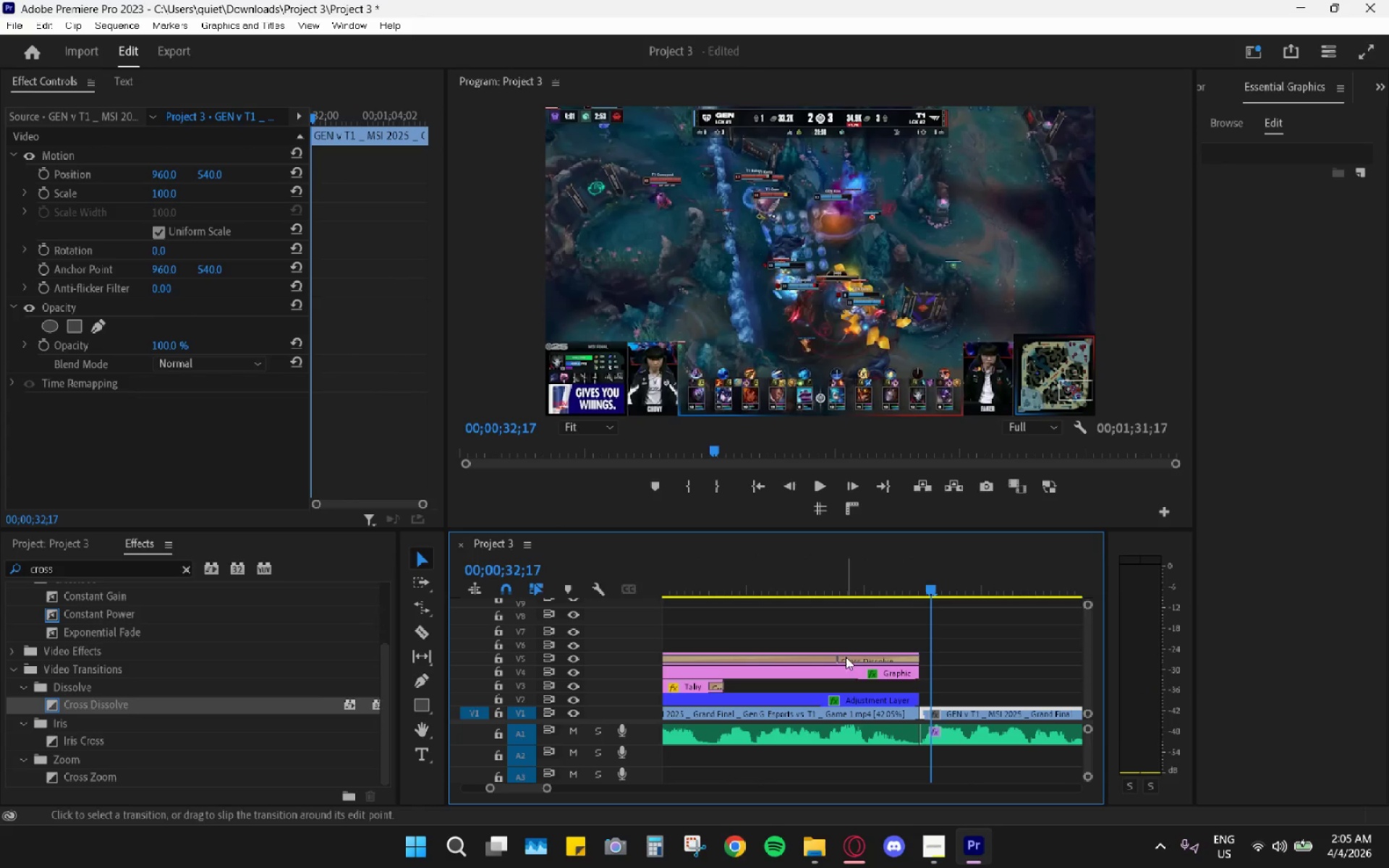 
left_click_drag(start_coordinate=[844, 658], to_coordinate=[887, 660])
 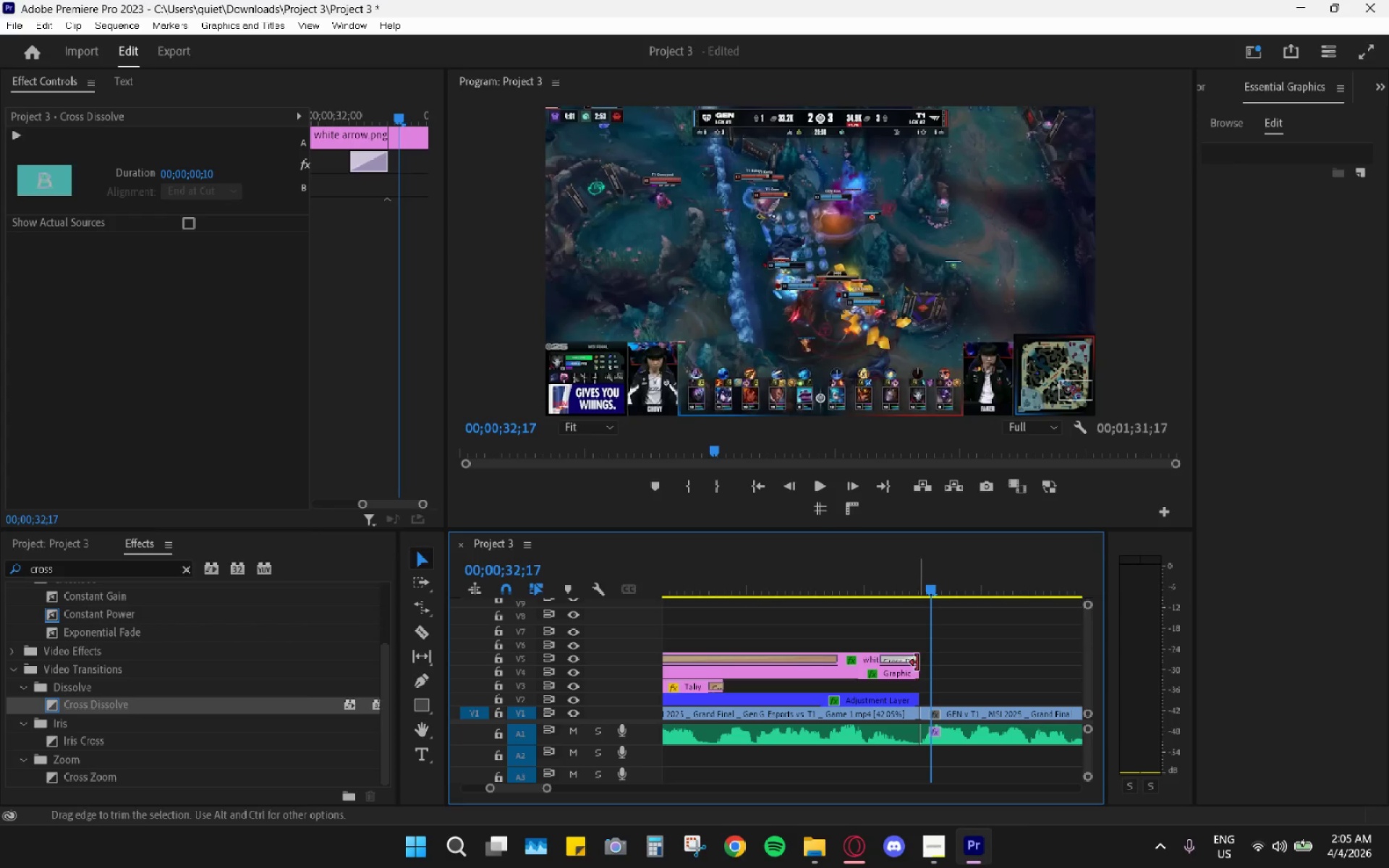 
left_click_drag(start_coordinate=[917, 663], to_coordinate=[883, 663])
 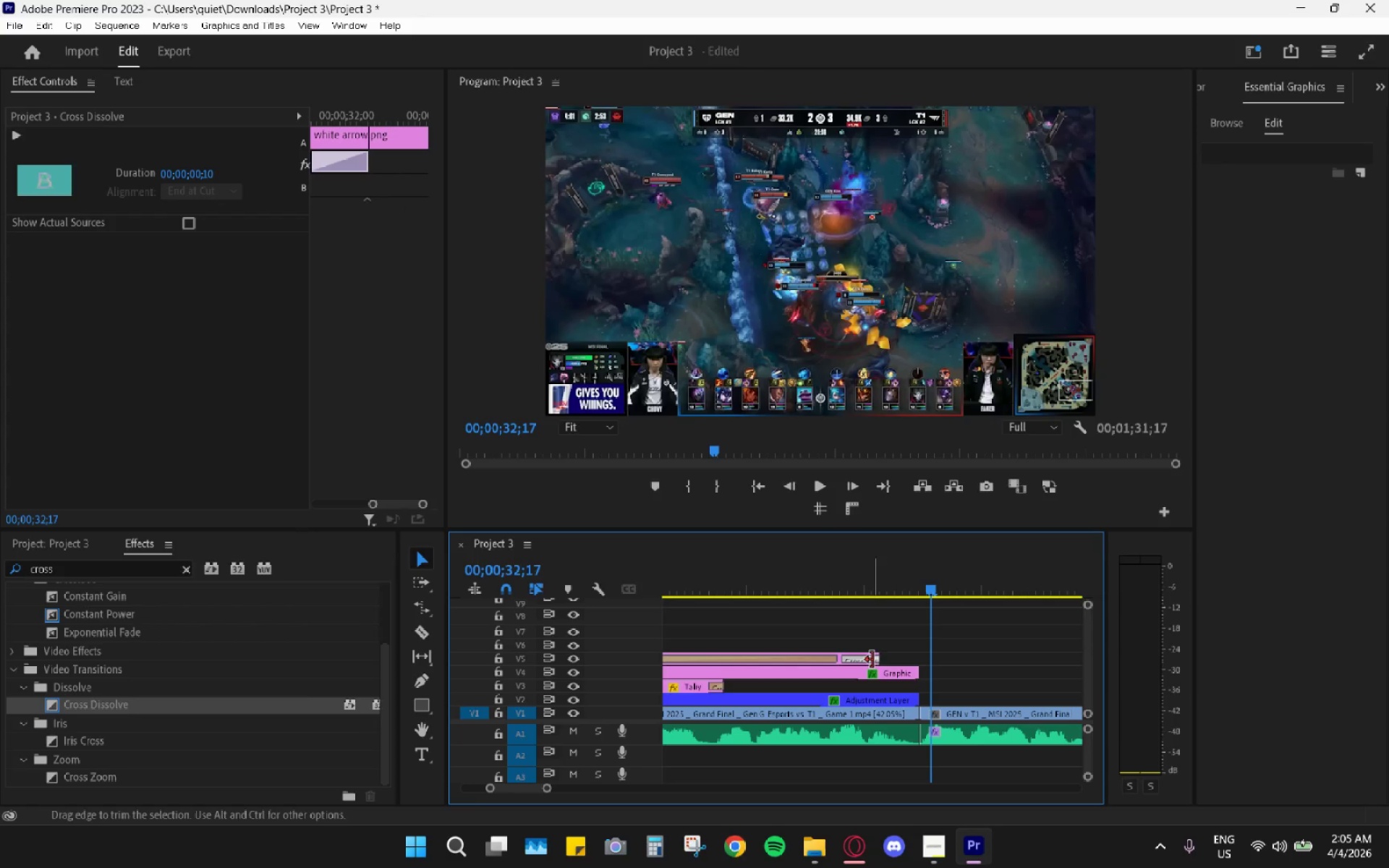 
left_click_drag(start_coordinate=[880, 661], to_coordinate=[872, 660])
 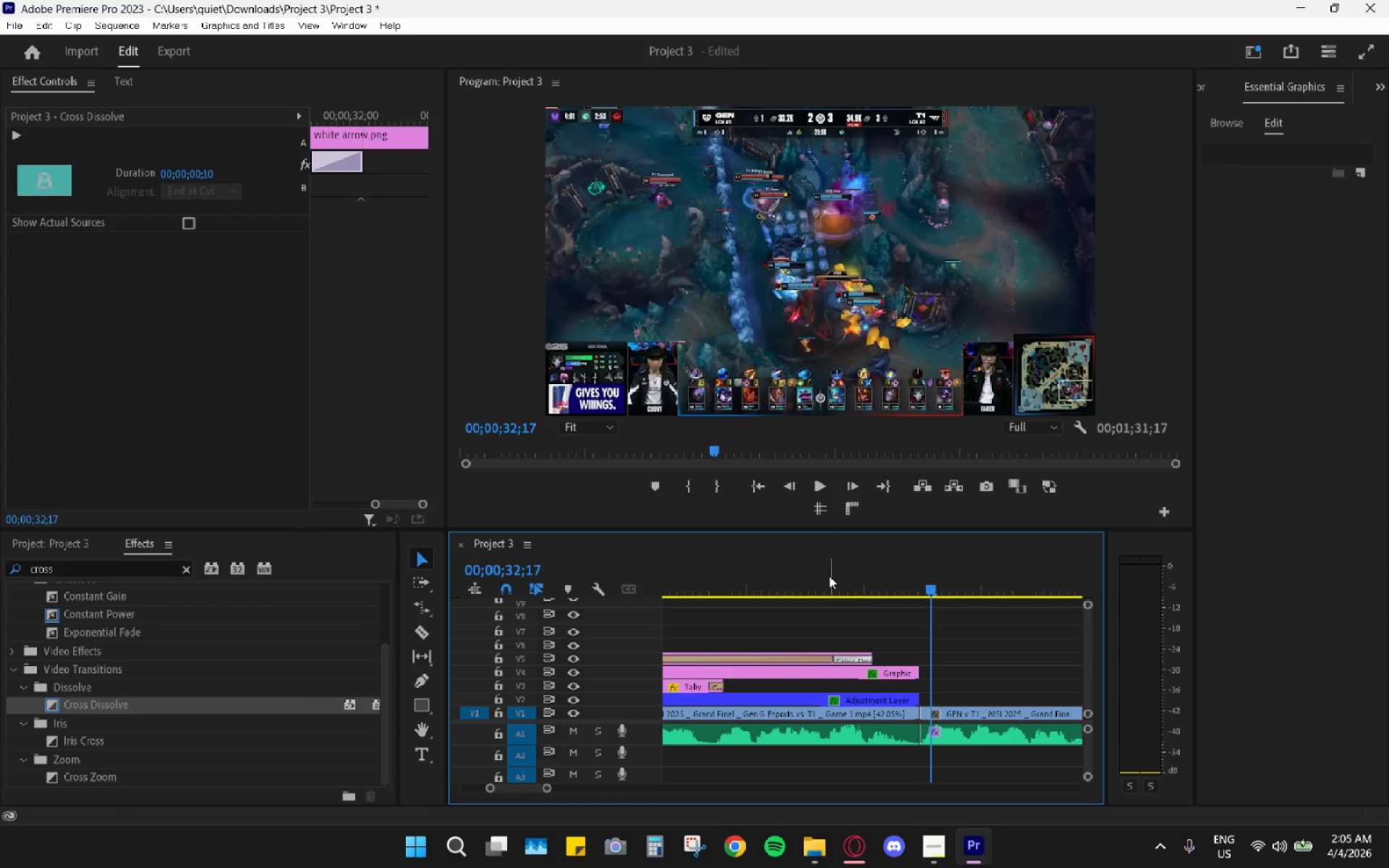 
left_click_drag(start_coordinate=[820, 567], to_coordinate=[751, 566])
 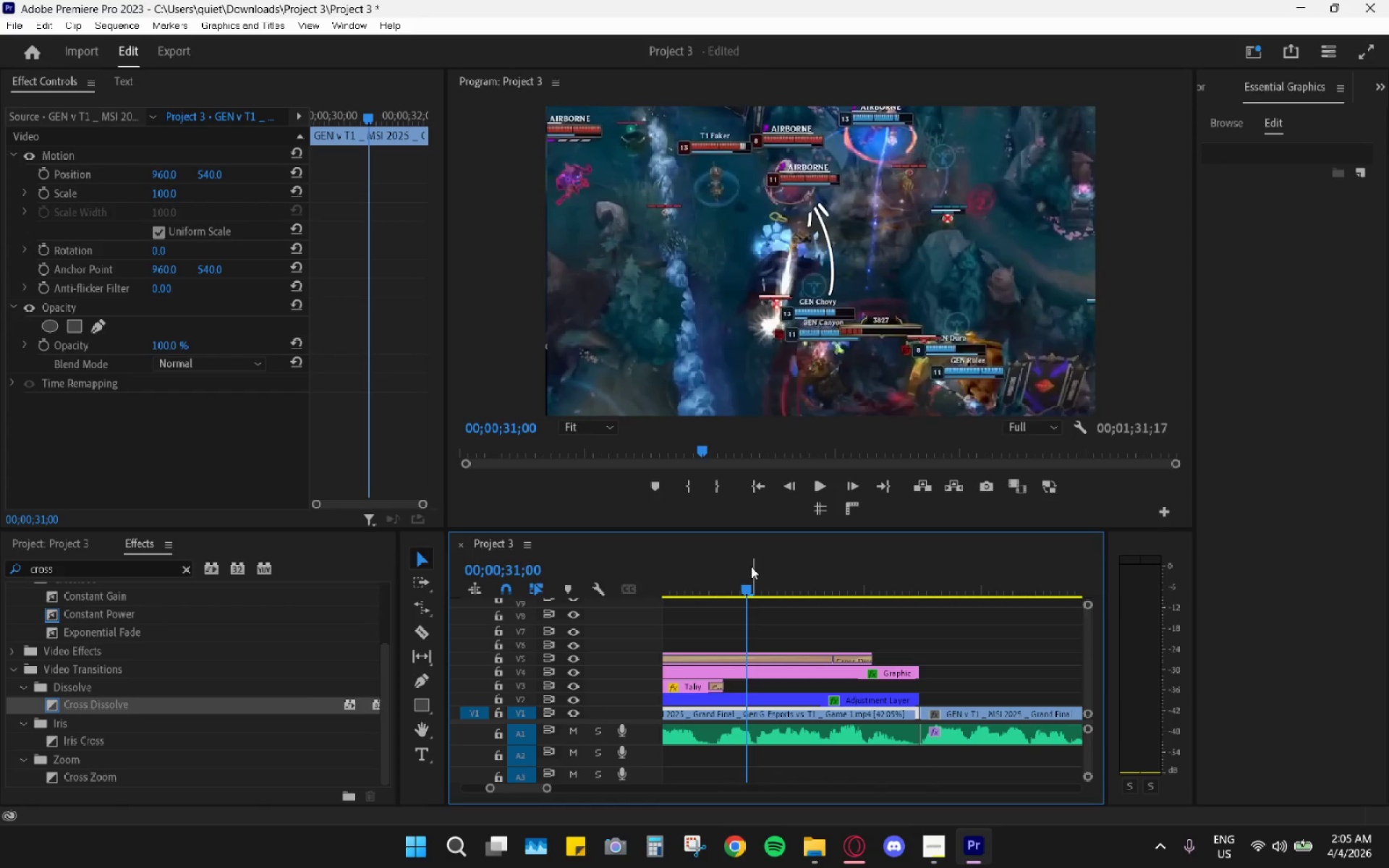 
key(Space)
 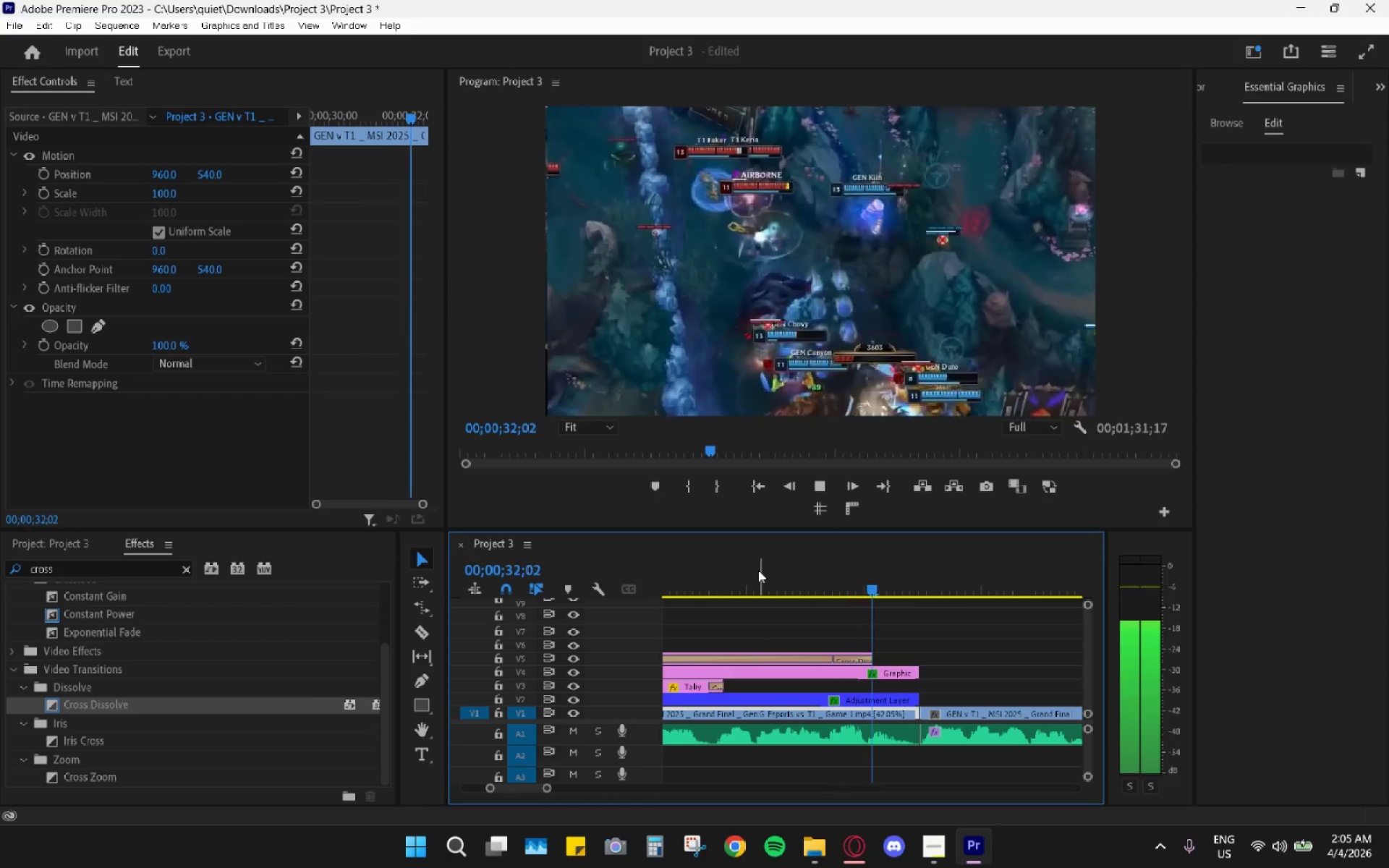 
key(Space)
 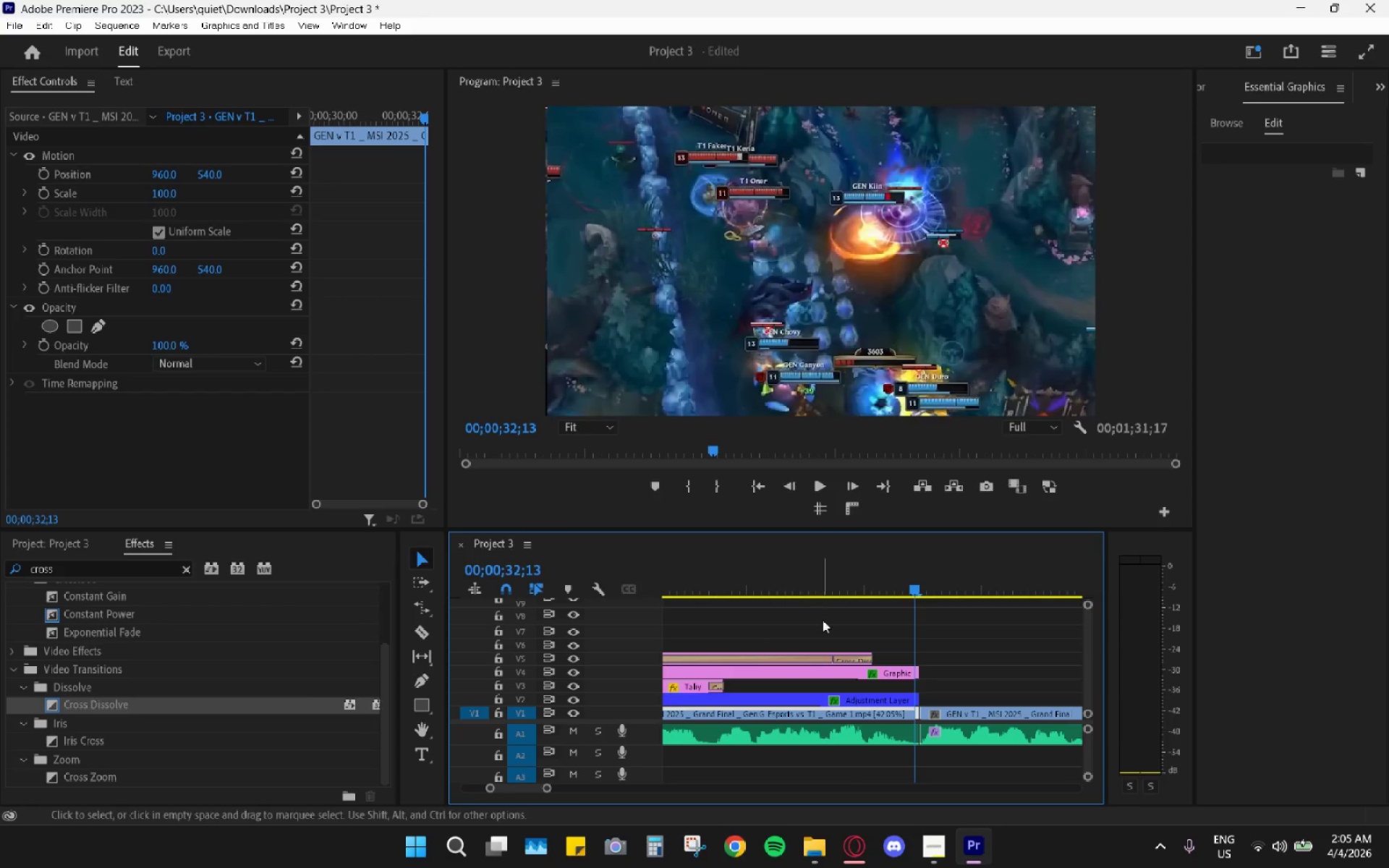 
hold_key(key=AltLeft, duration=0.69)
scroll: coordinate [823, 644], scroll_direction: down, amount: 7.0
 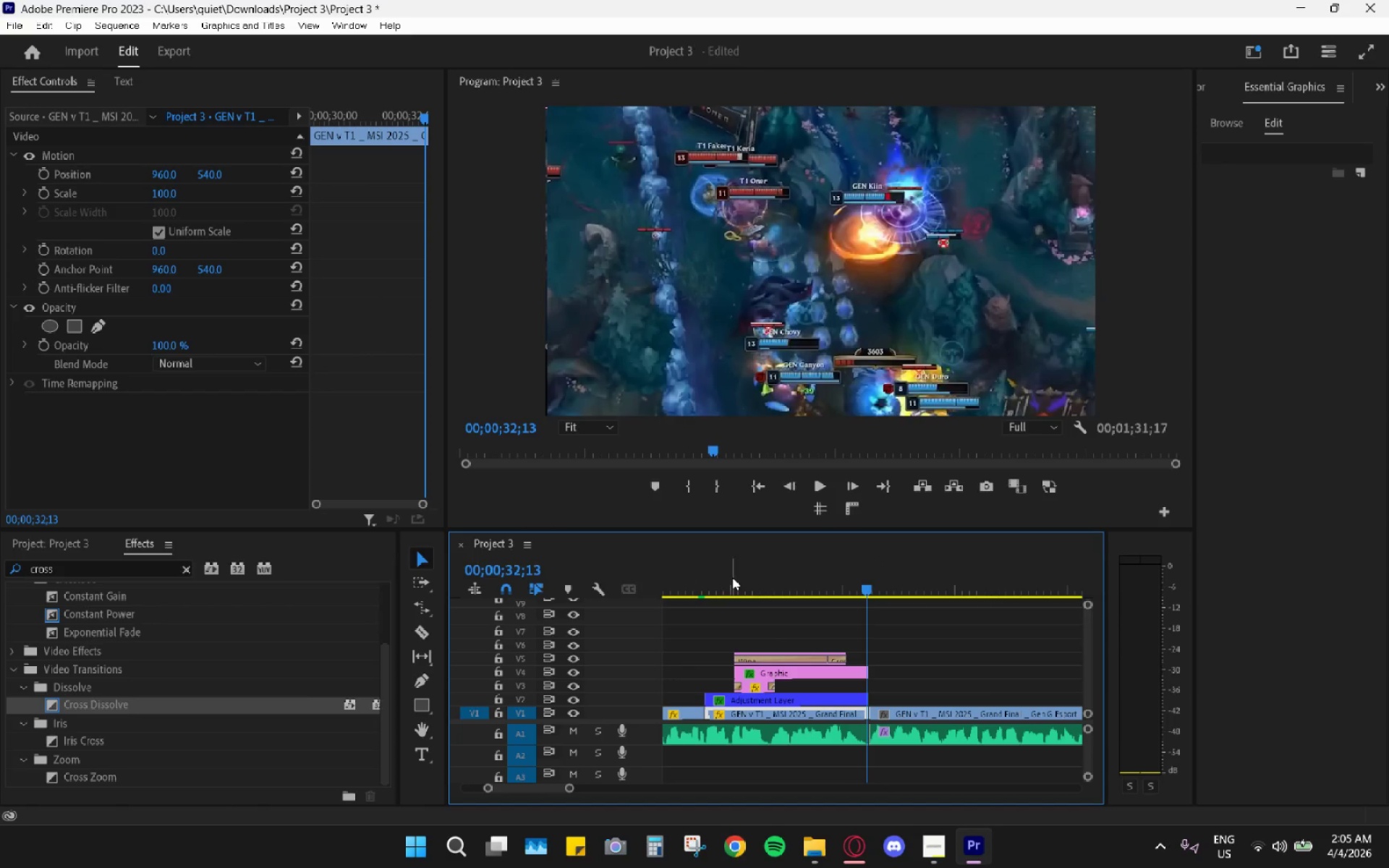 
left_click_drag(start_coordinate=[705, 579], to_coordinate=[700, 581])
 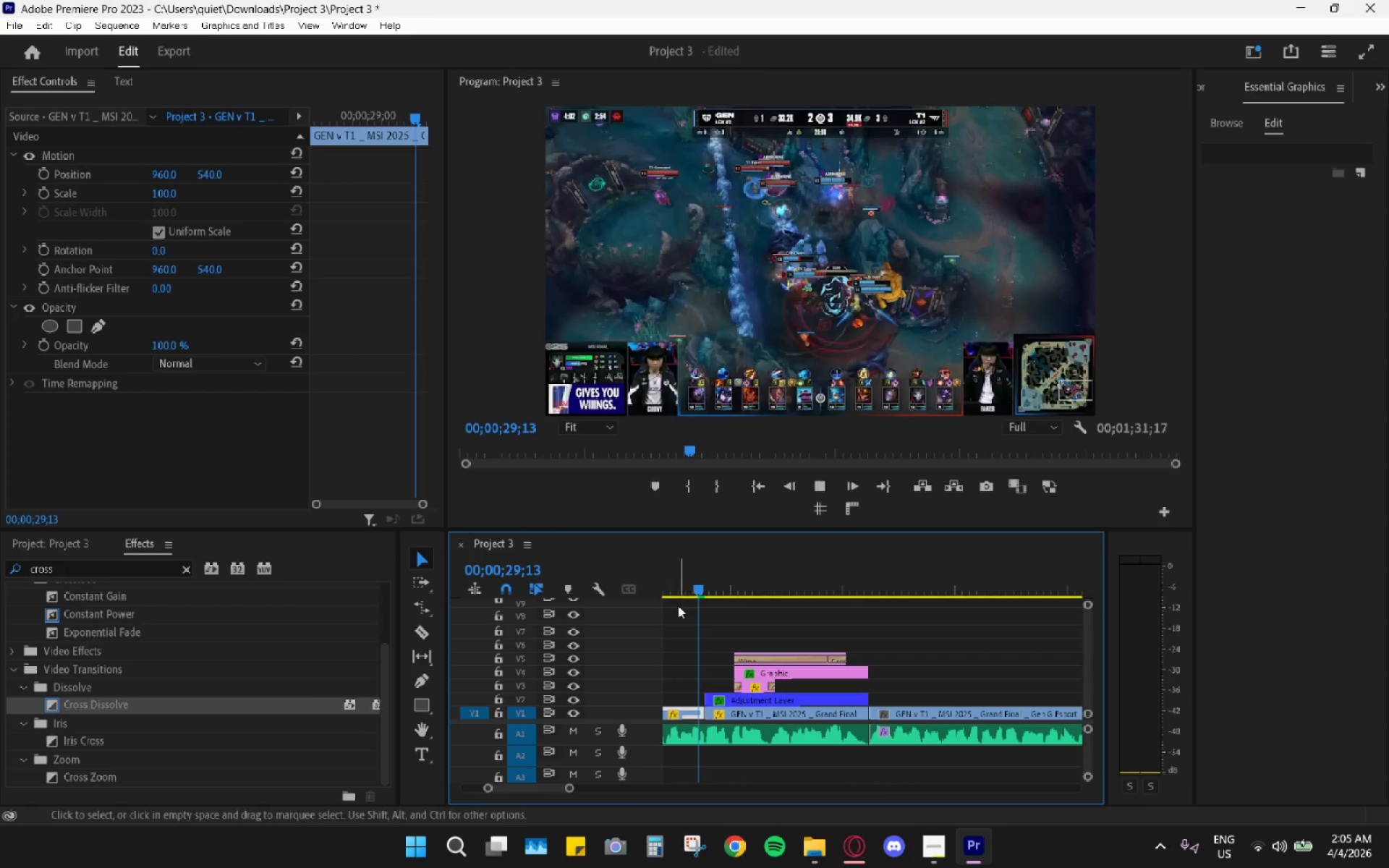 
key(Space)
 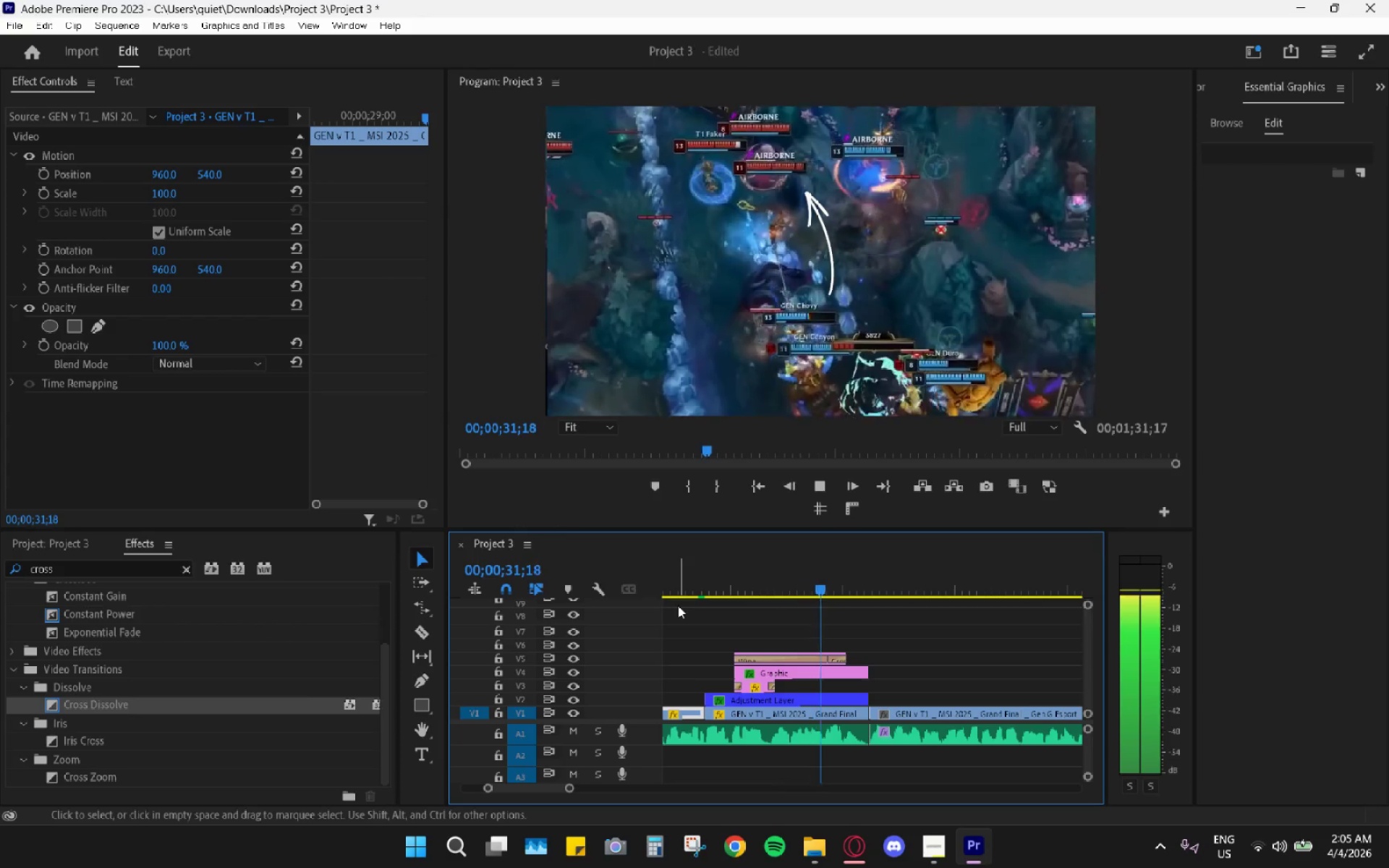 
key(Space)
 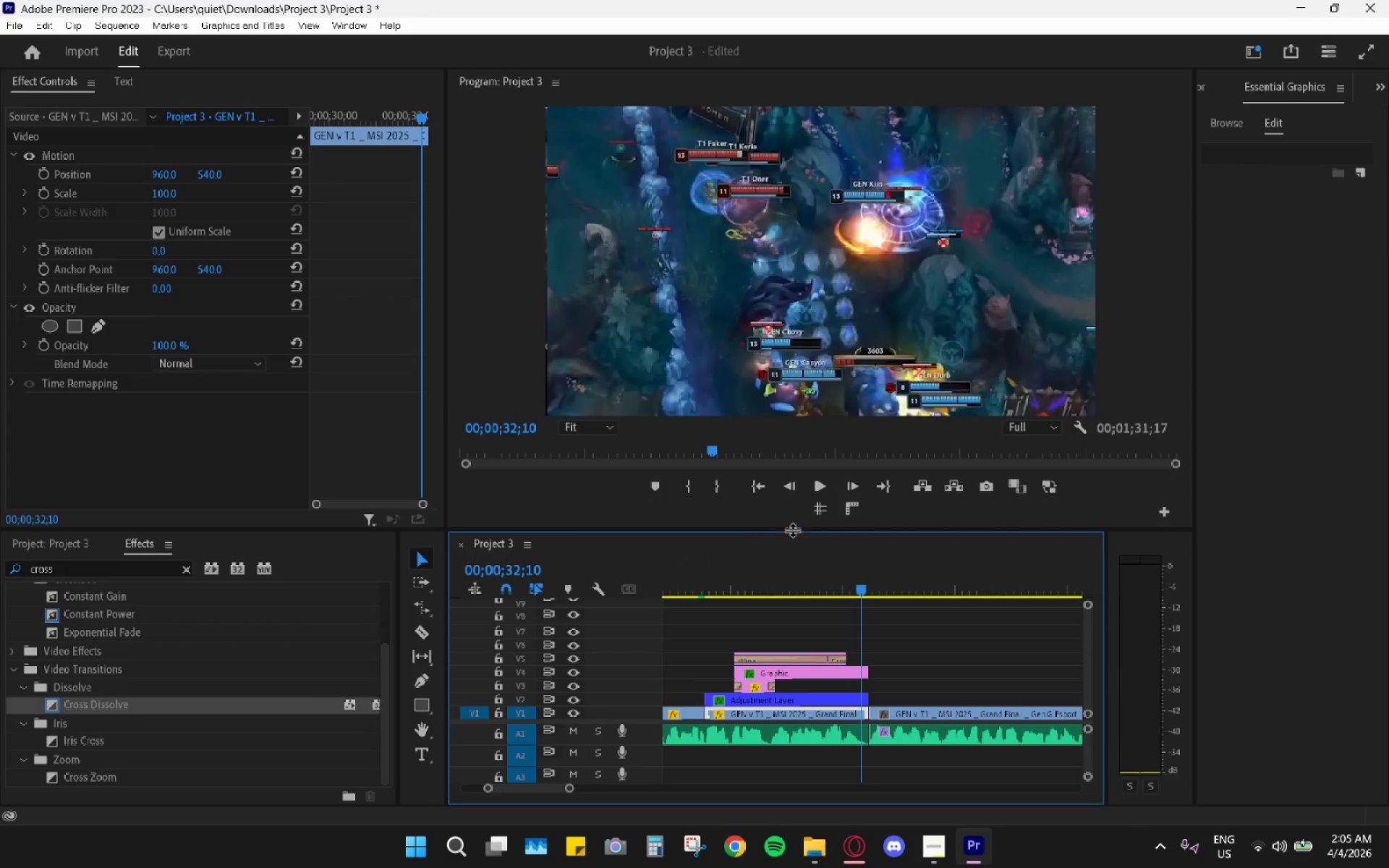 
hold_key(key=AltLeft, duration=0.56)
scroll: coordinate [768, 564], scroll_direction: down, amount: 6.0
 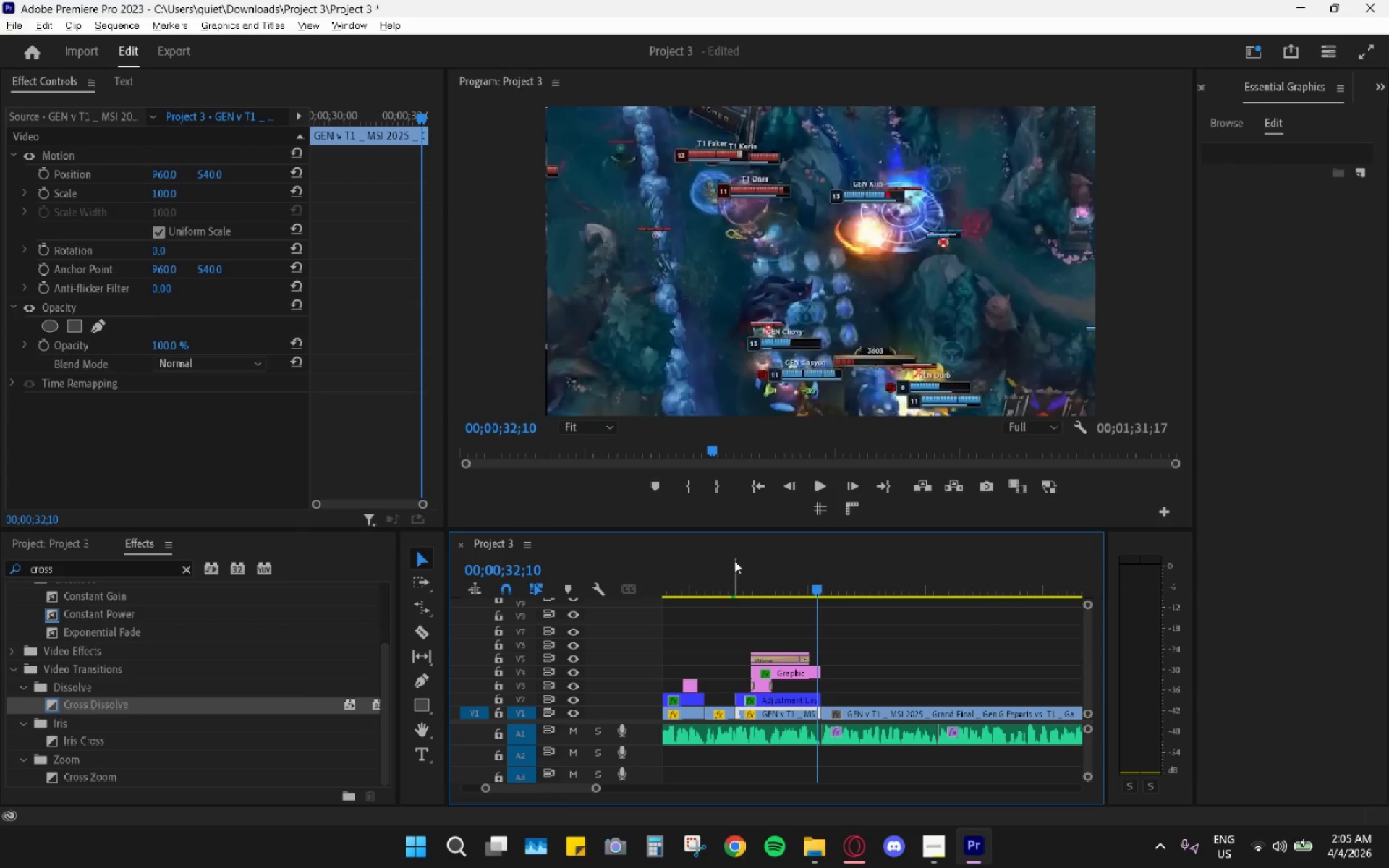 
left_click_drag(start_coordinate=[694, 569], to_coordinate=[666, 574])
 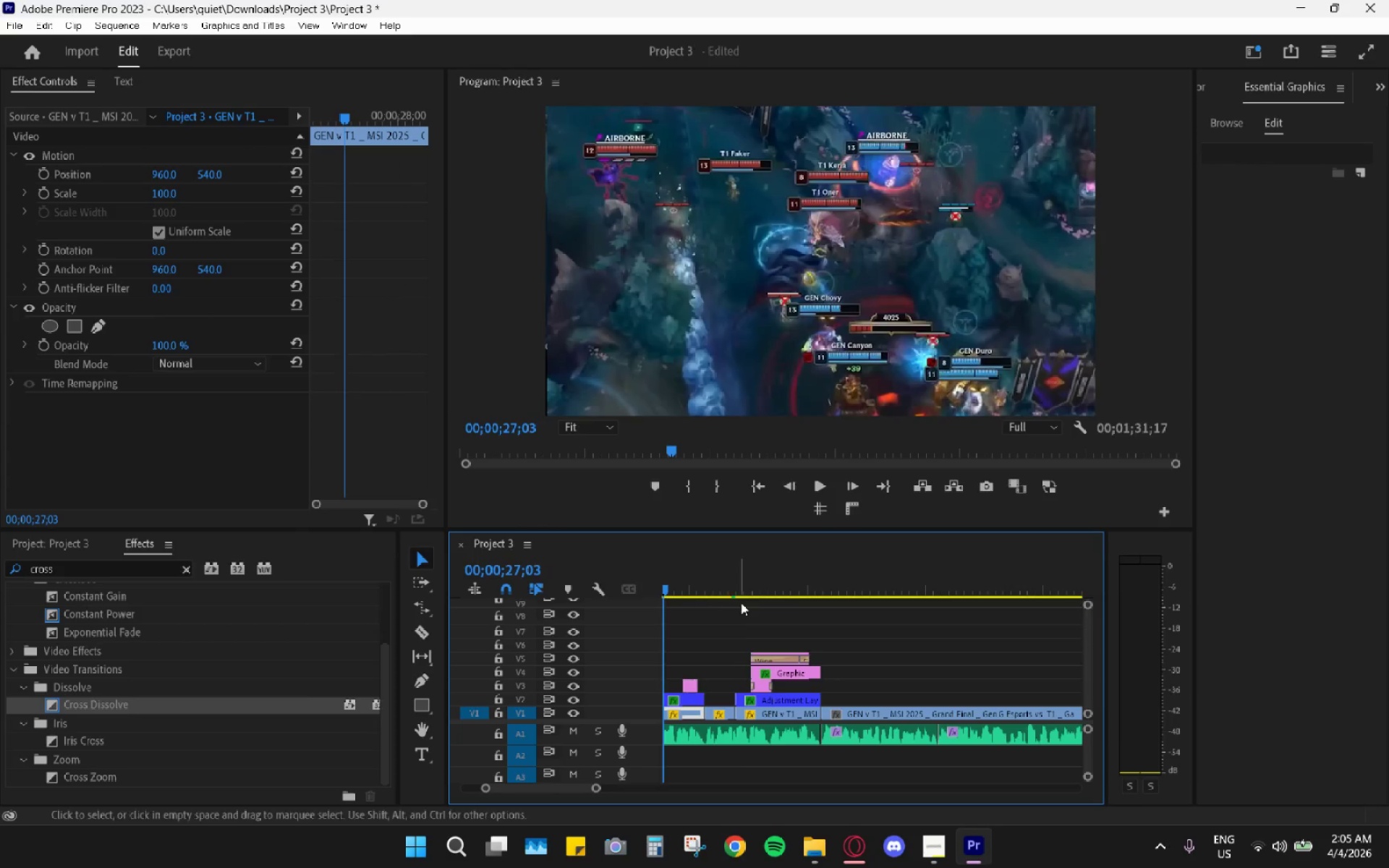 
left_click_drag(start_coordinate=[729, 563], to_coordinate=[719, 566])
 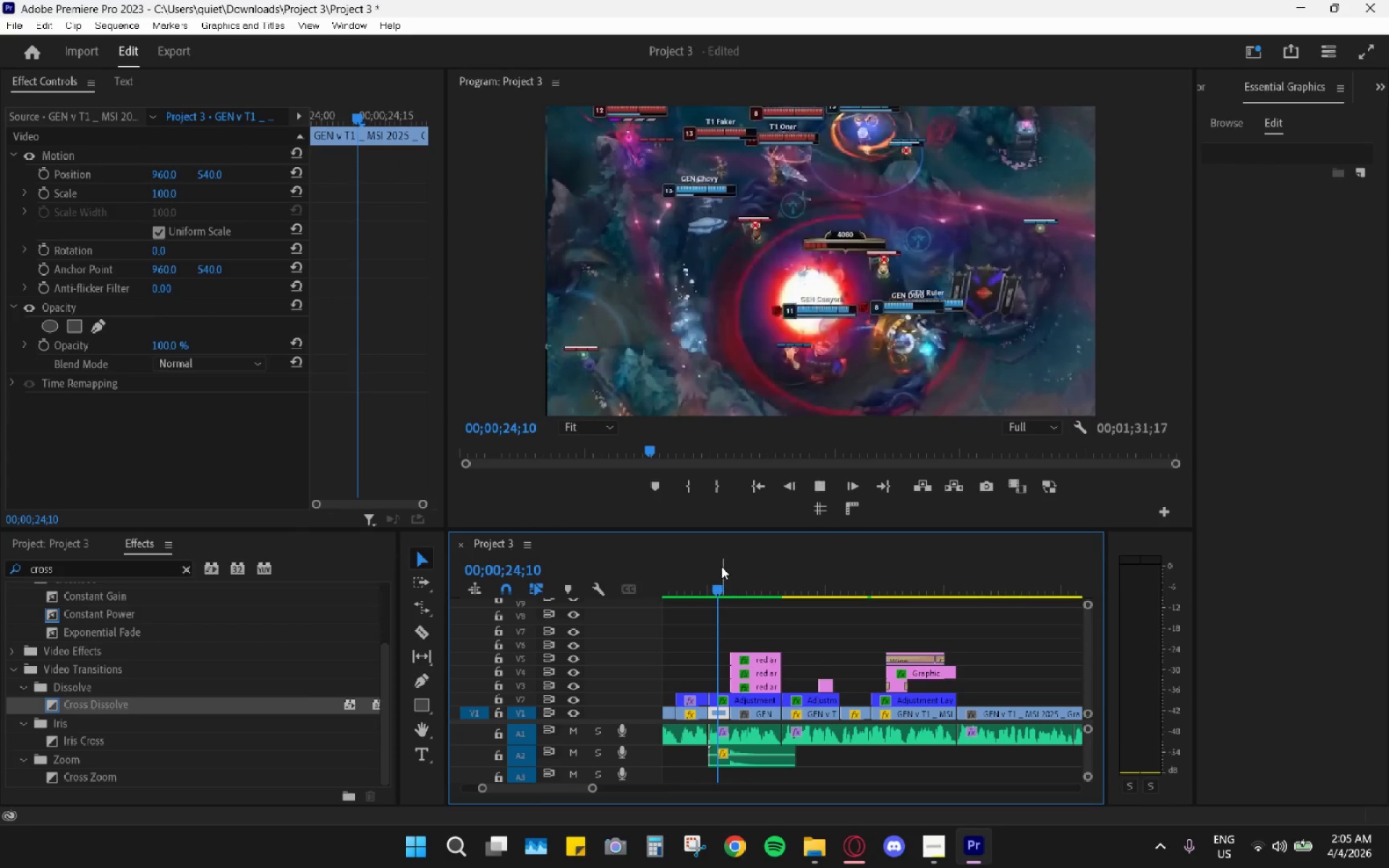 
scroll: coordinate [742, 603], scroll_direction: up, amount: 4.0
 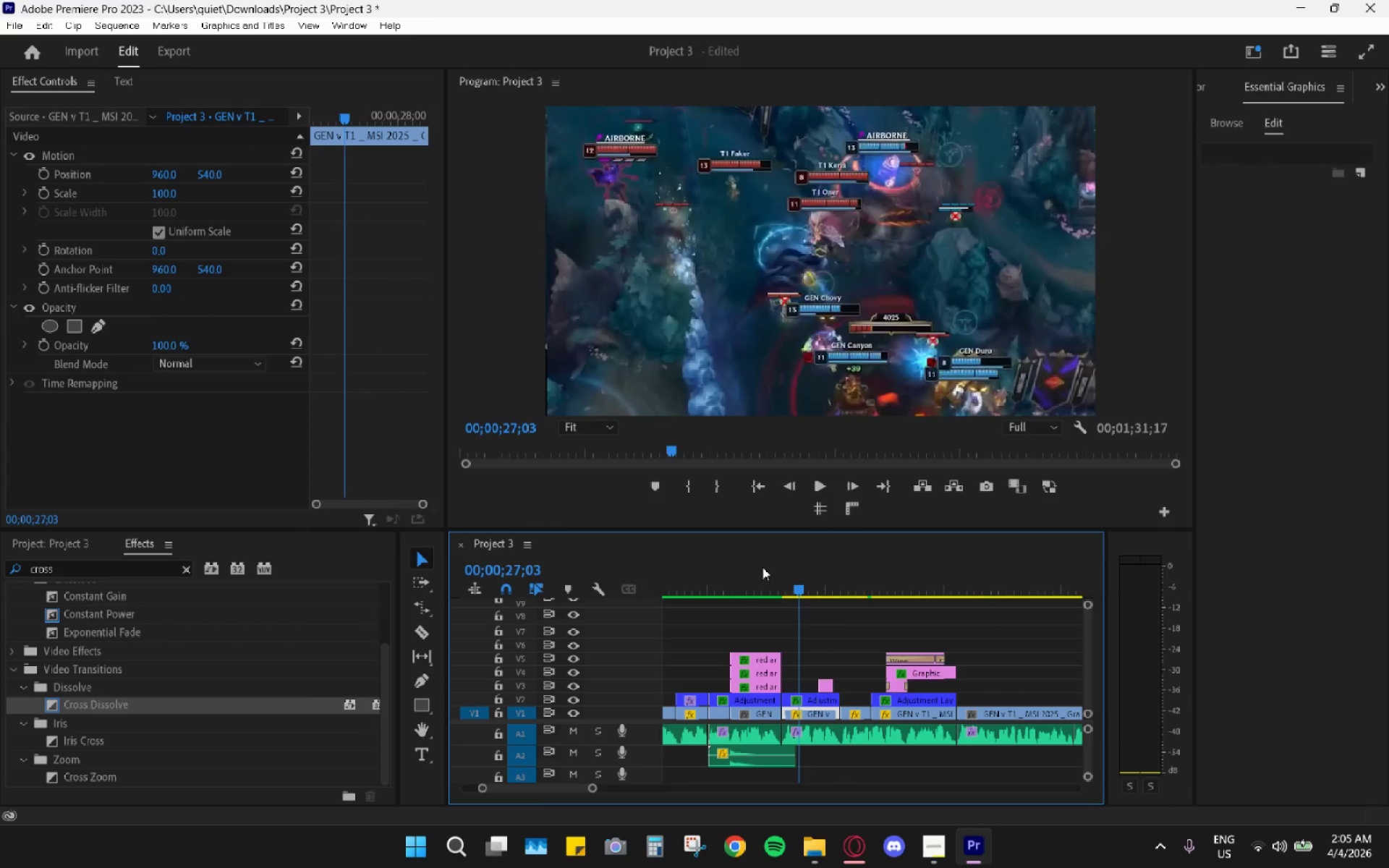 
key(Space)
 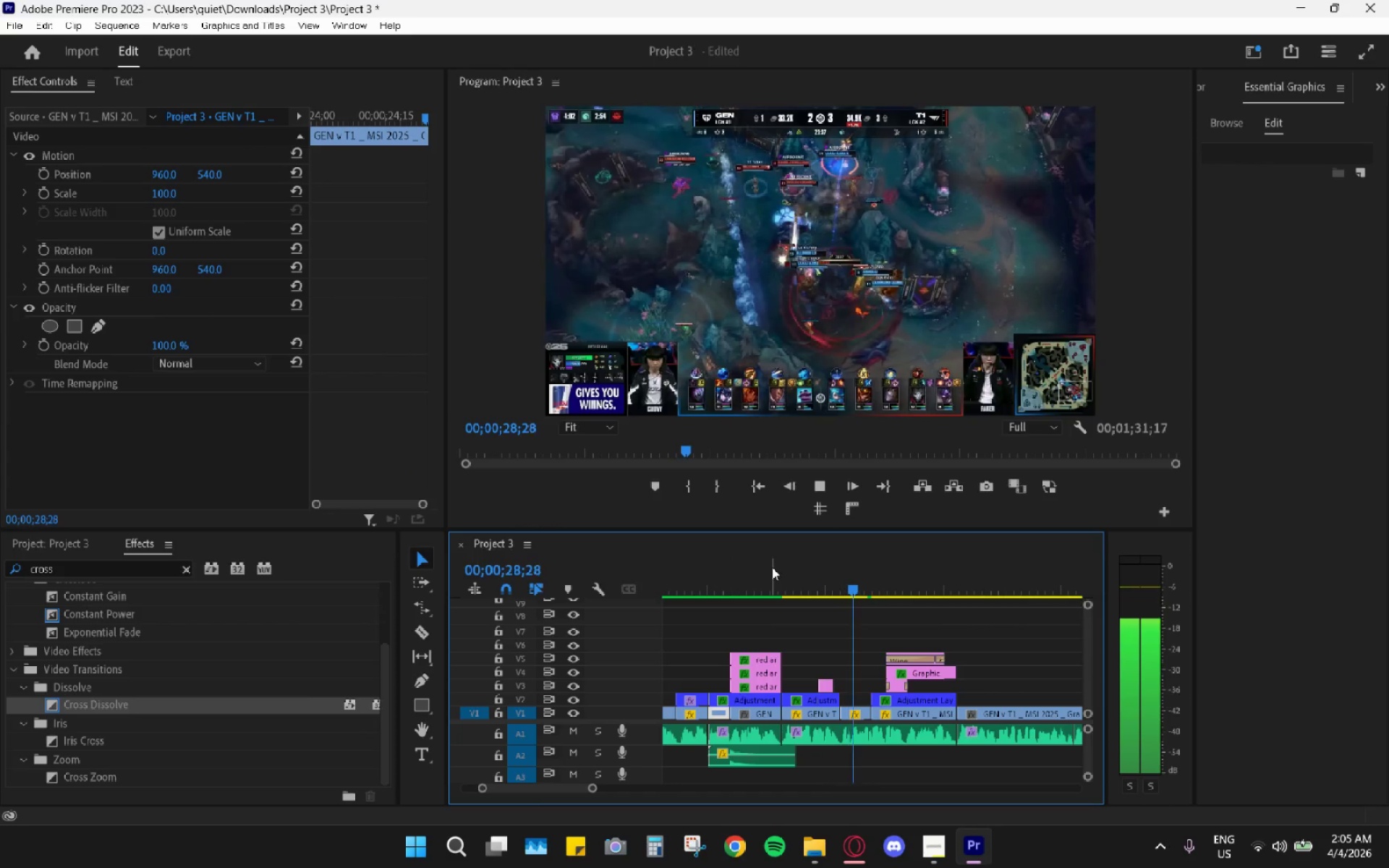 
wait(6.16)
 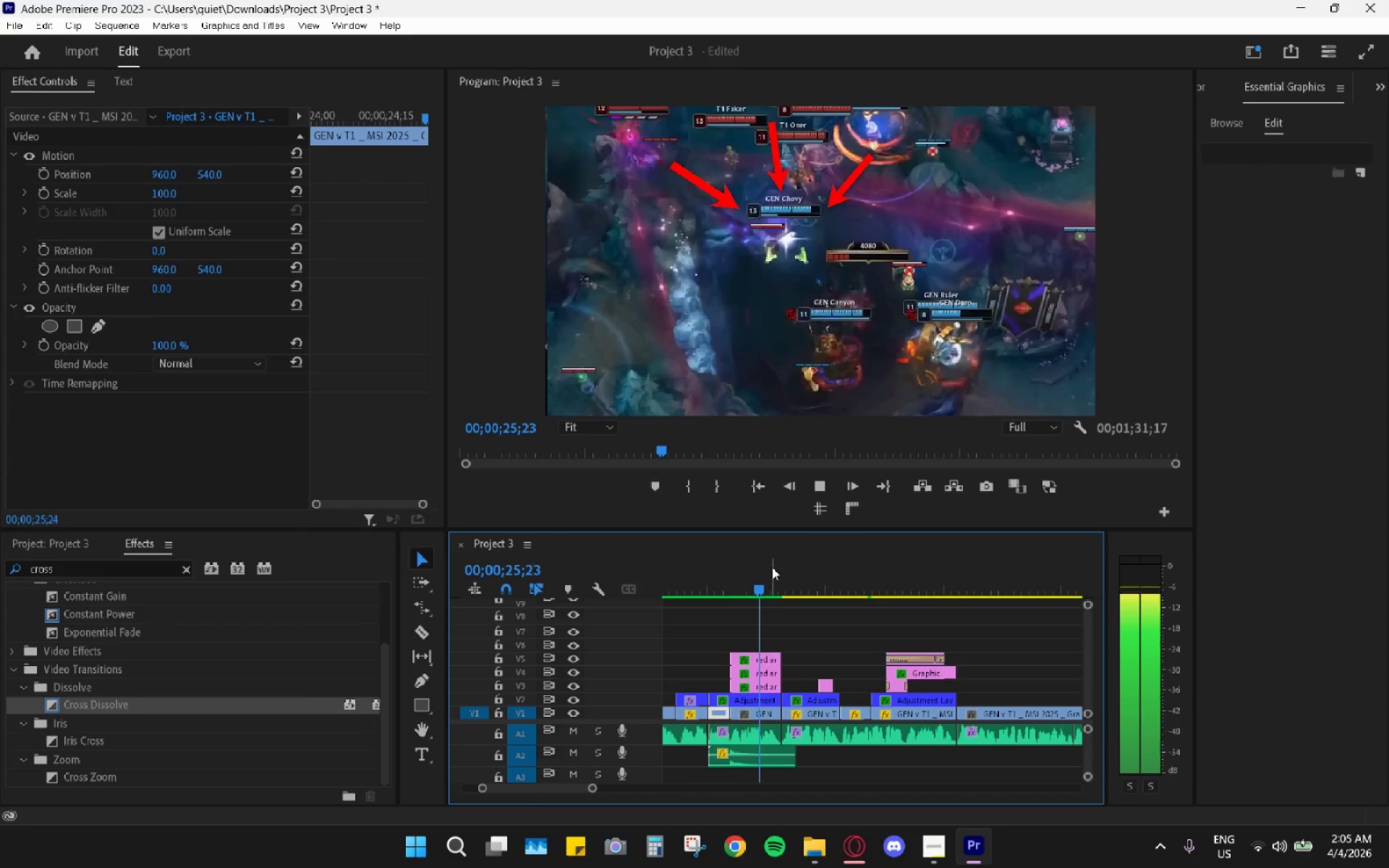 
key(Space)
 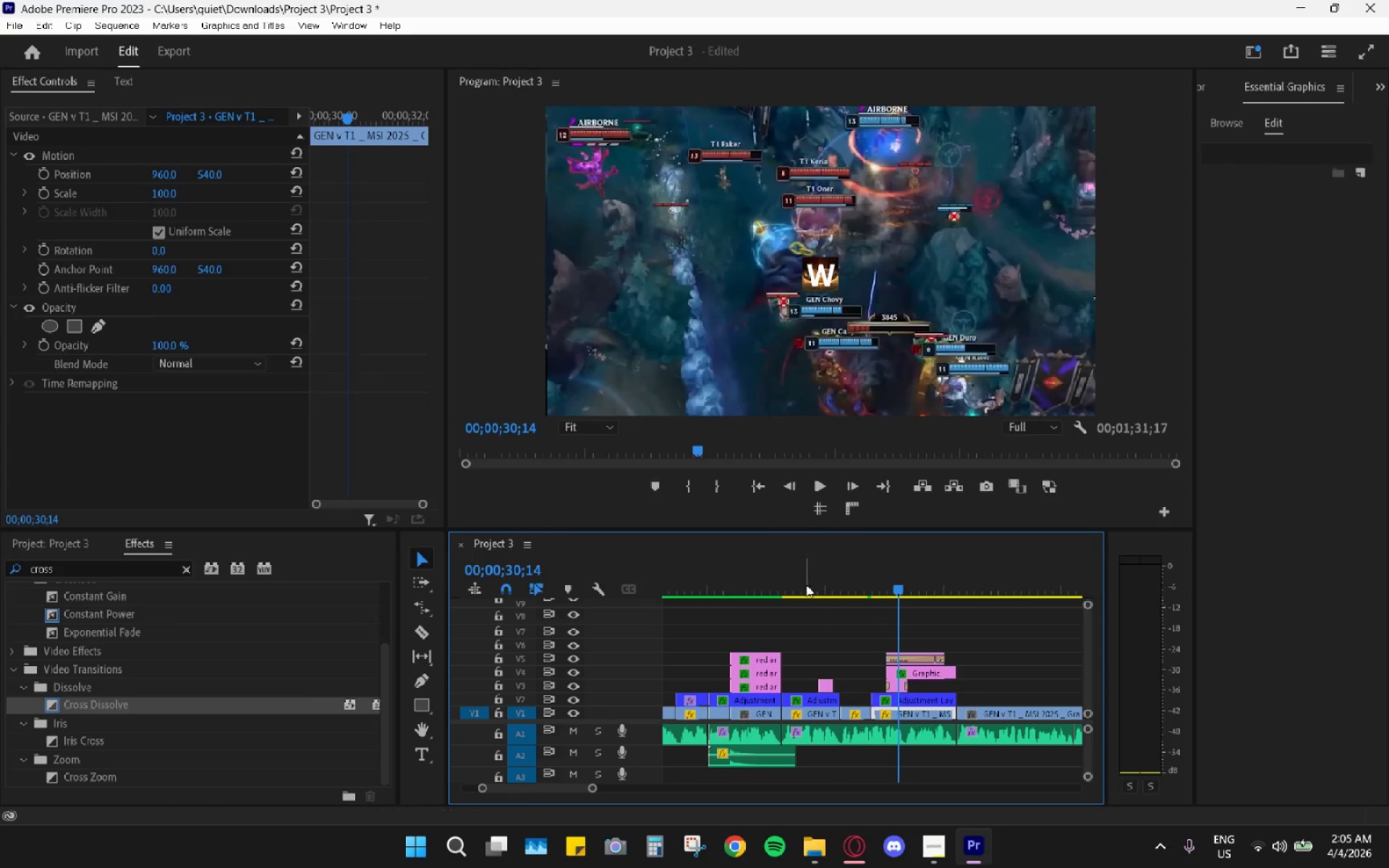 
left_click_drag(start_coordinate=[799, 576], to_coordinate=[791, 573])
 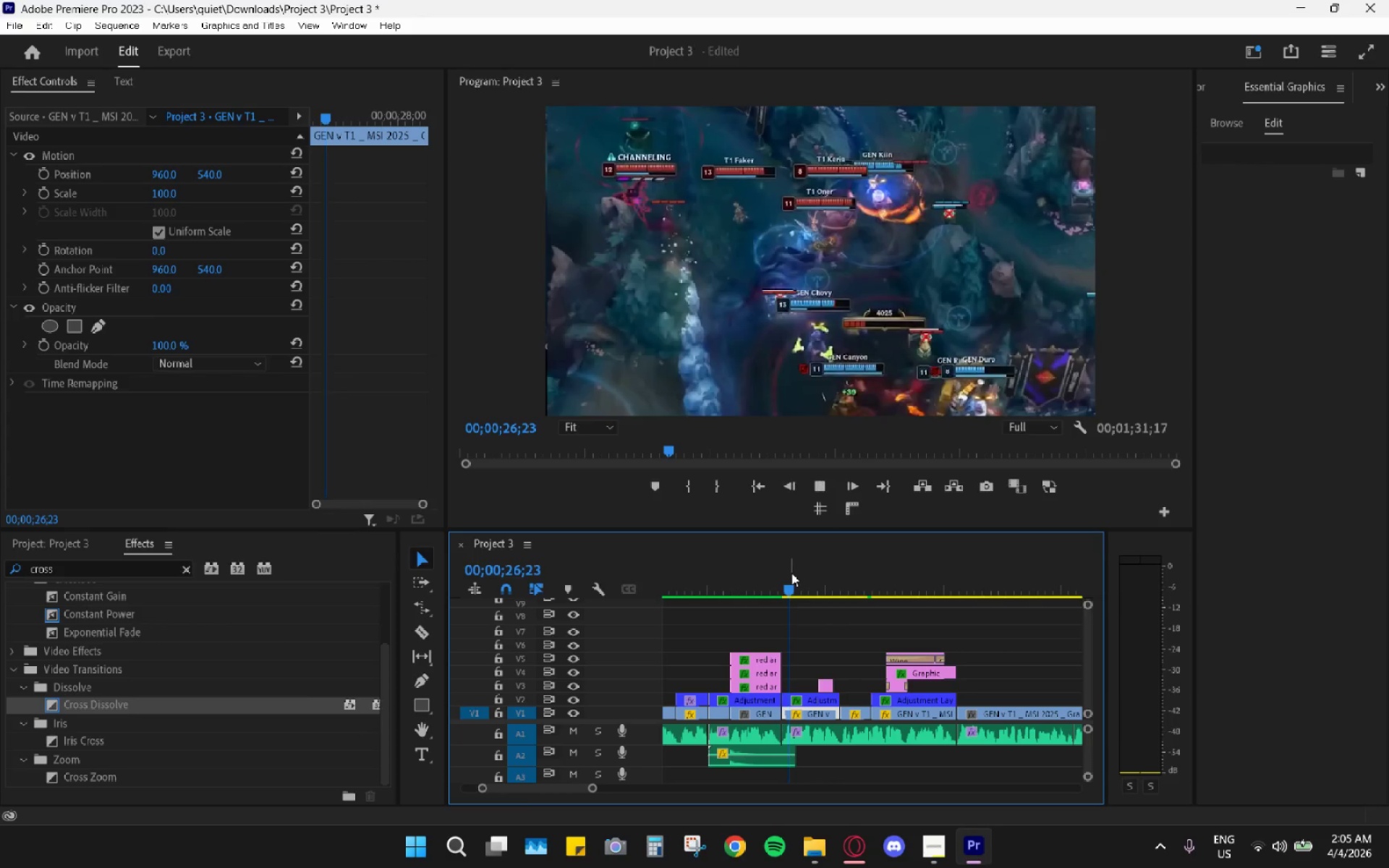 
key(Space)
 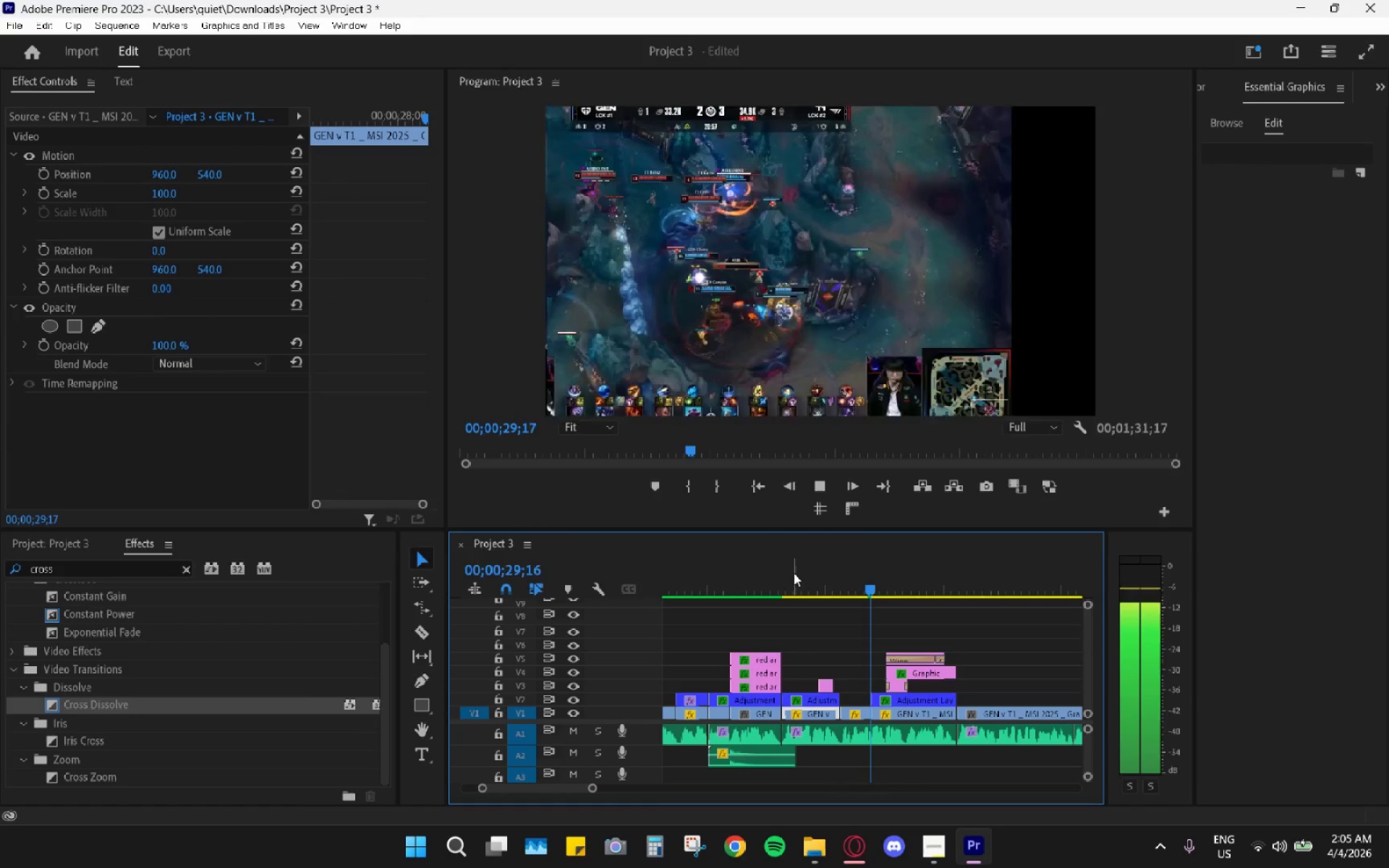 
key(Space)
 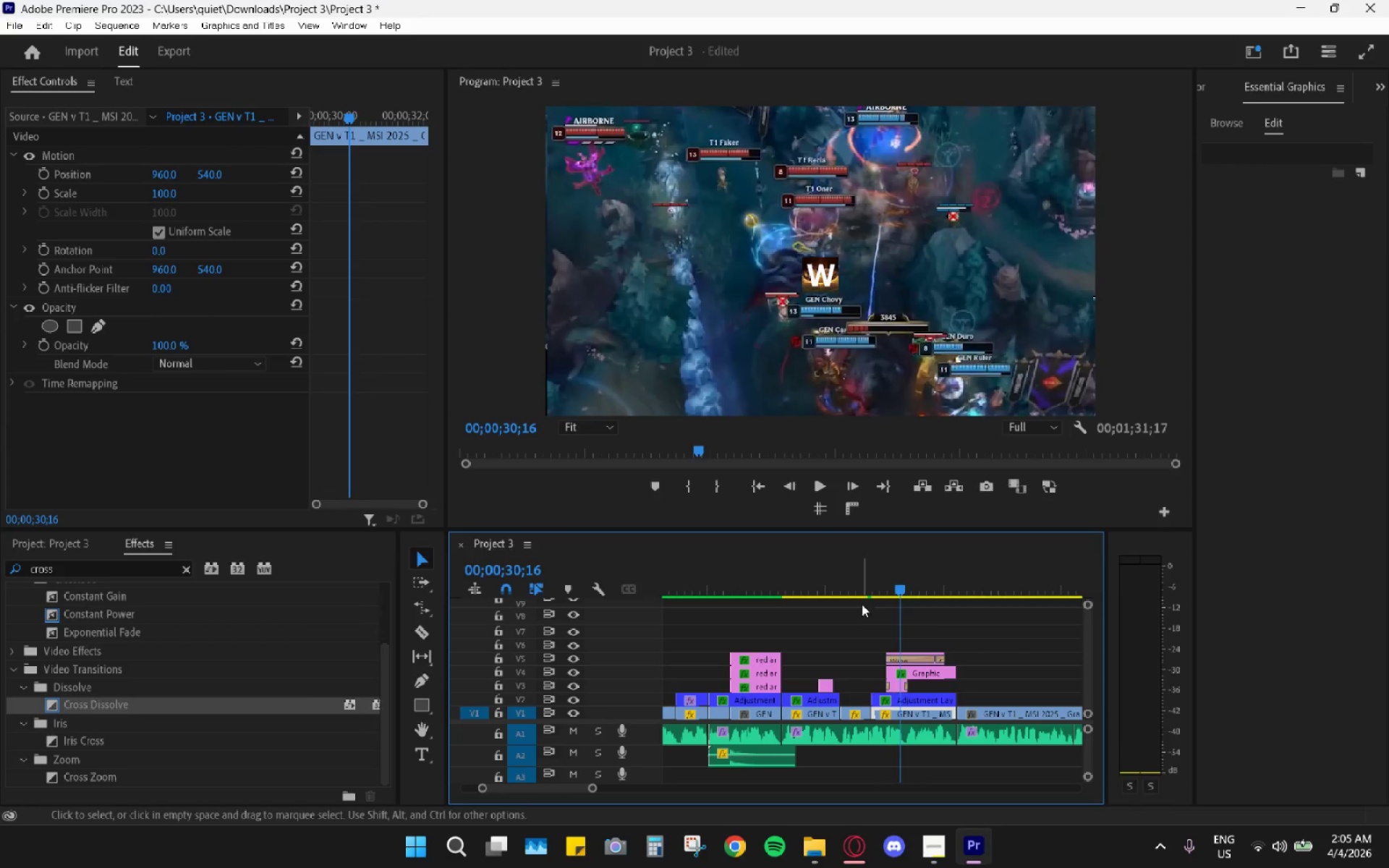 
left_click_drag(start_coordinate=[862, 595], to_coordinate=[807, 606])
 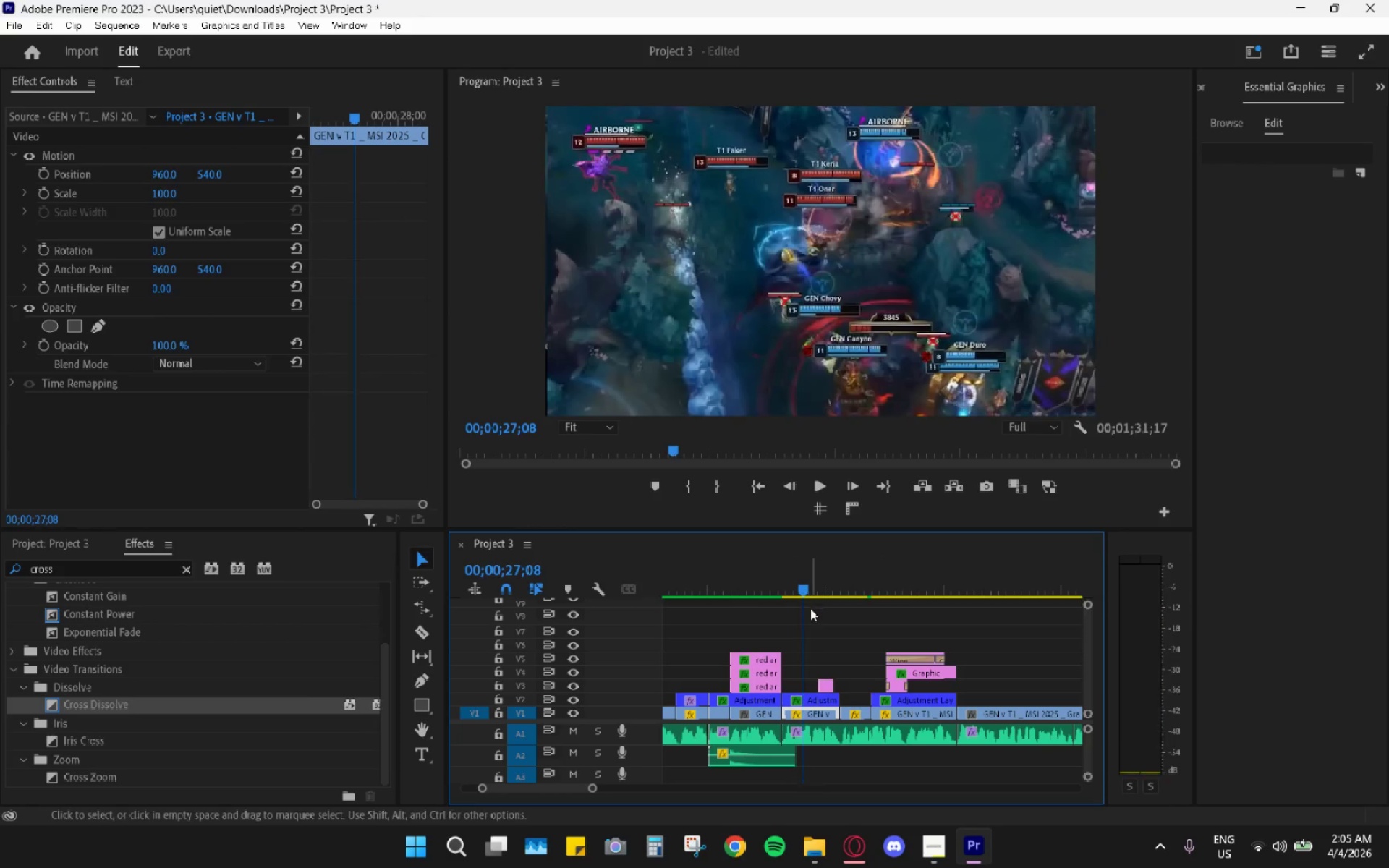 
key(Space)
 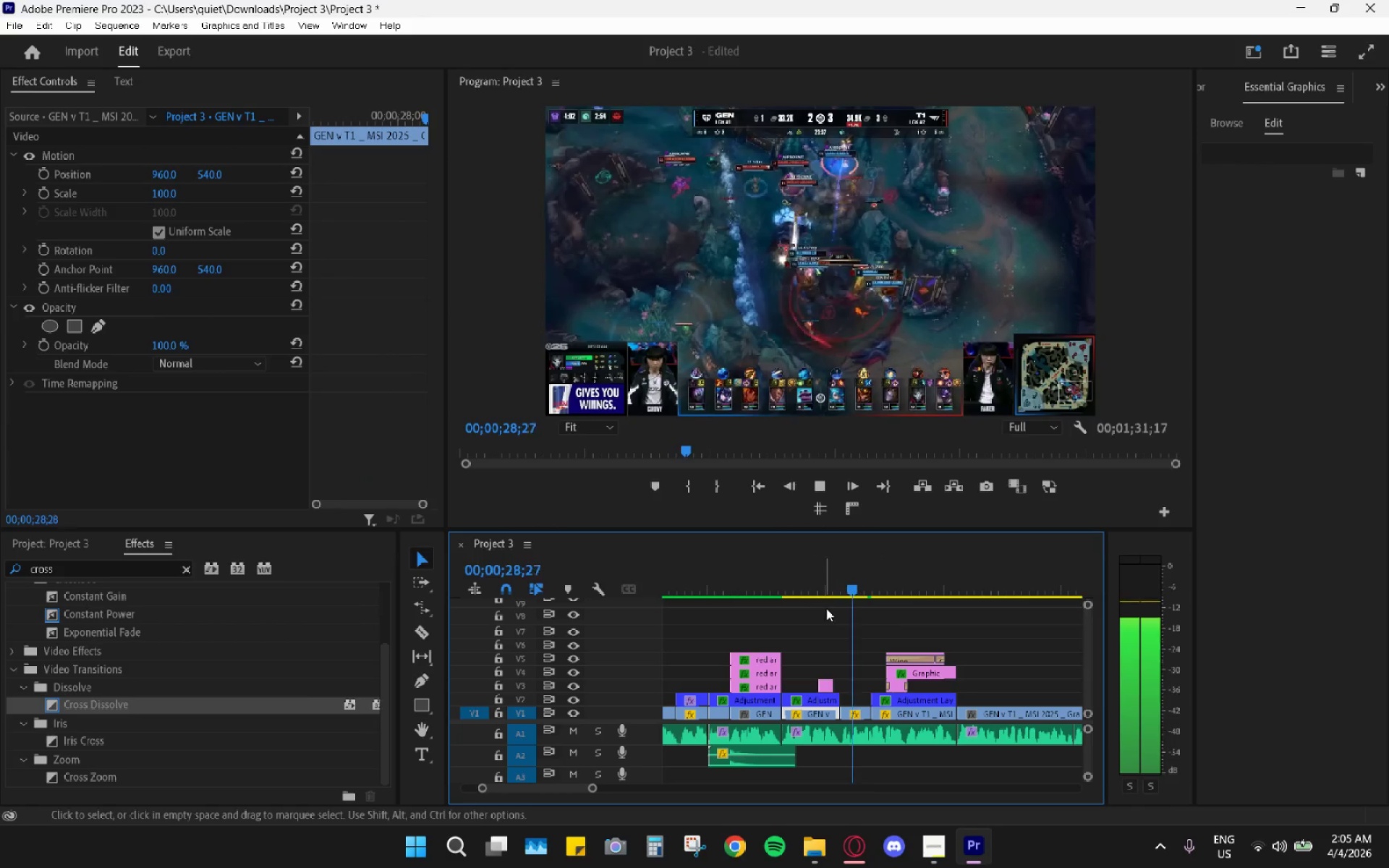 
key(Space)
 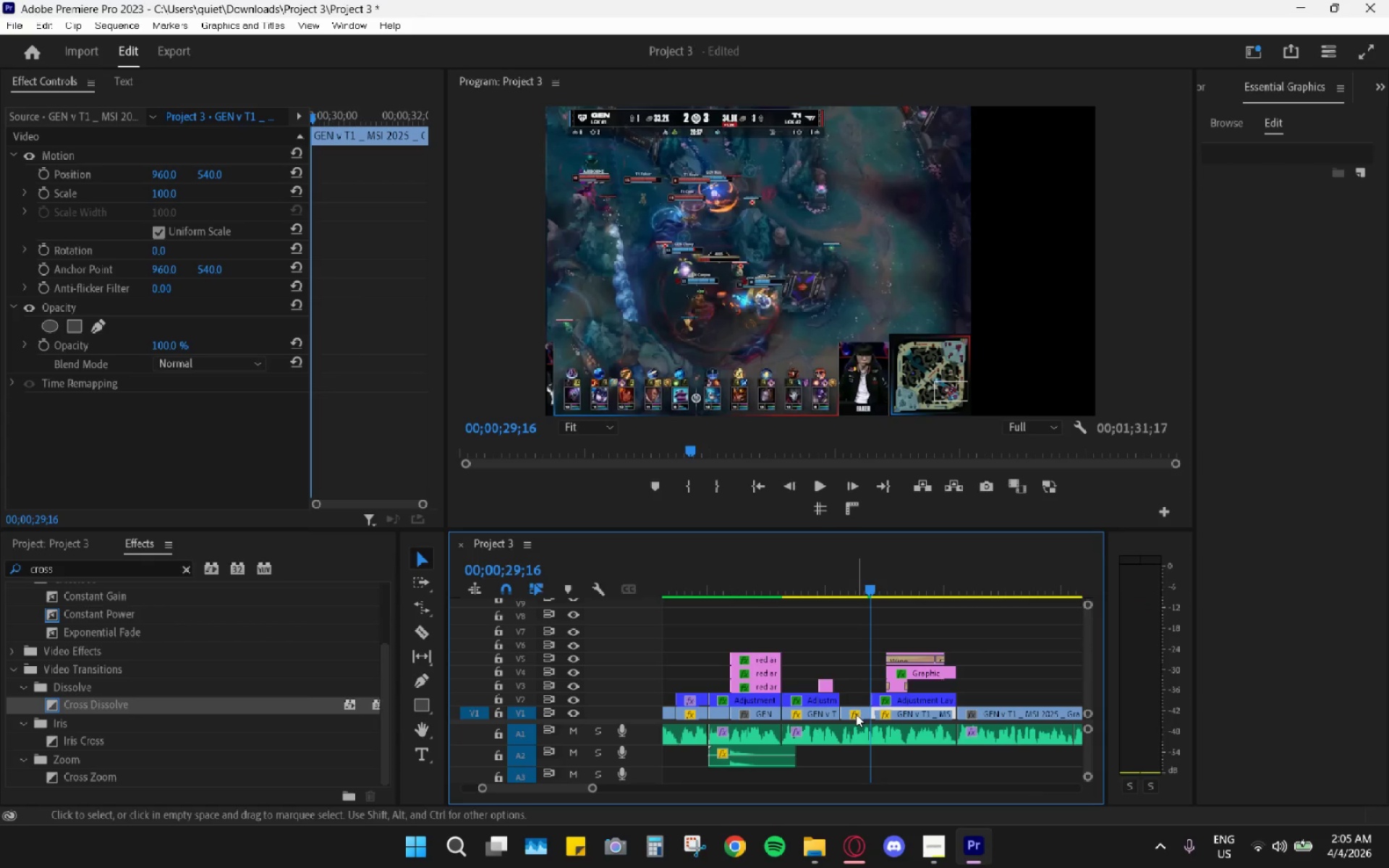 
left_click([856, 714])
 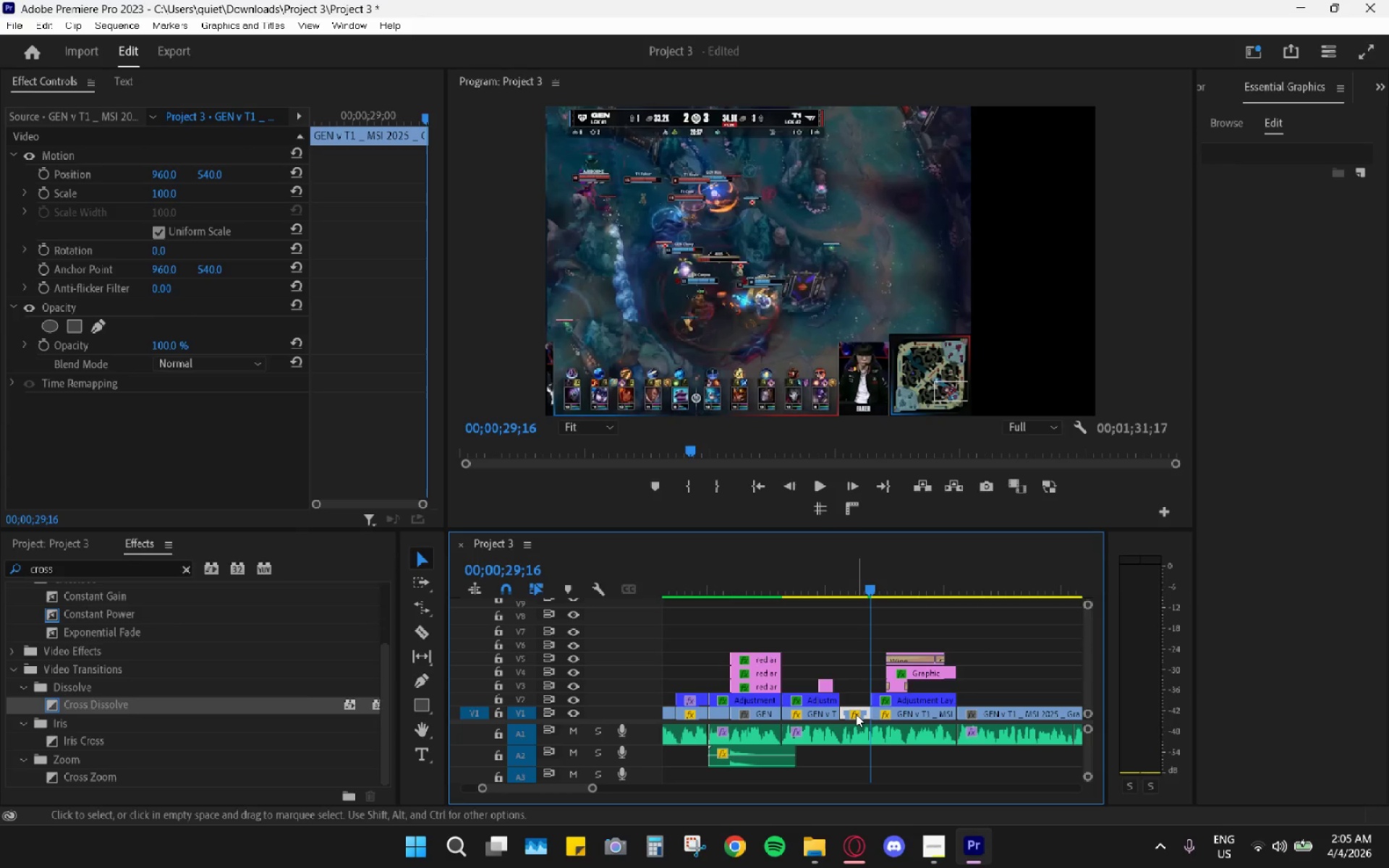 
key(H)
 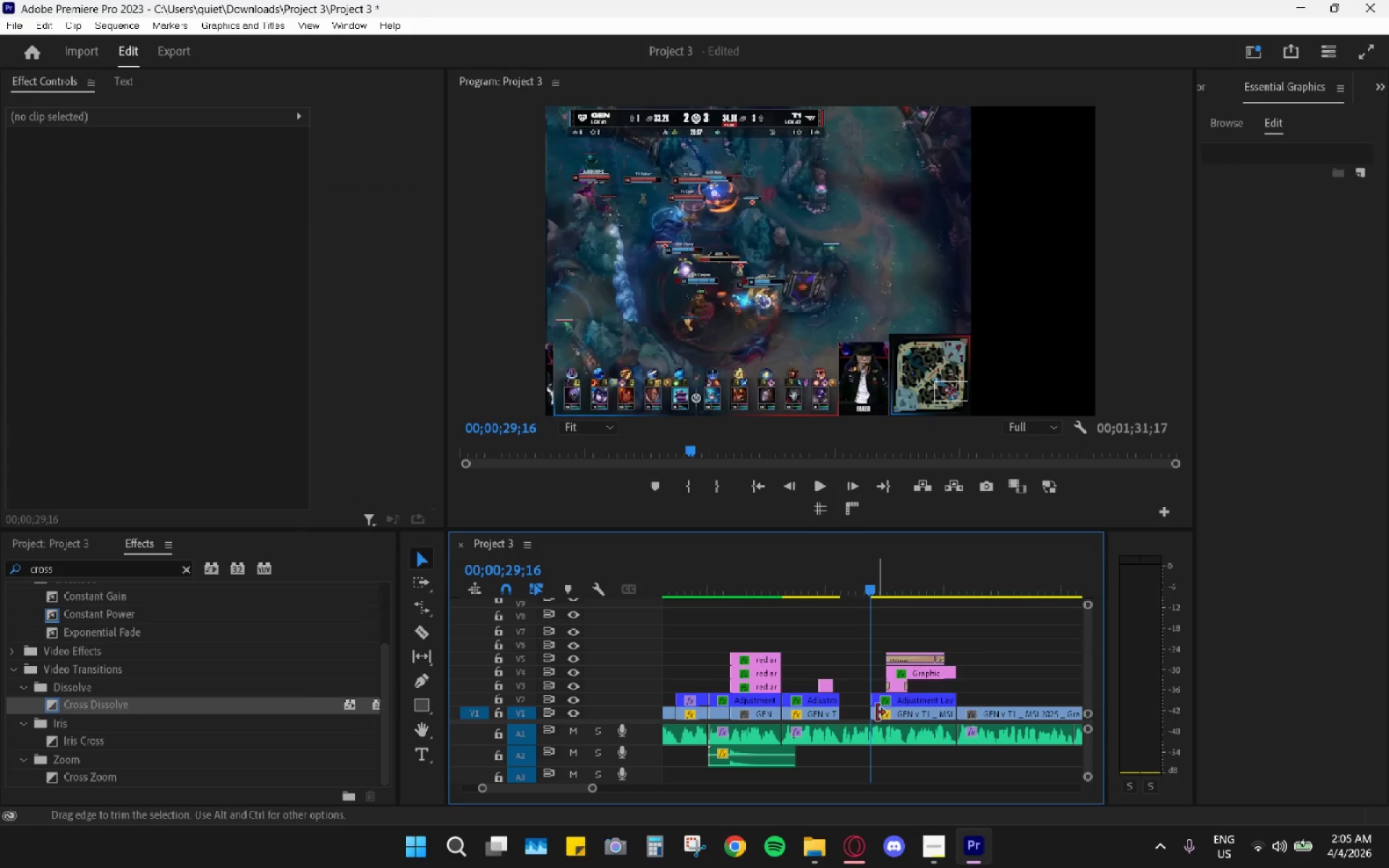 
left_click_drag(start_coordinate=[877, 712], to_coordinate=[847, 712])
 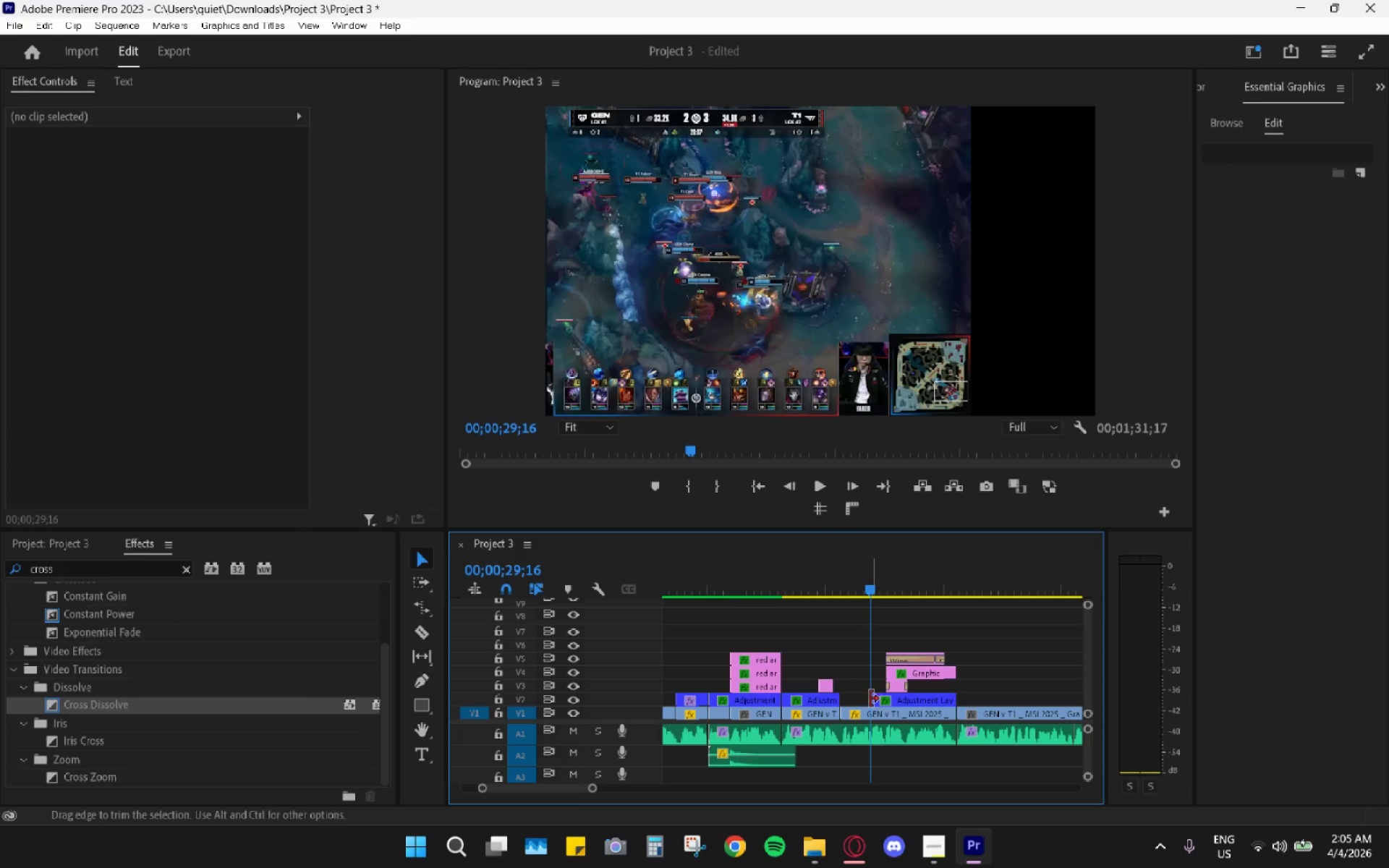 
left_click_drag(start_coordinate=[870, 698], to_coordinate=[841, 694])
 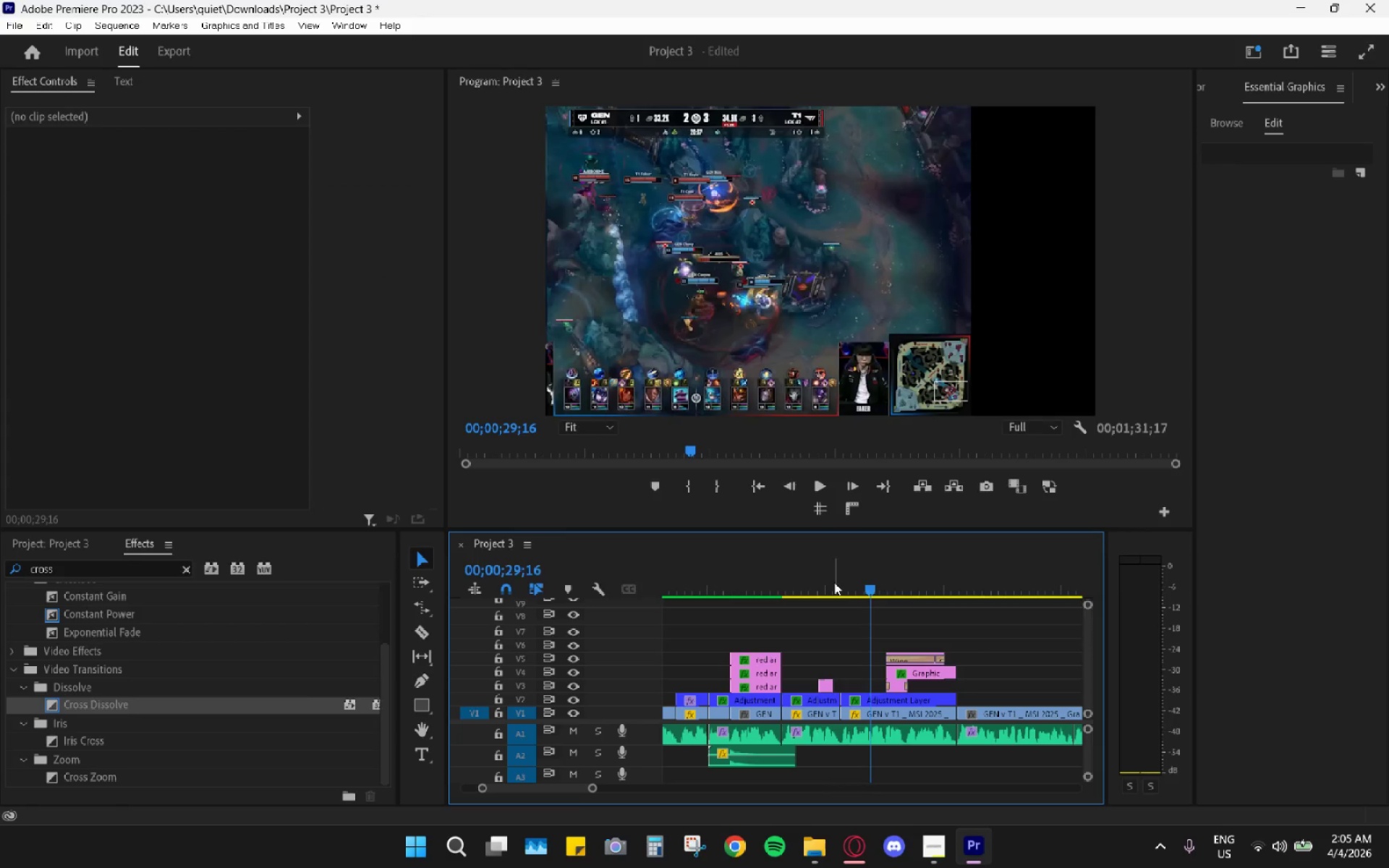 
left_click_drag(start_coordinate=[828, 576], to_coordinate=[815, 572])
 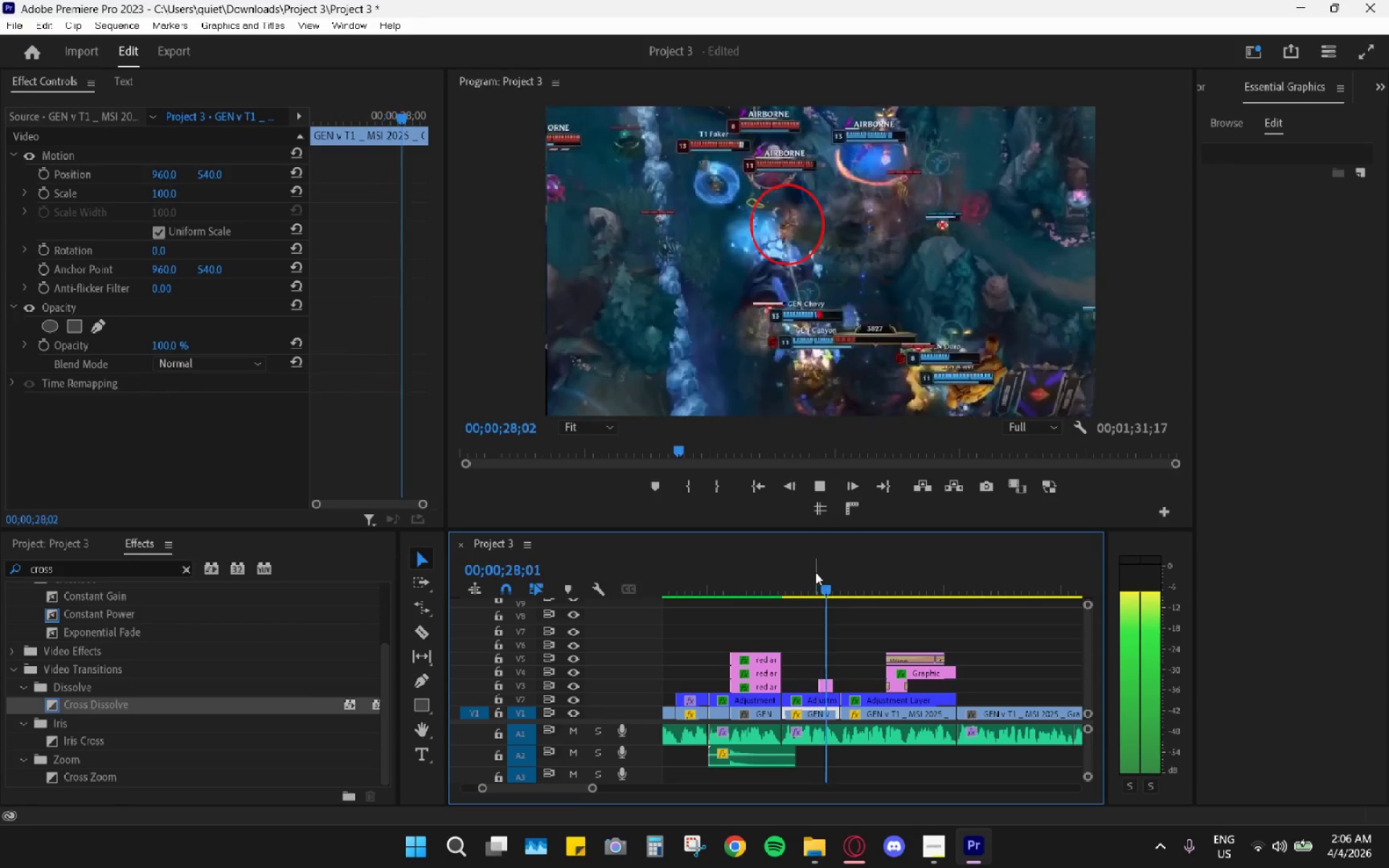 
key(Space)
 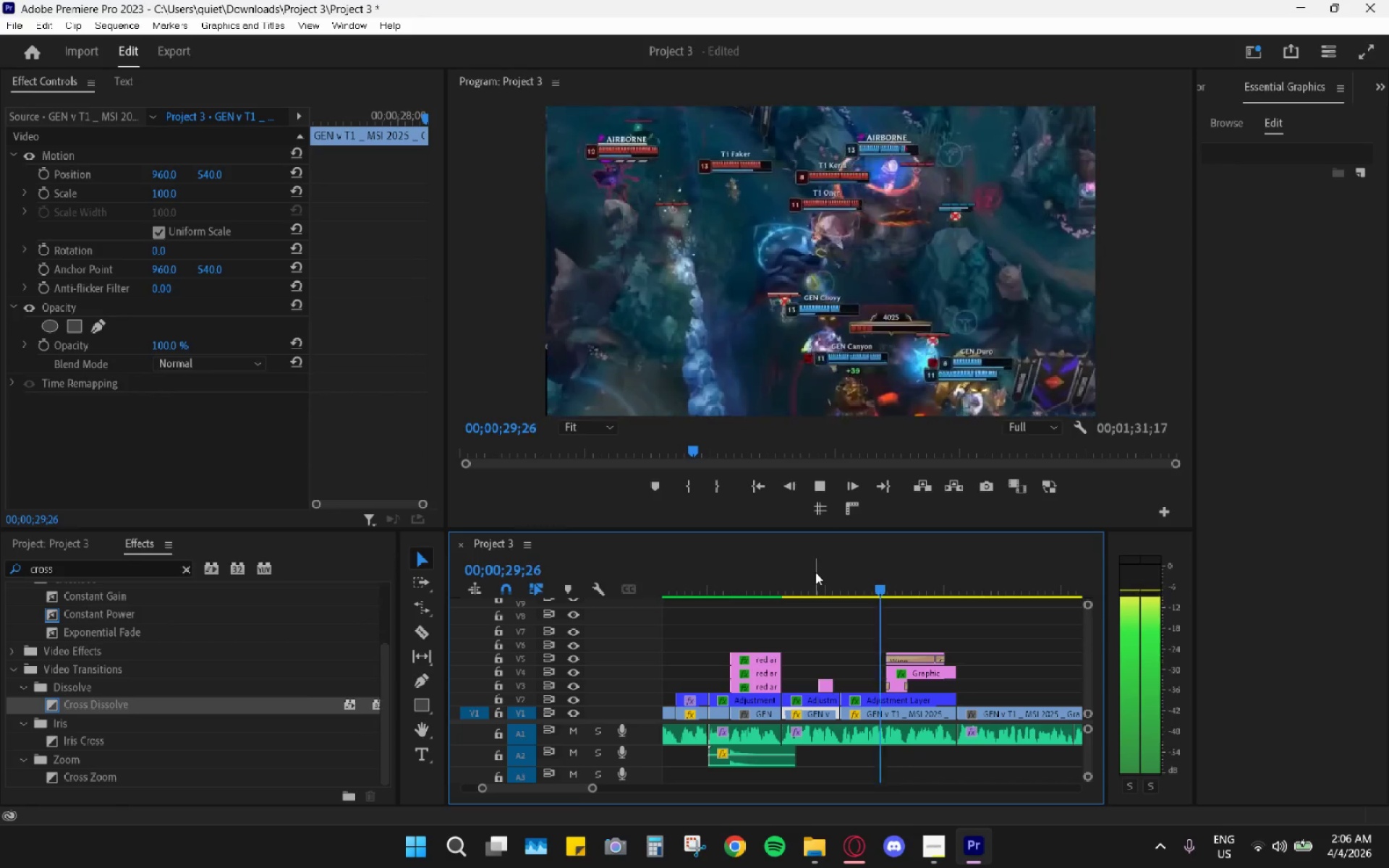 
key(Space)
 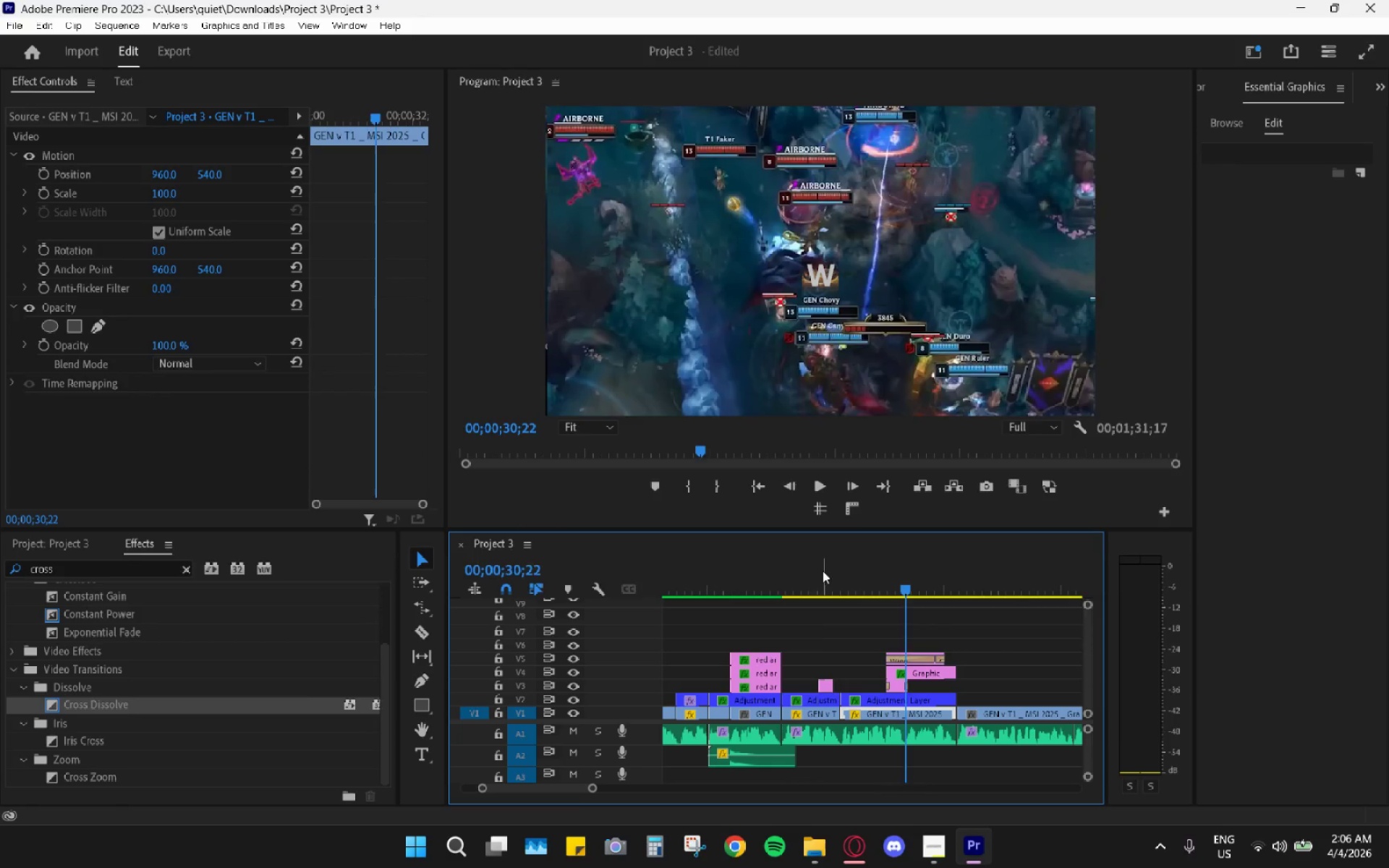 
left_click_drag(start_coordinate=[823, 571], to_coordinate=[799, 571])
 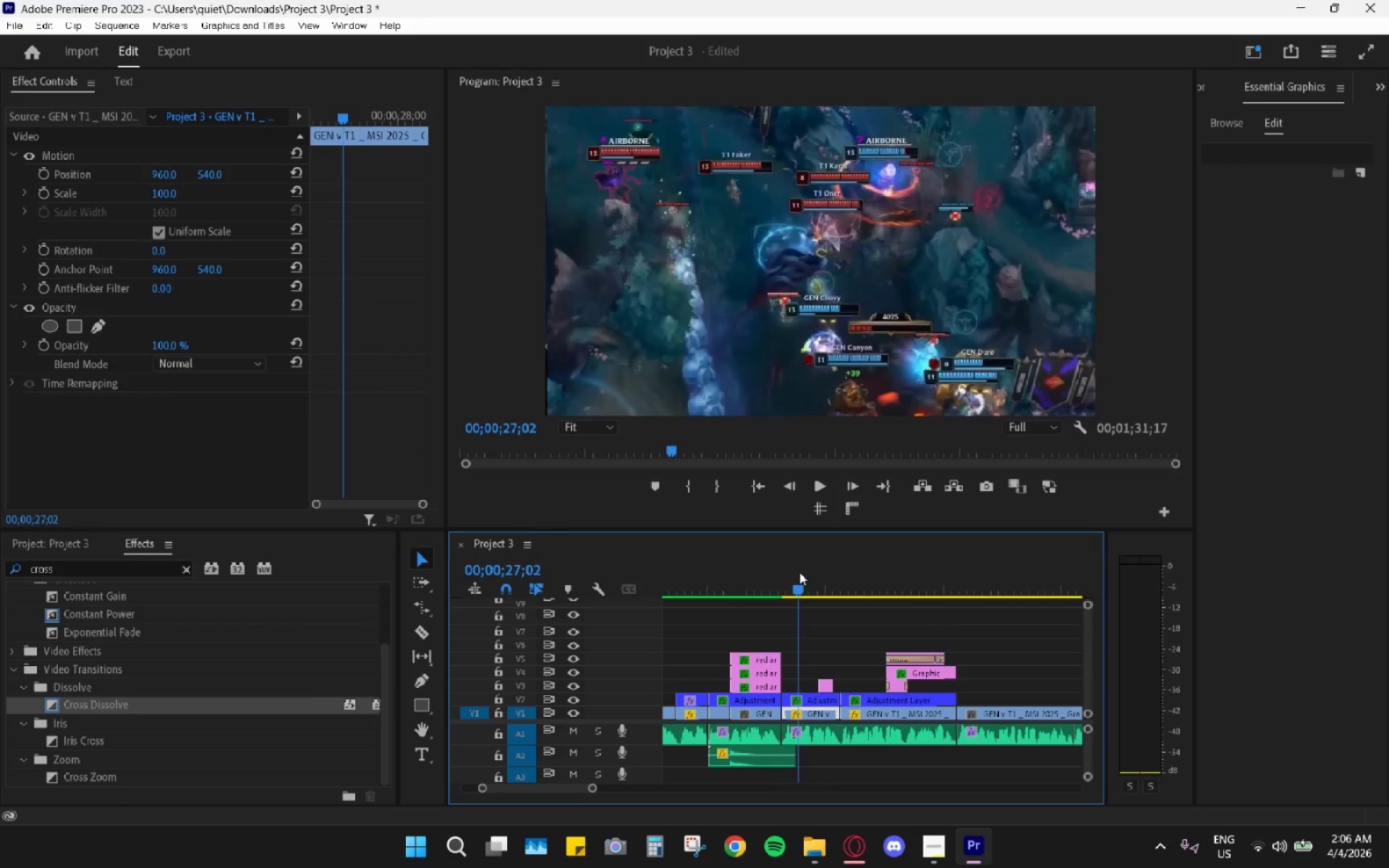 
key(Space)
 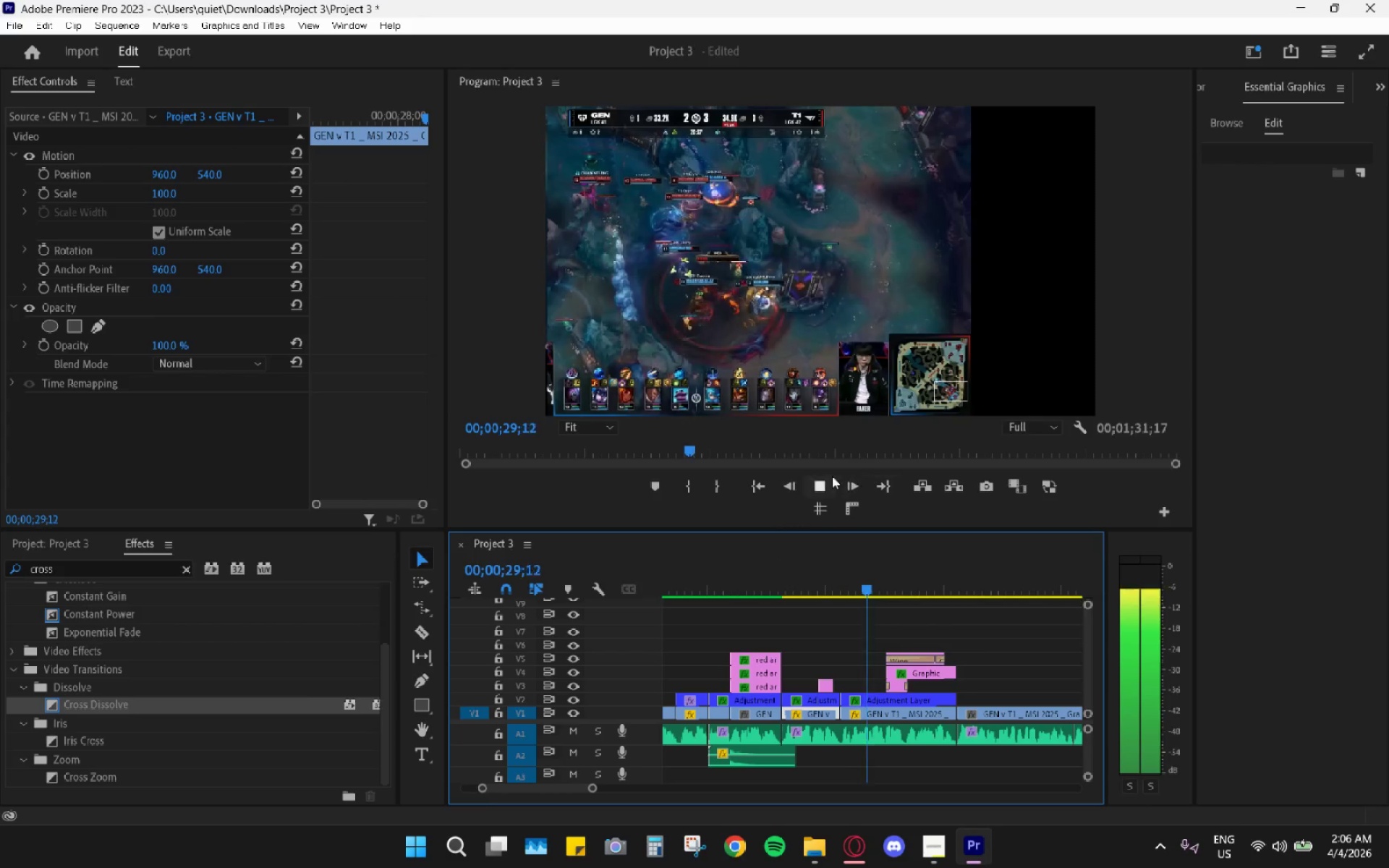 
left_click_drag(start_coordinate=[790, 576], to_coordinate=[773, 572])
 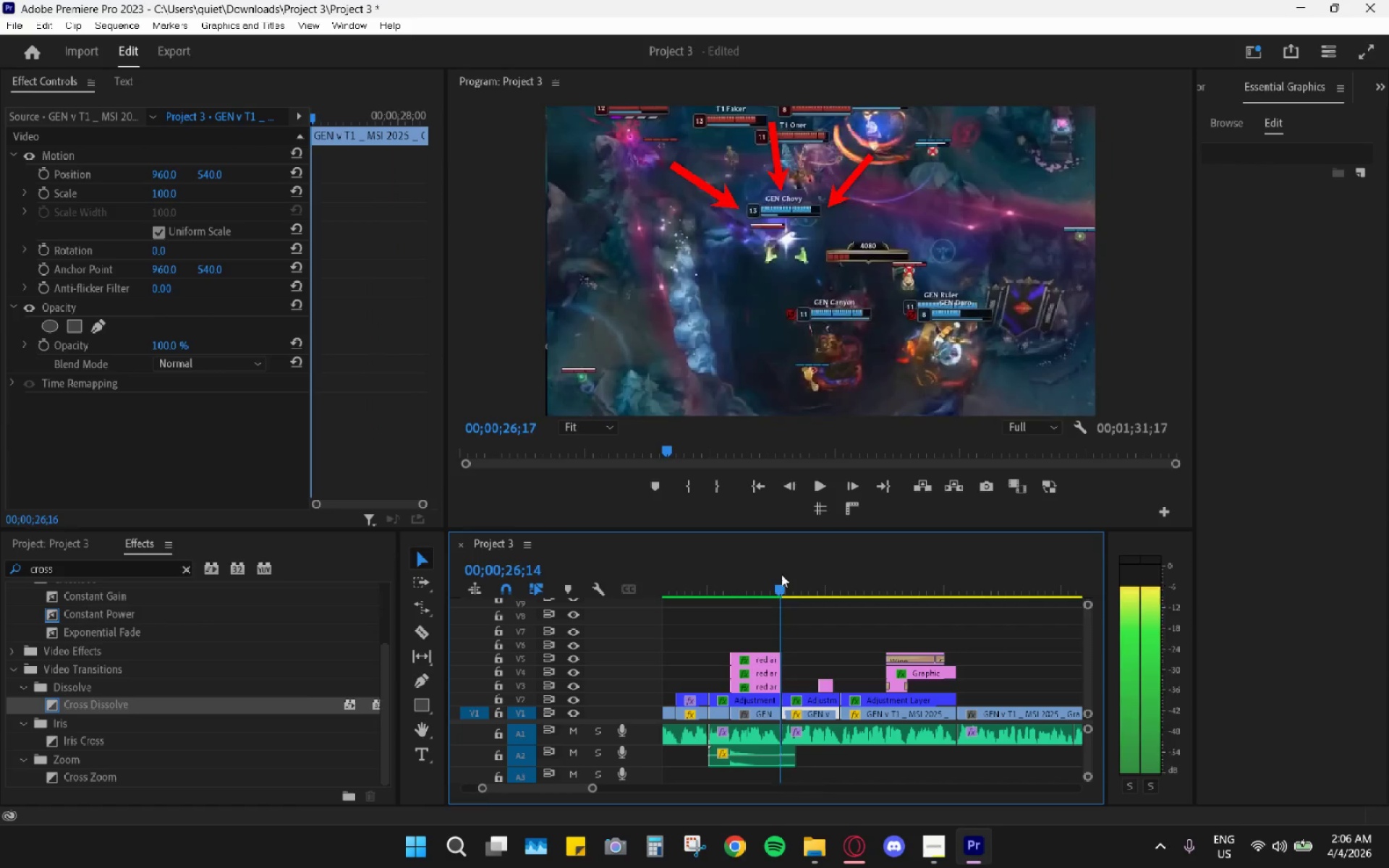 
key(Space)
 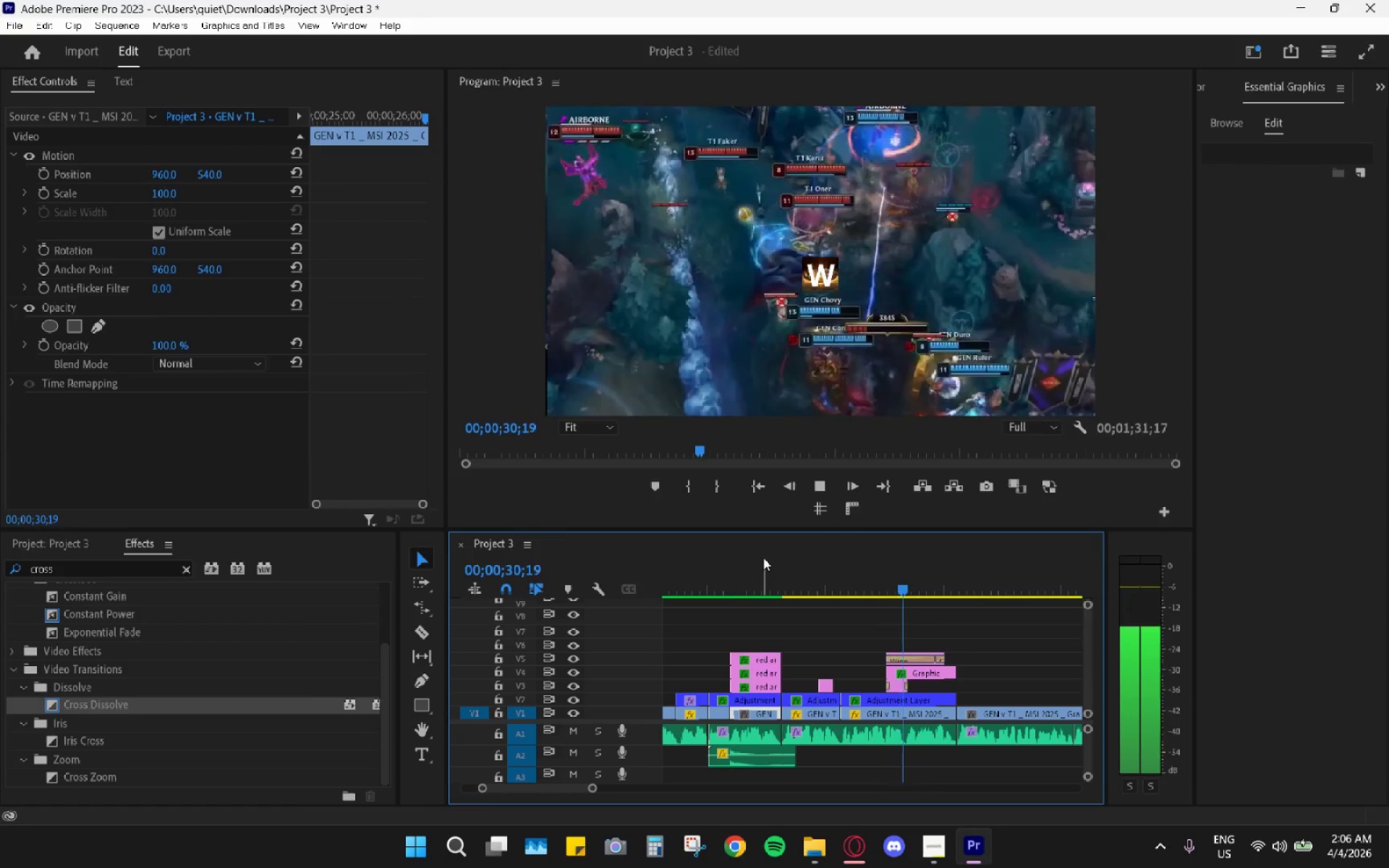 
wait(5.91)
 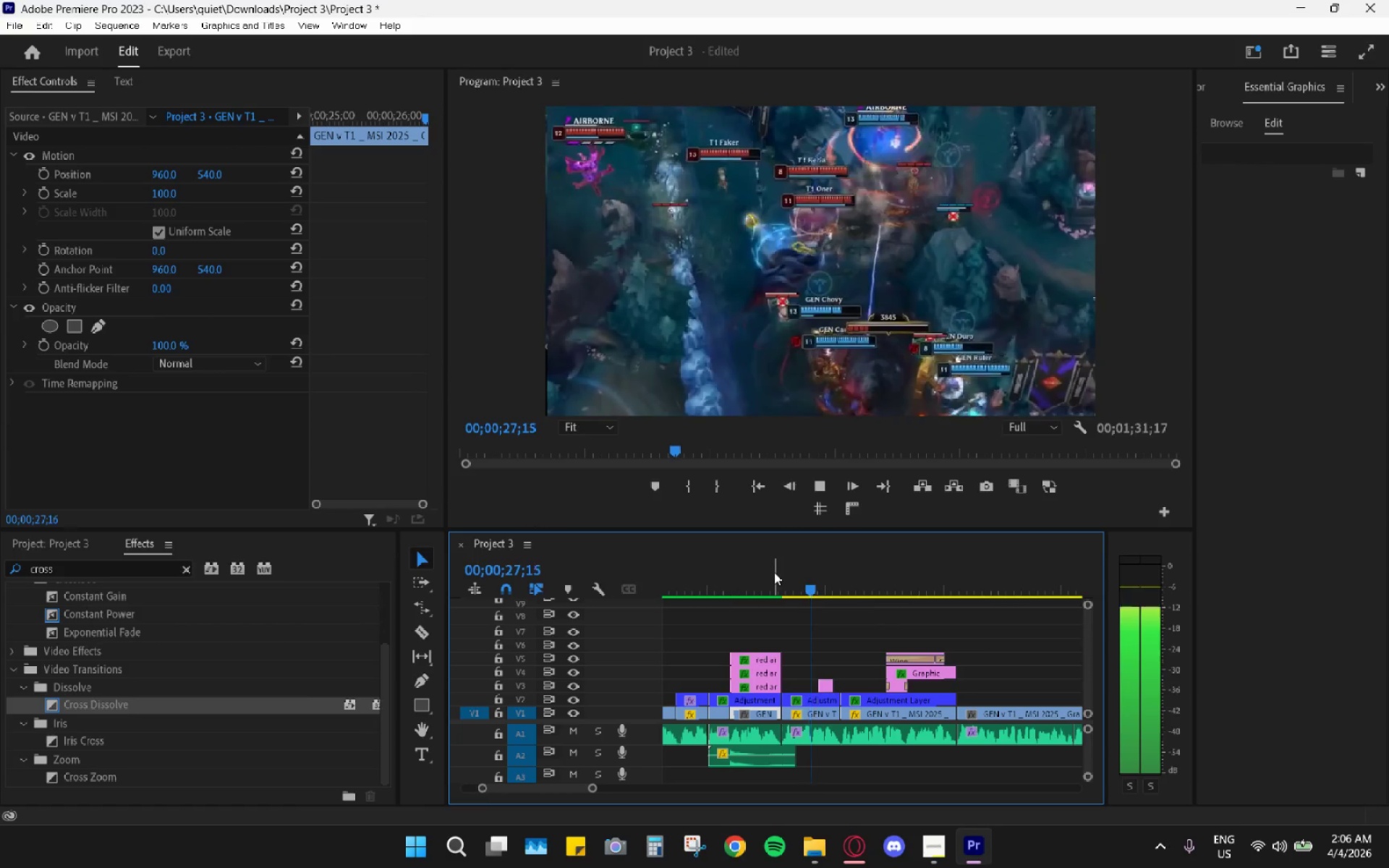 
key(Space)
 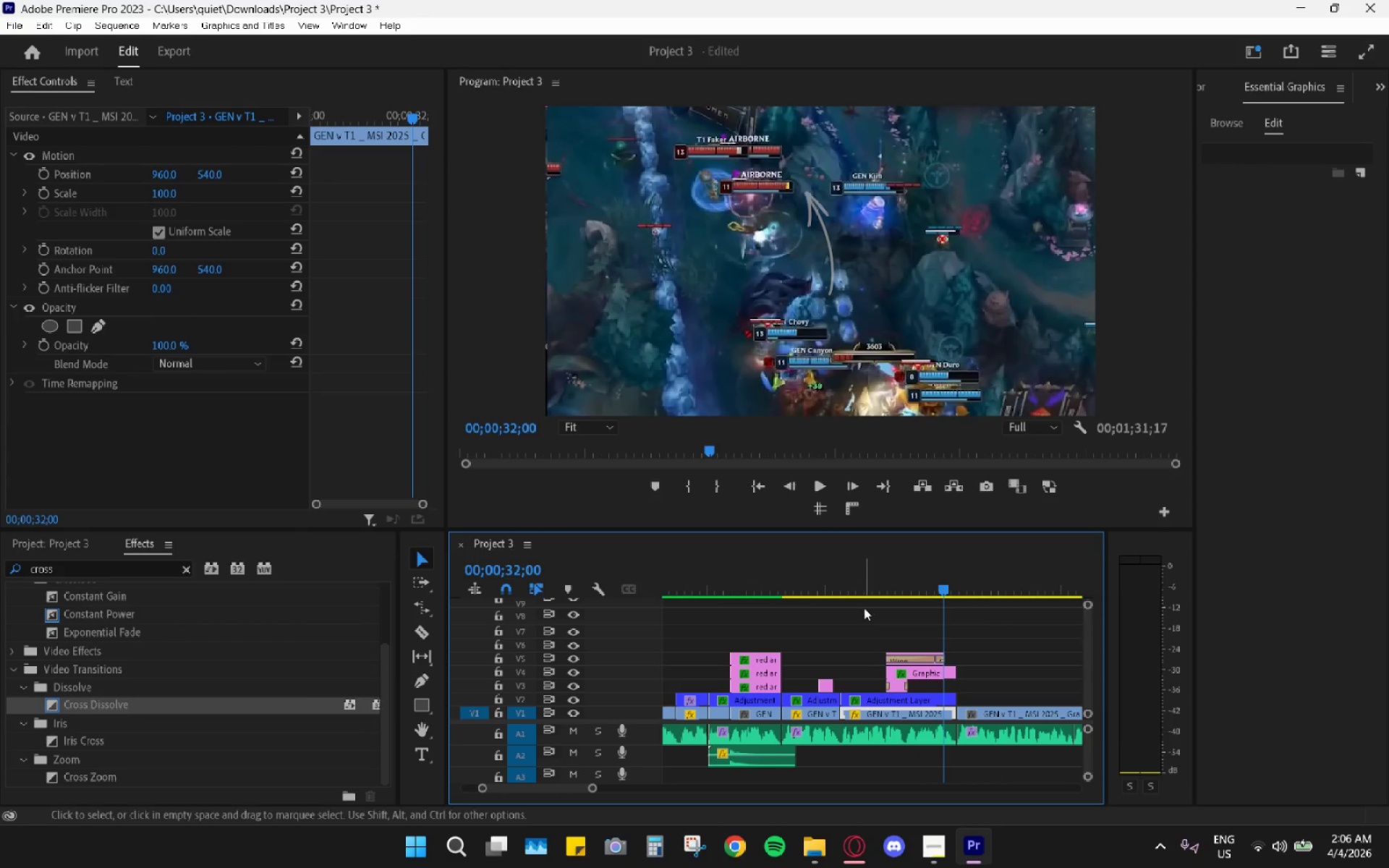 
left_click_drag(start_coordinate=[844, 577], to_coordinate=[881, 592])
 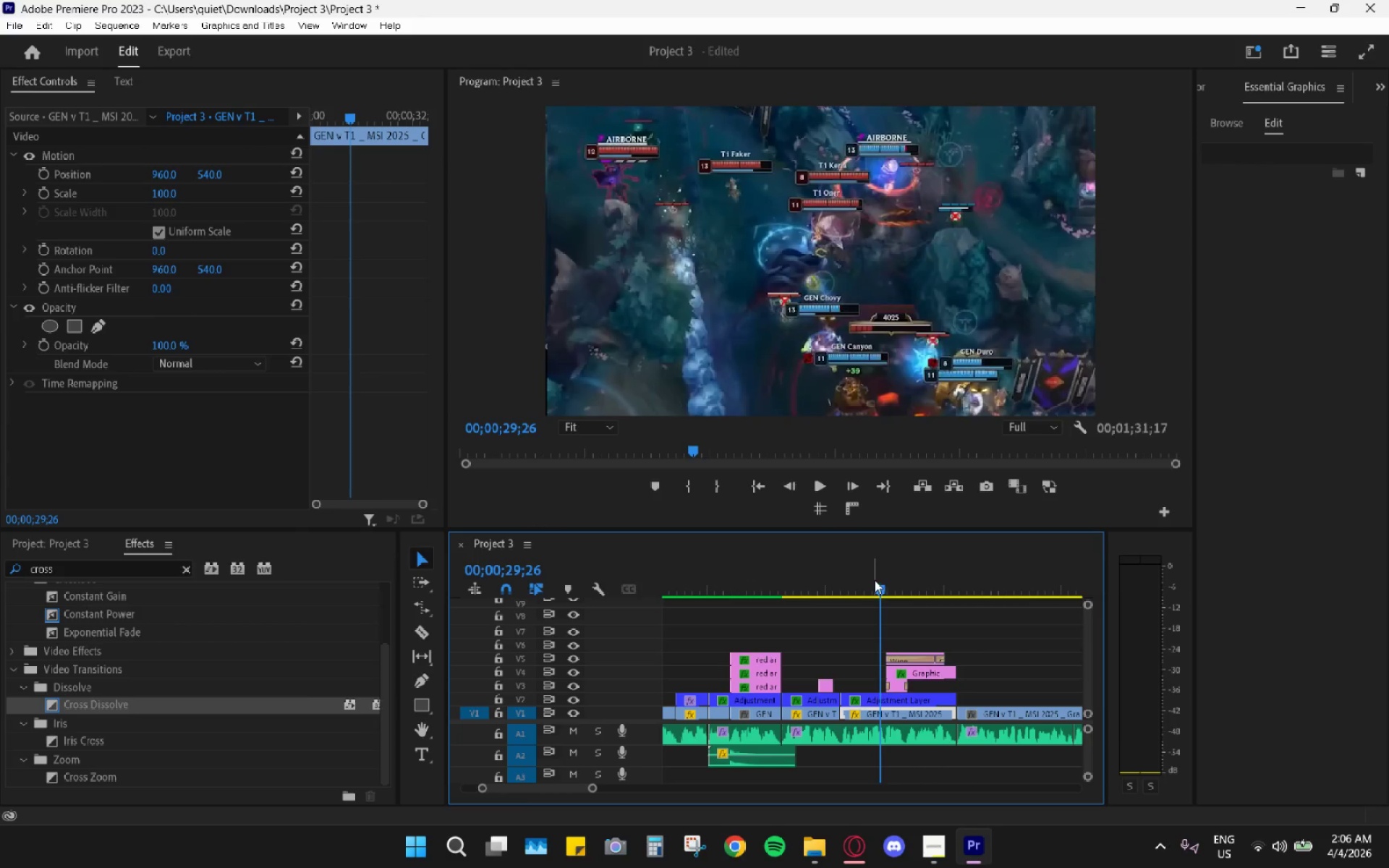 
left_click_drag(start_coordinate=[875, 580], to_coordinate=[888, 587])
 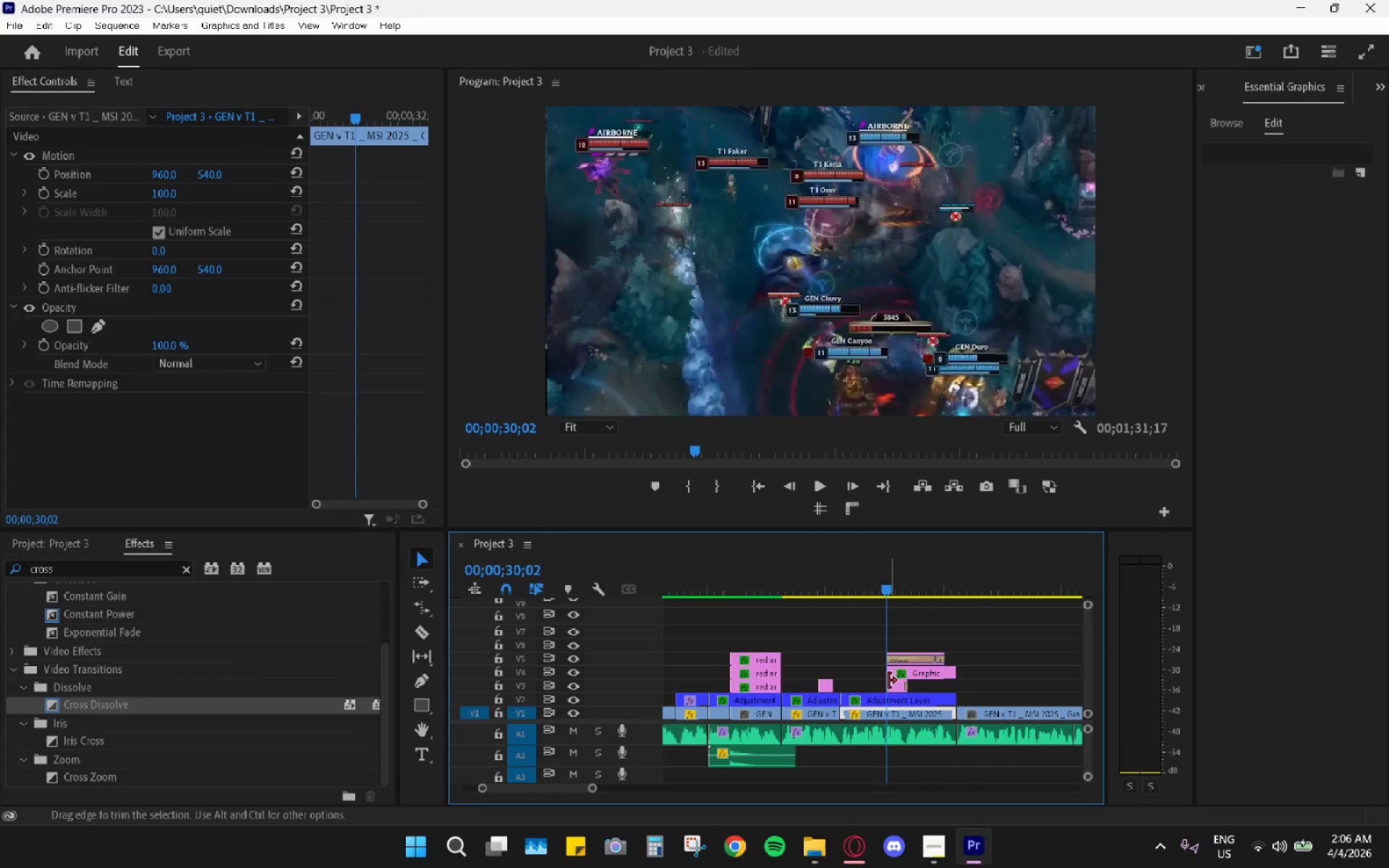 
key(C)
 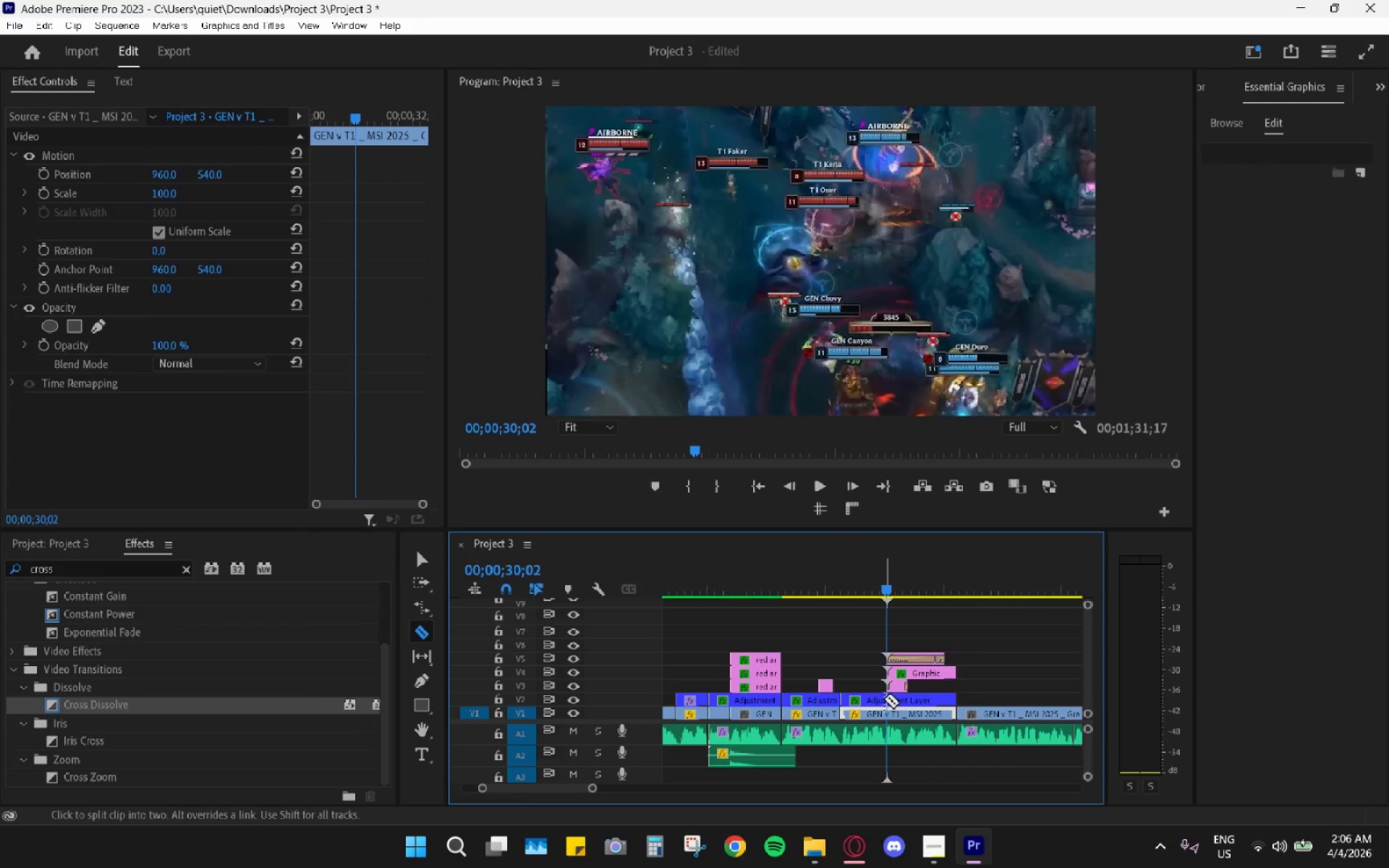 
left_click([884, 698])
 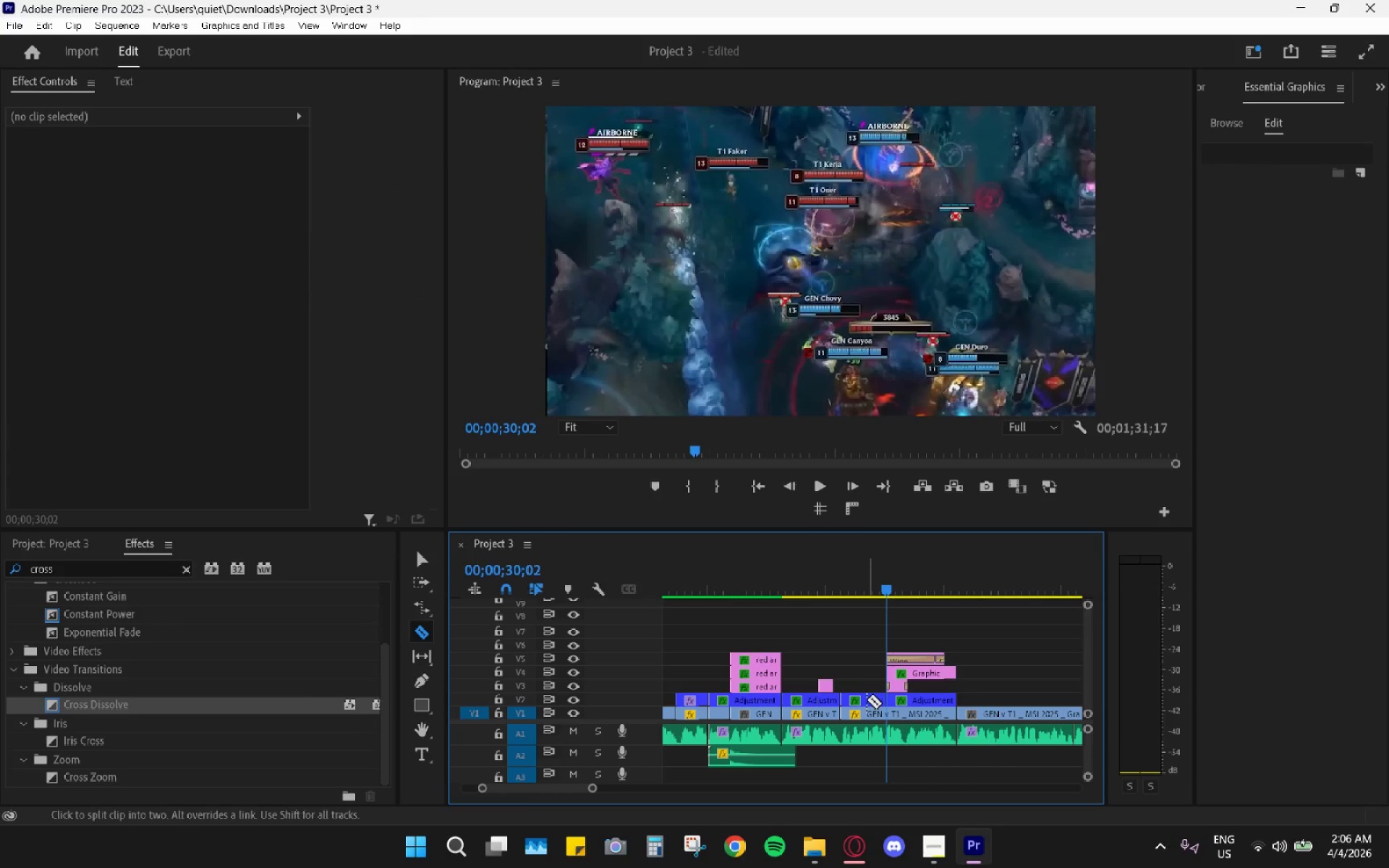 
type(vh)
 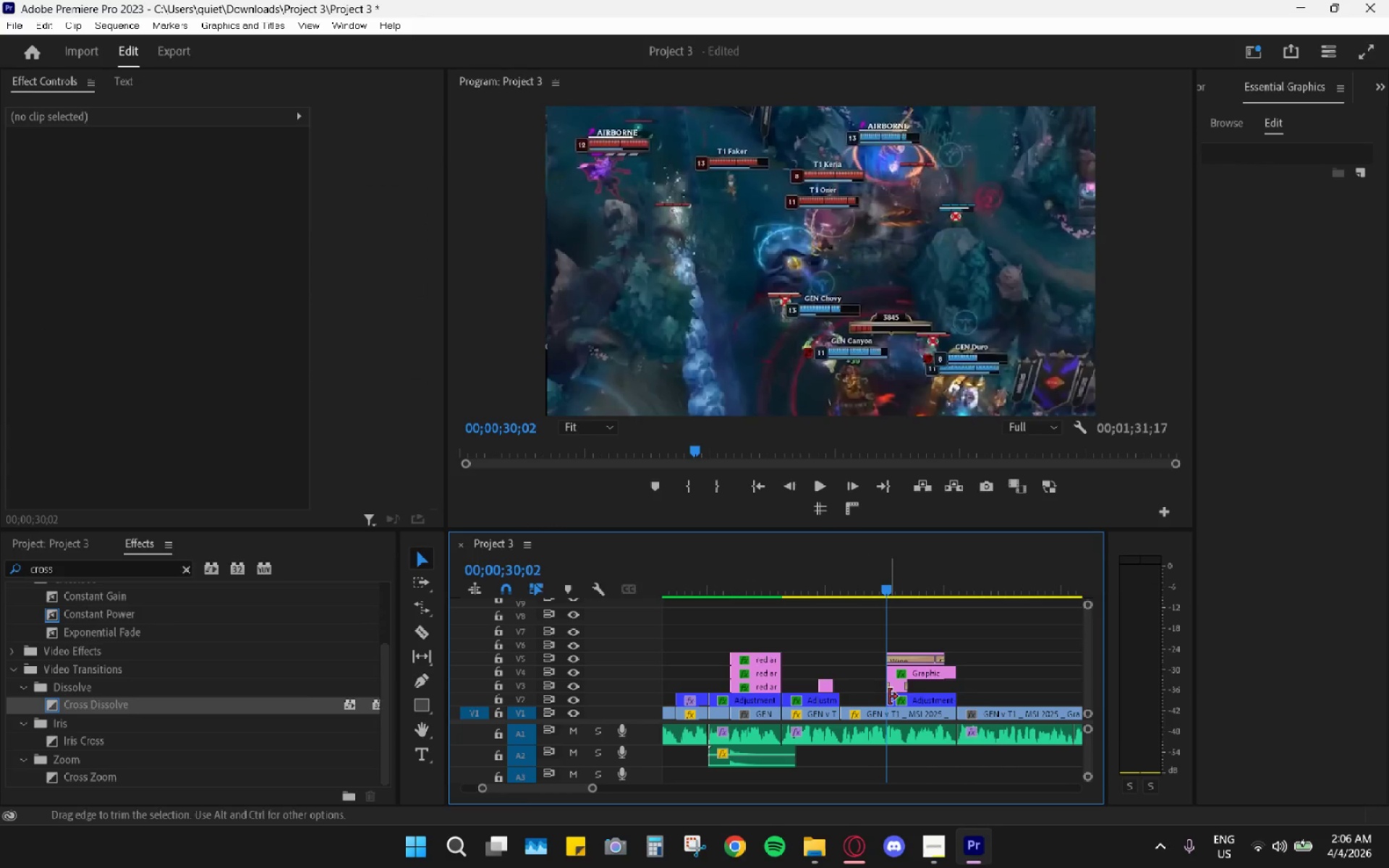 
left_click_drag(start_coordinate=[887, 697], to_coordinate=[842, 699])
 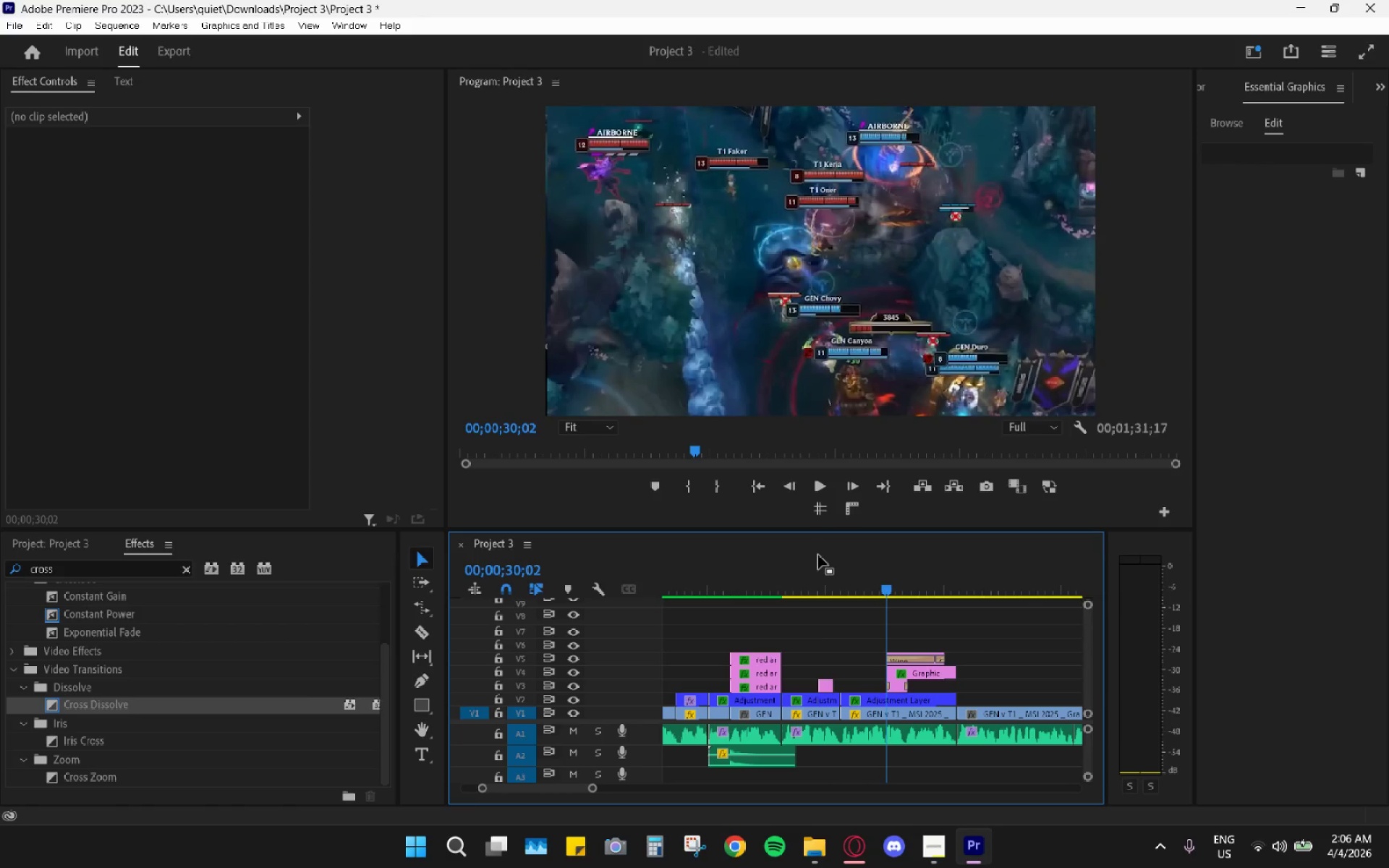 
left_click([817, 575])
 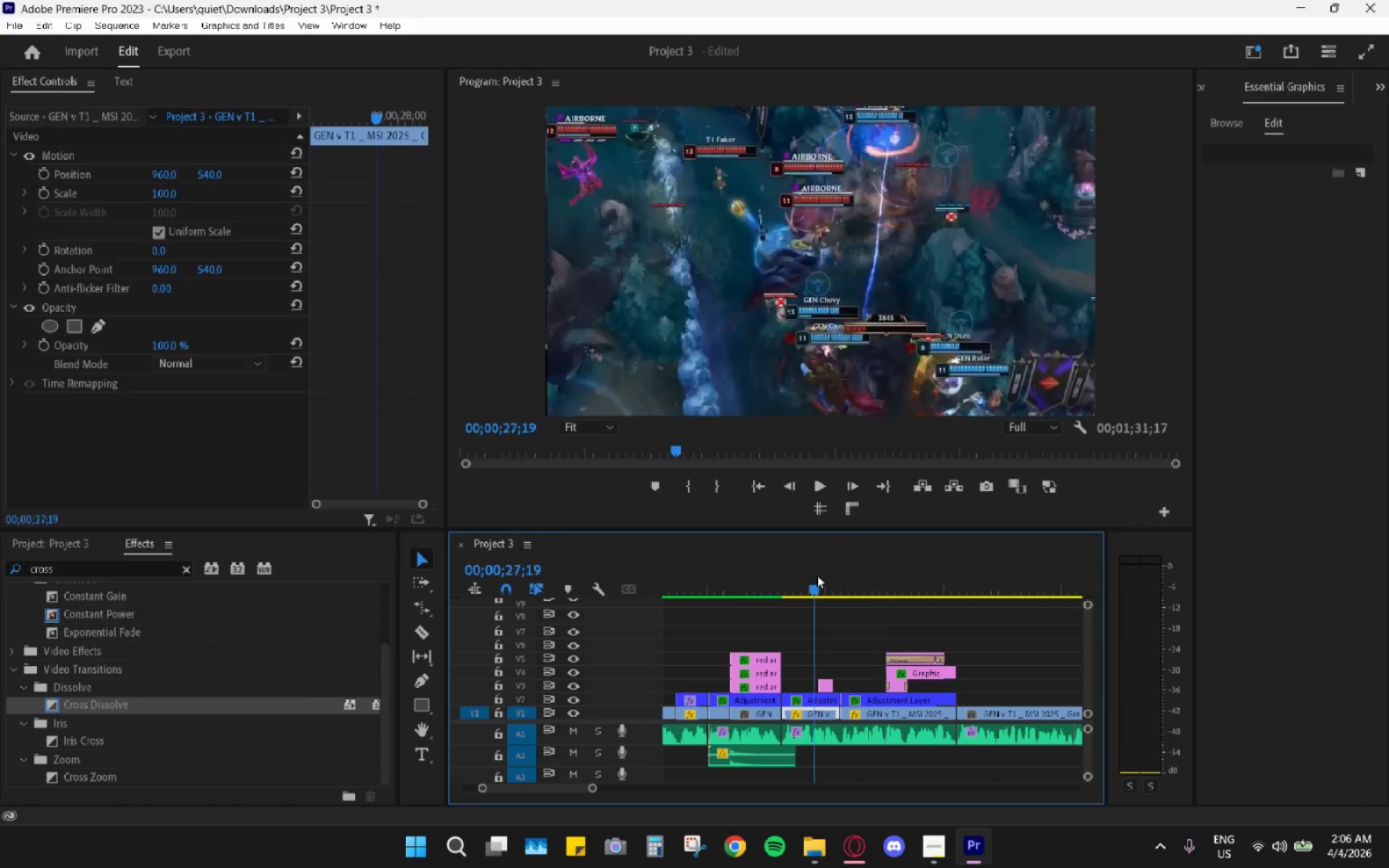 
key(Space)
 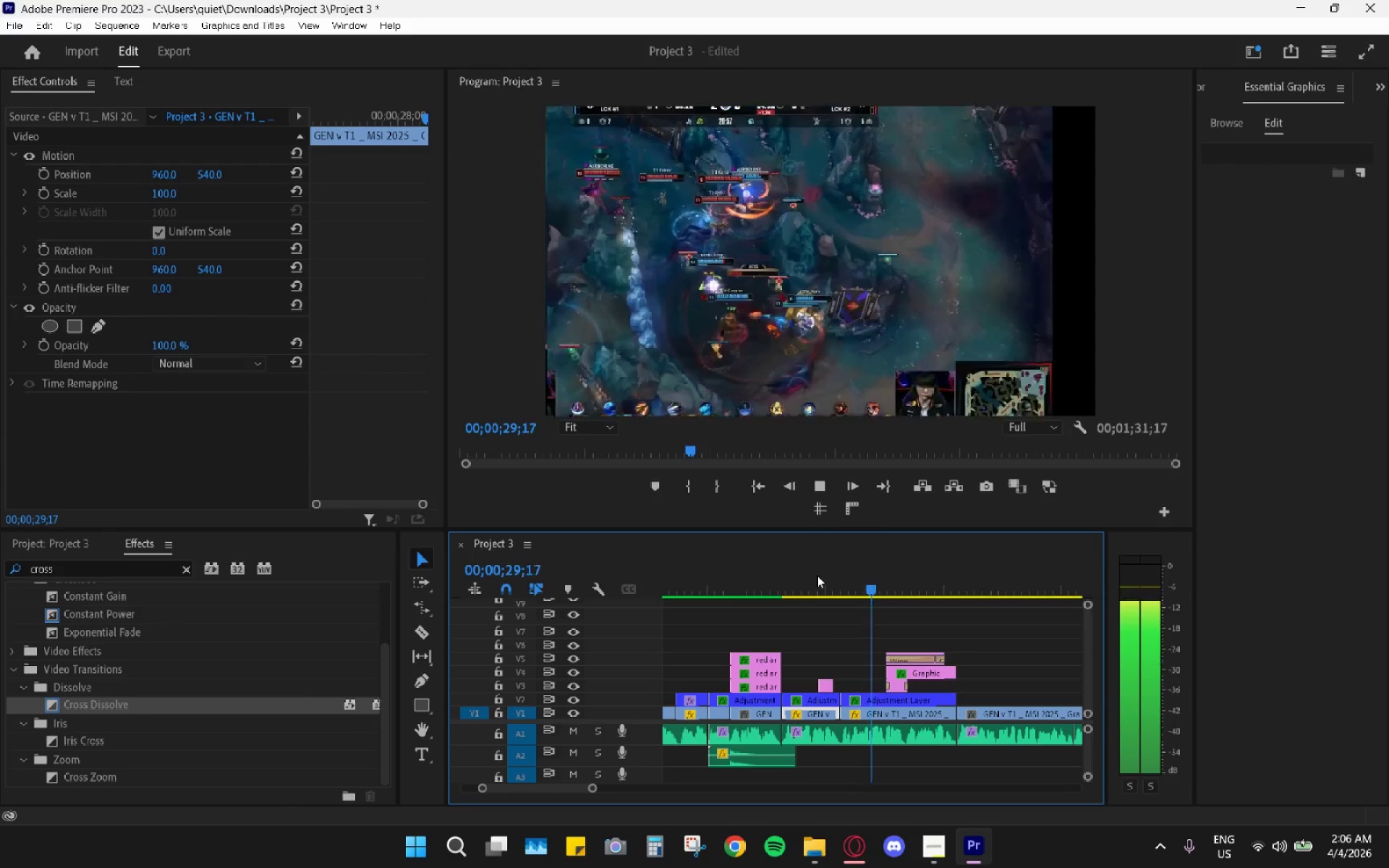 
key(Space)
 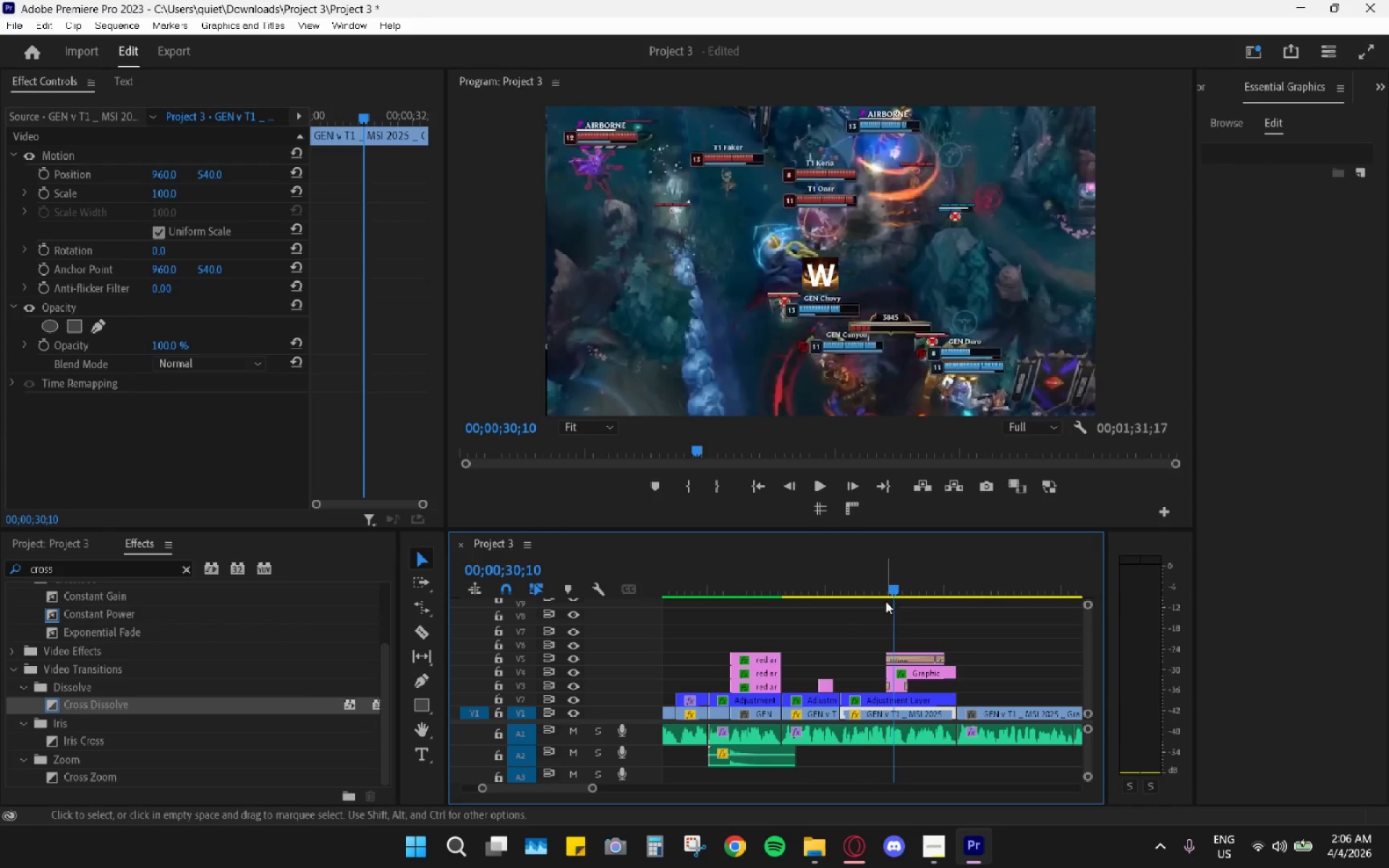 
key(Control+Z)
 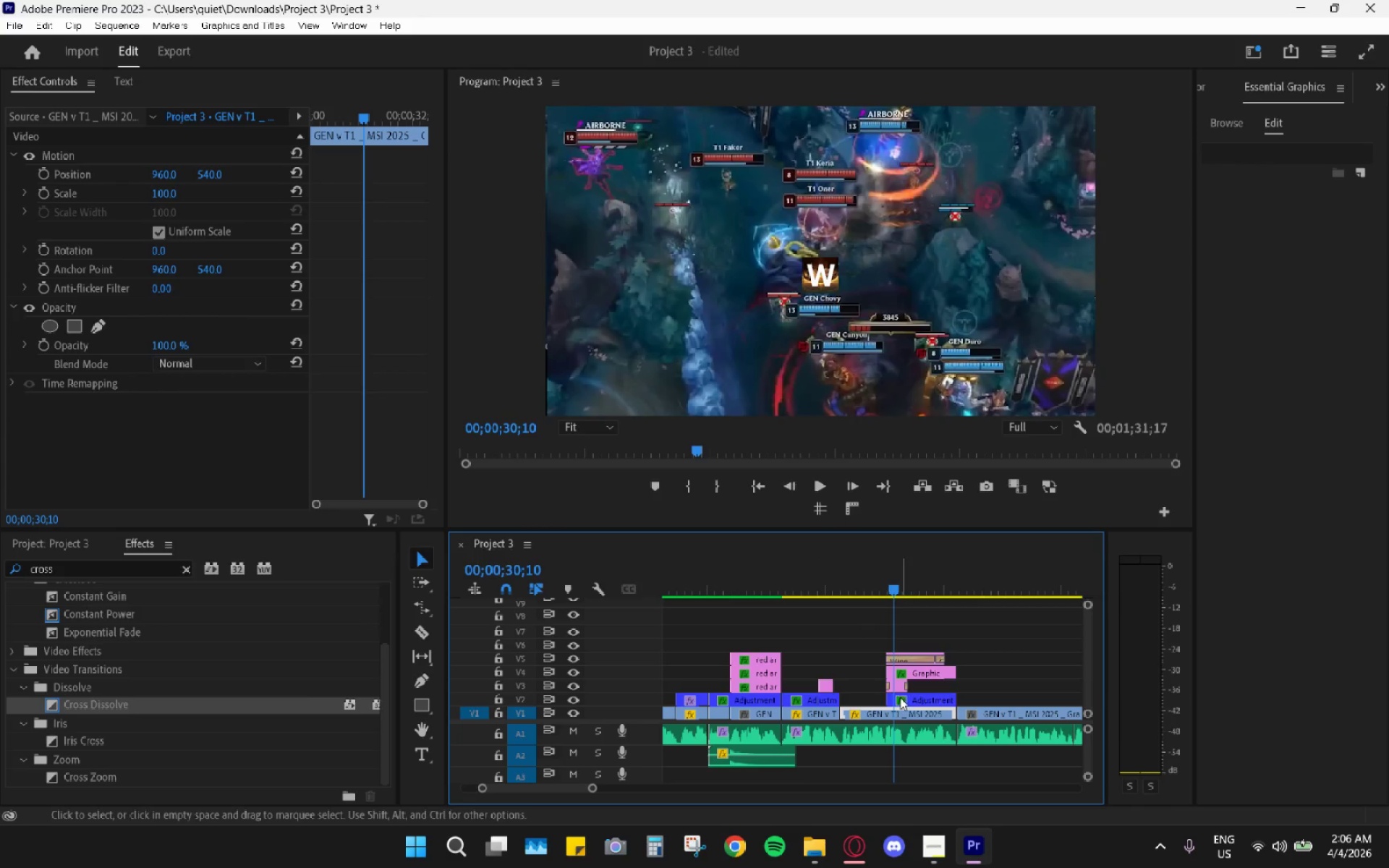 
key(Control+Z)
 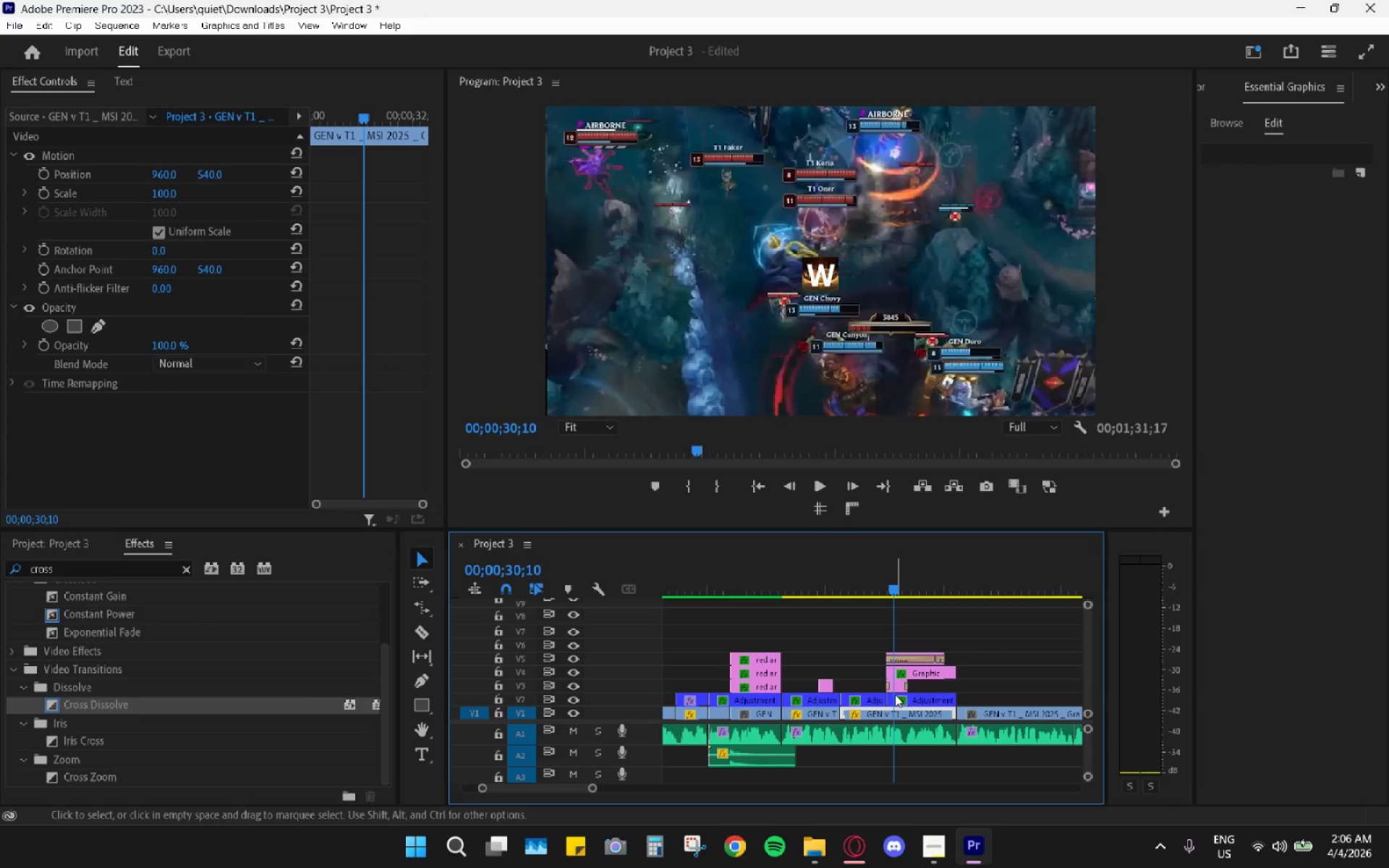 
key(Control+Z)
 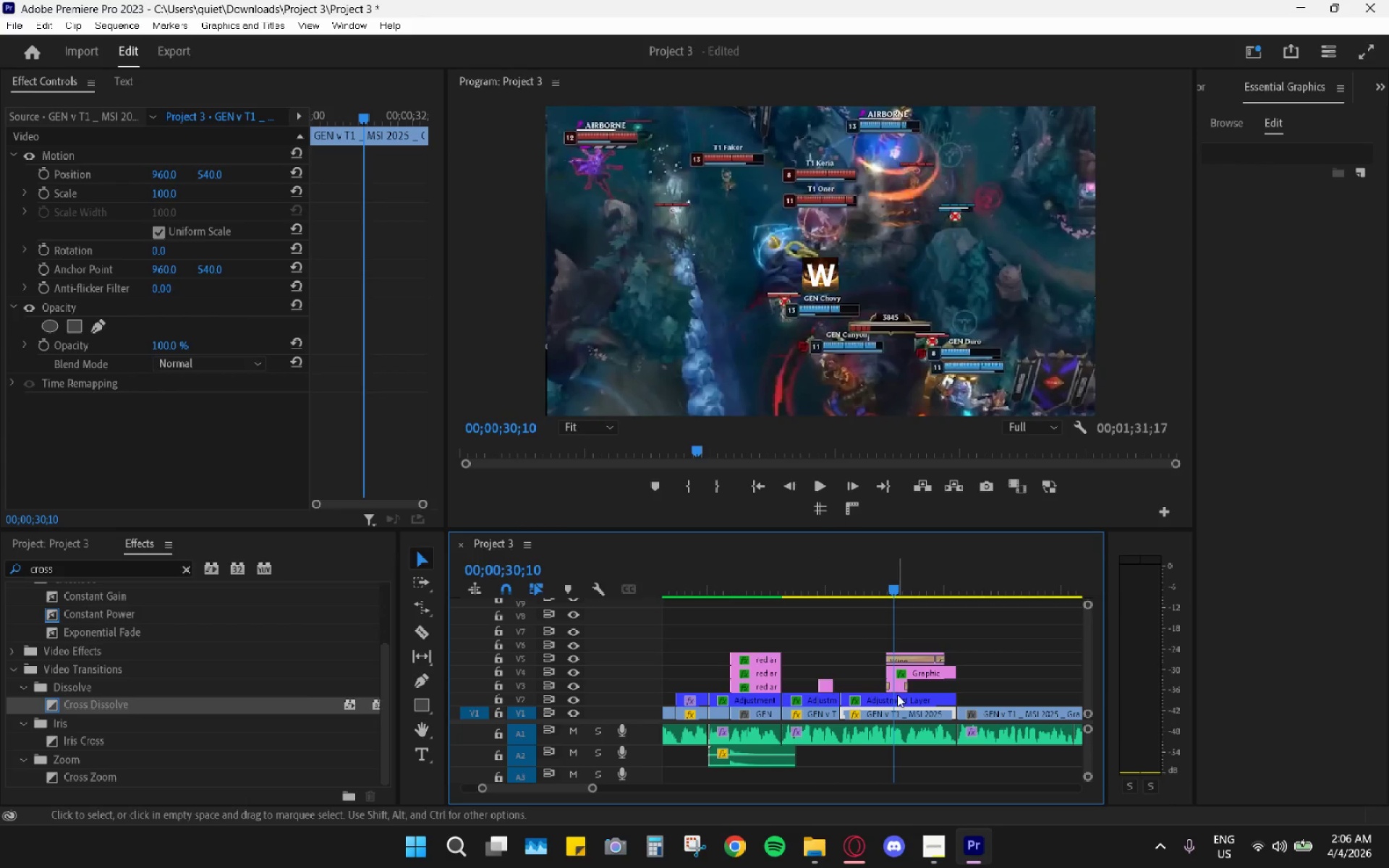 
left_click([899, 695])
 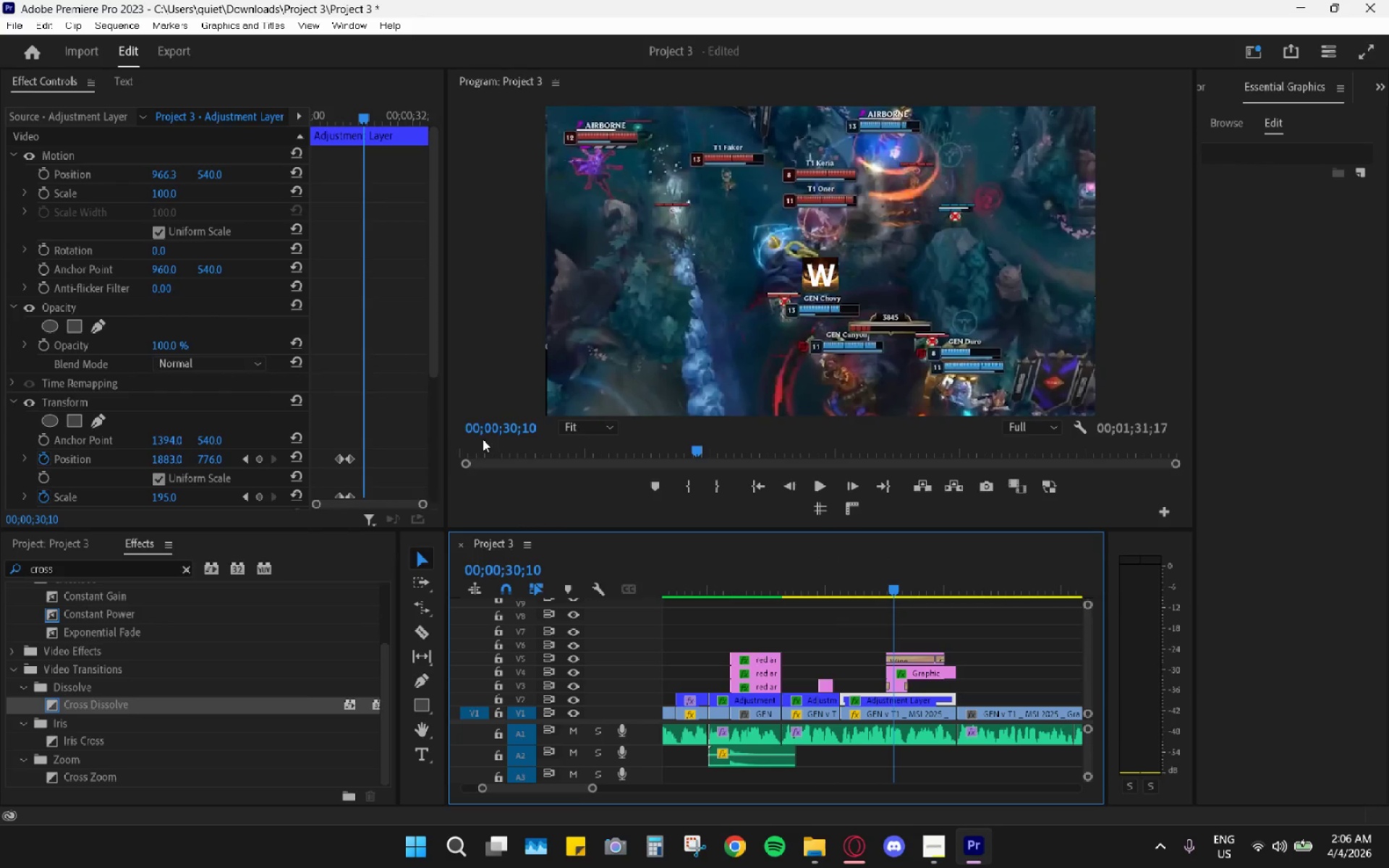 
scroll: coordinate [294, 406], scroll_direction: down, amount: 4.0
 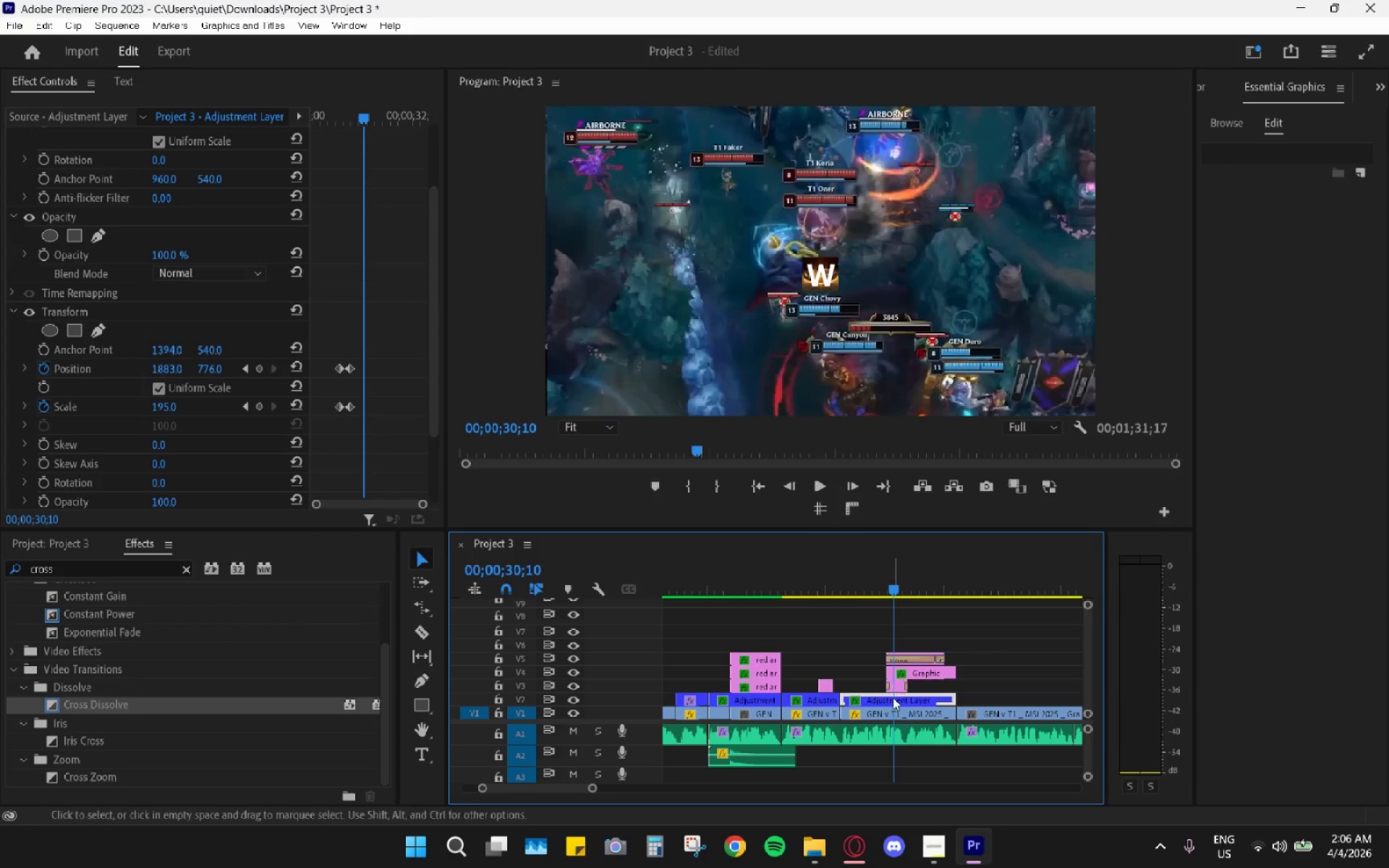 
key(Shift+ShiftLeft)
 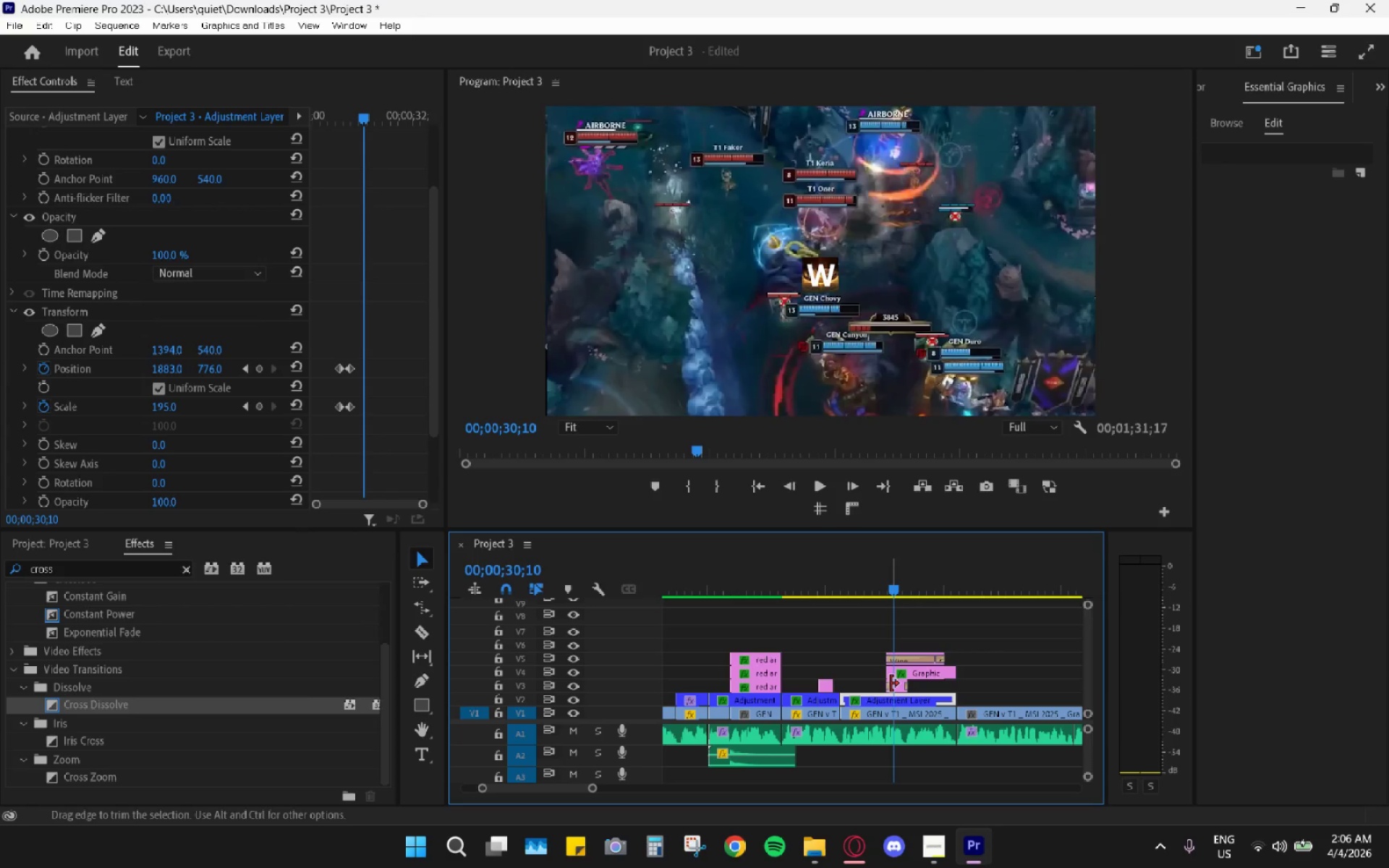 
key(Shift+E)
 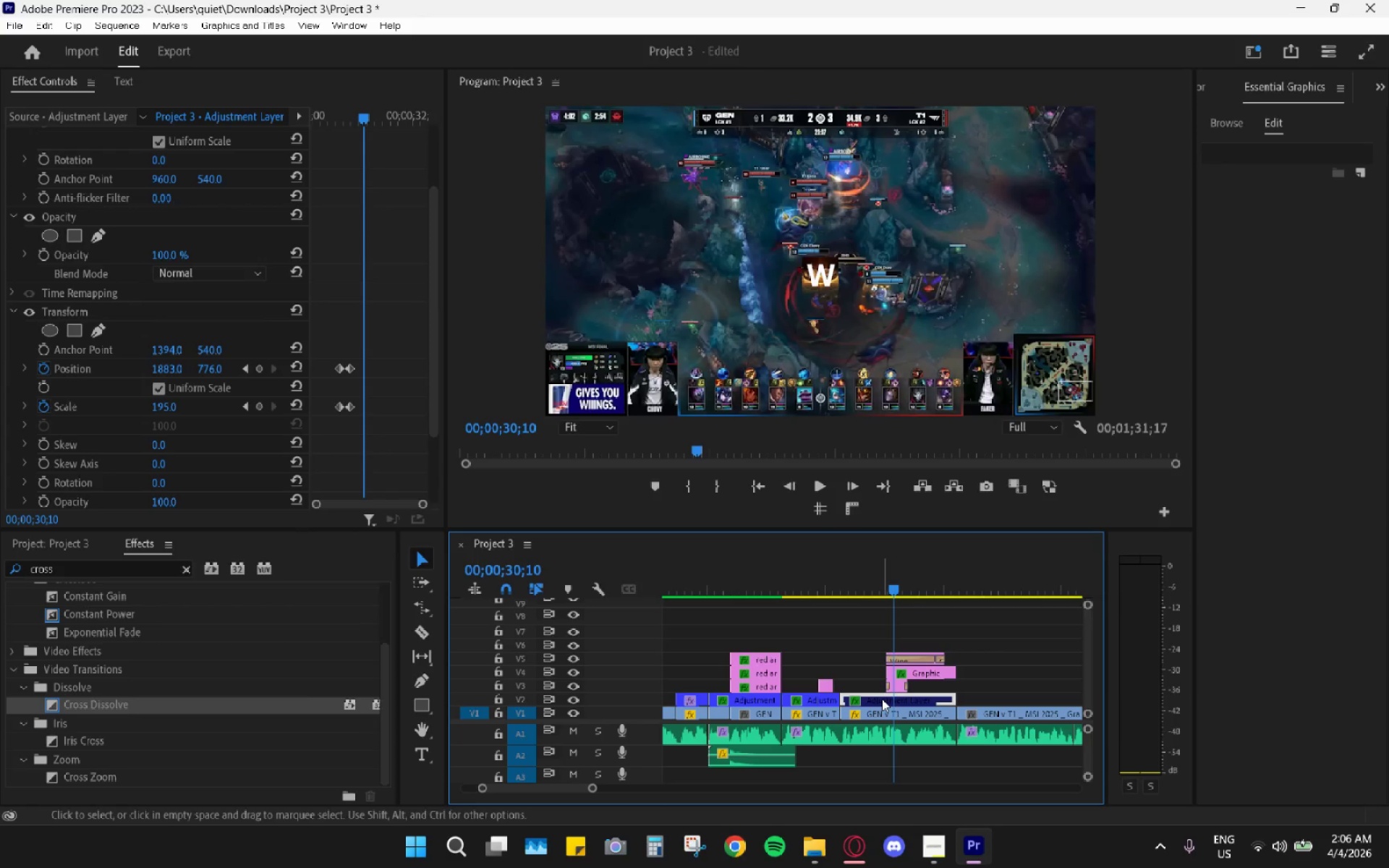 
left_click_drag(start_coordinate=[883, 699], to_coordinate=[986, 627])
 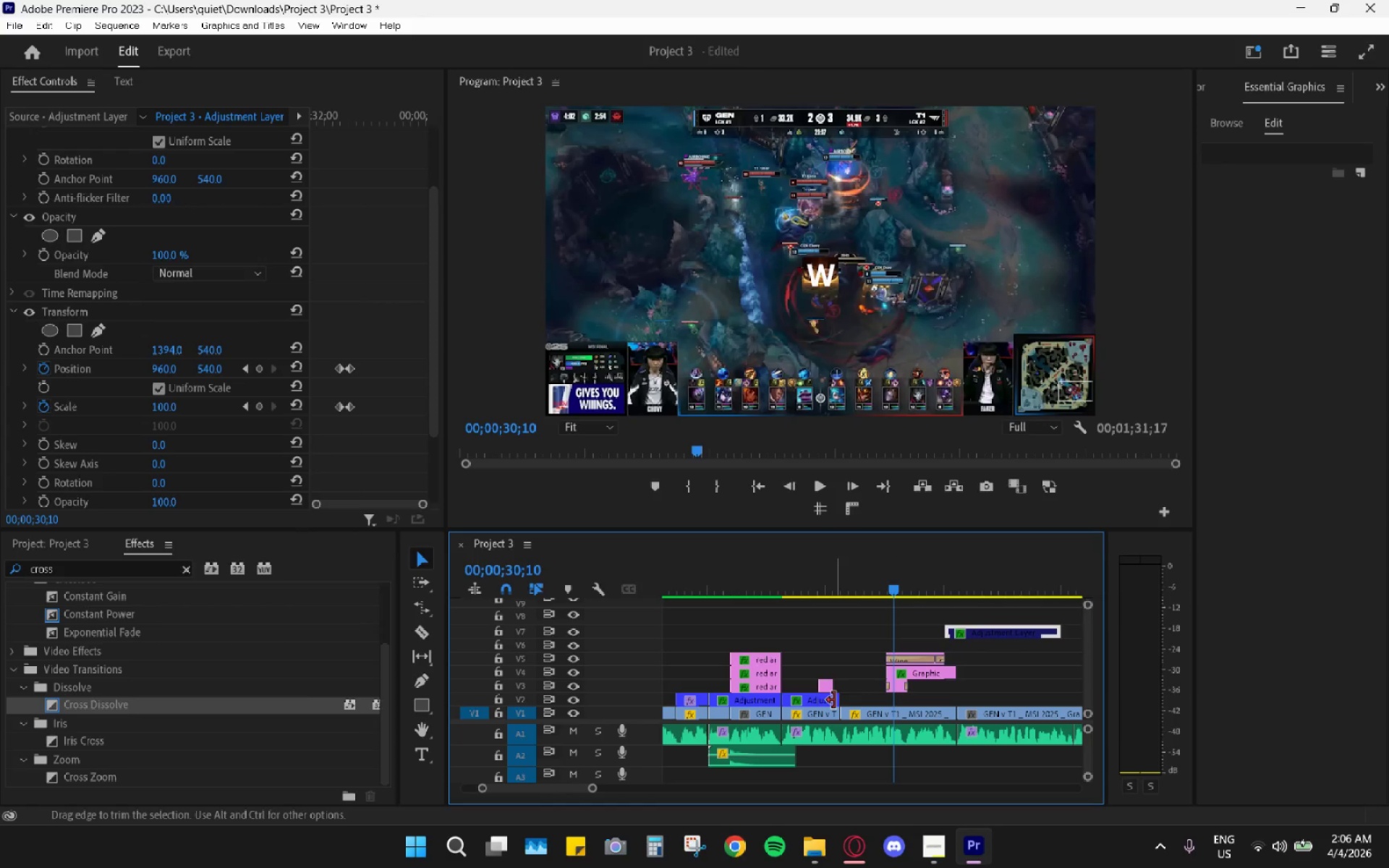 
left_click_drag(start_coordinate=[834, 700], to_coordinate=[953, 699])
 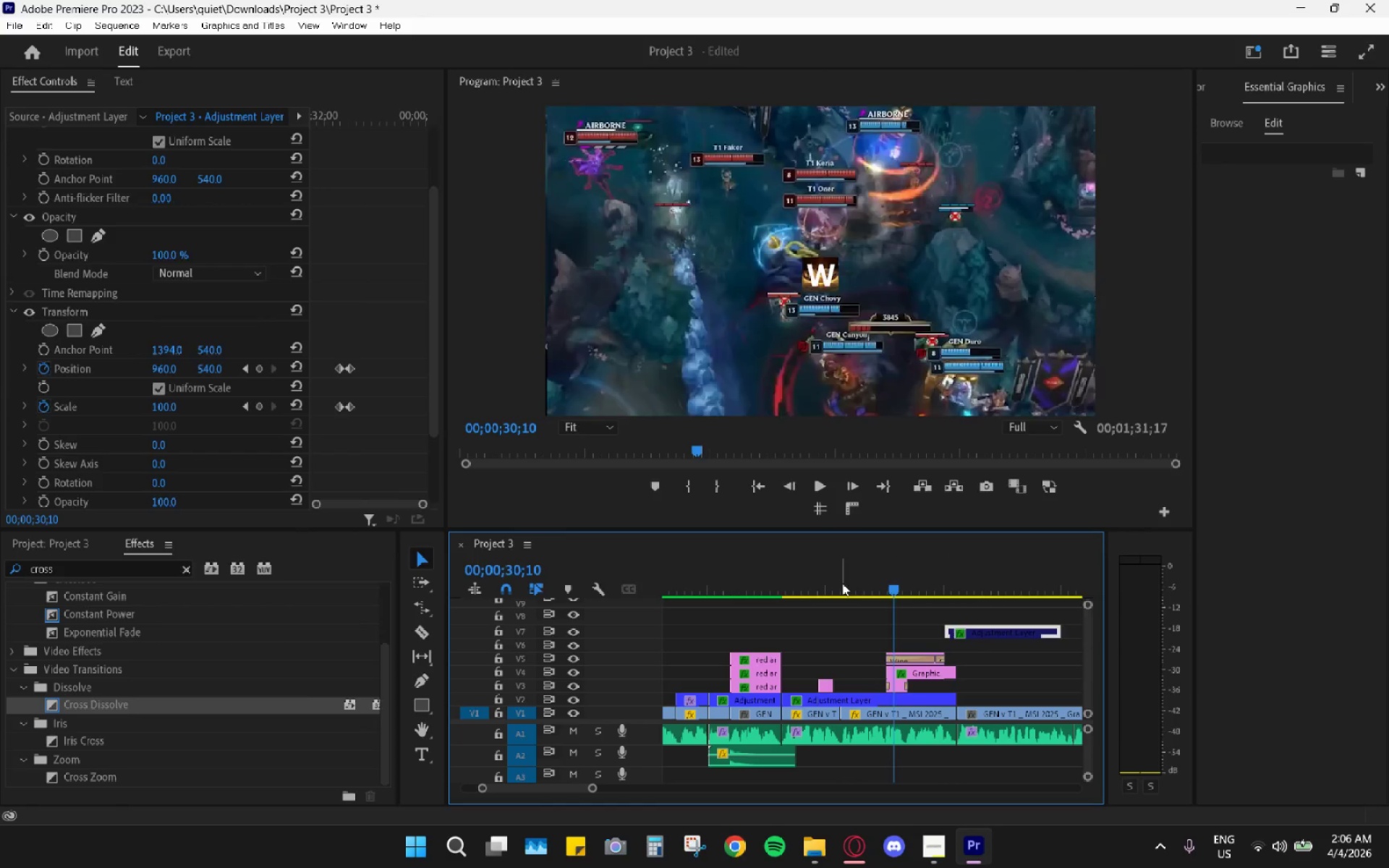 
left_click_drag(start_coordinate=[840, 580], to_coordinate=[824, 570])
 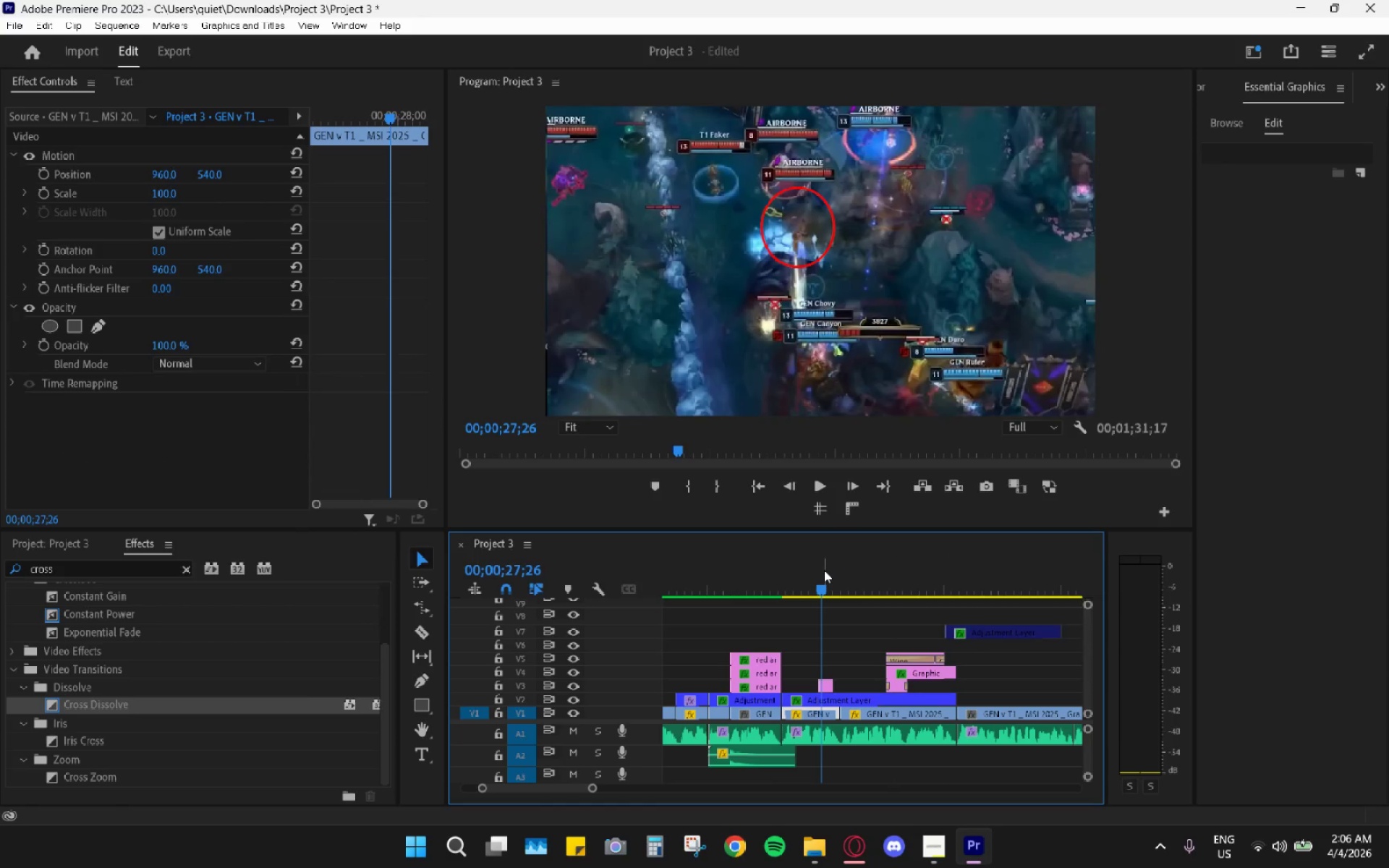 
key(Space)
 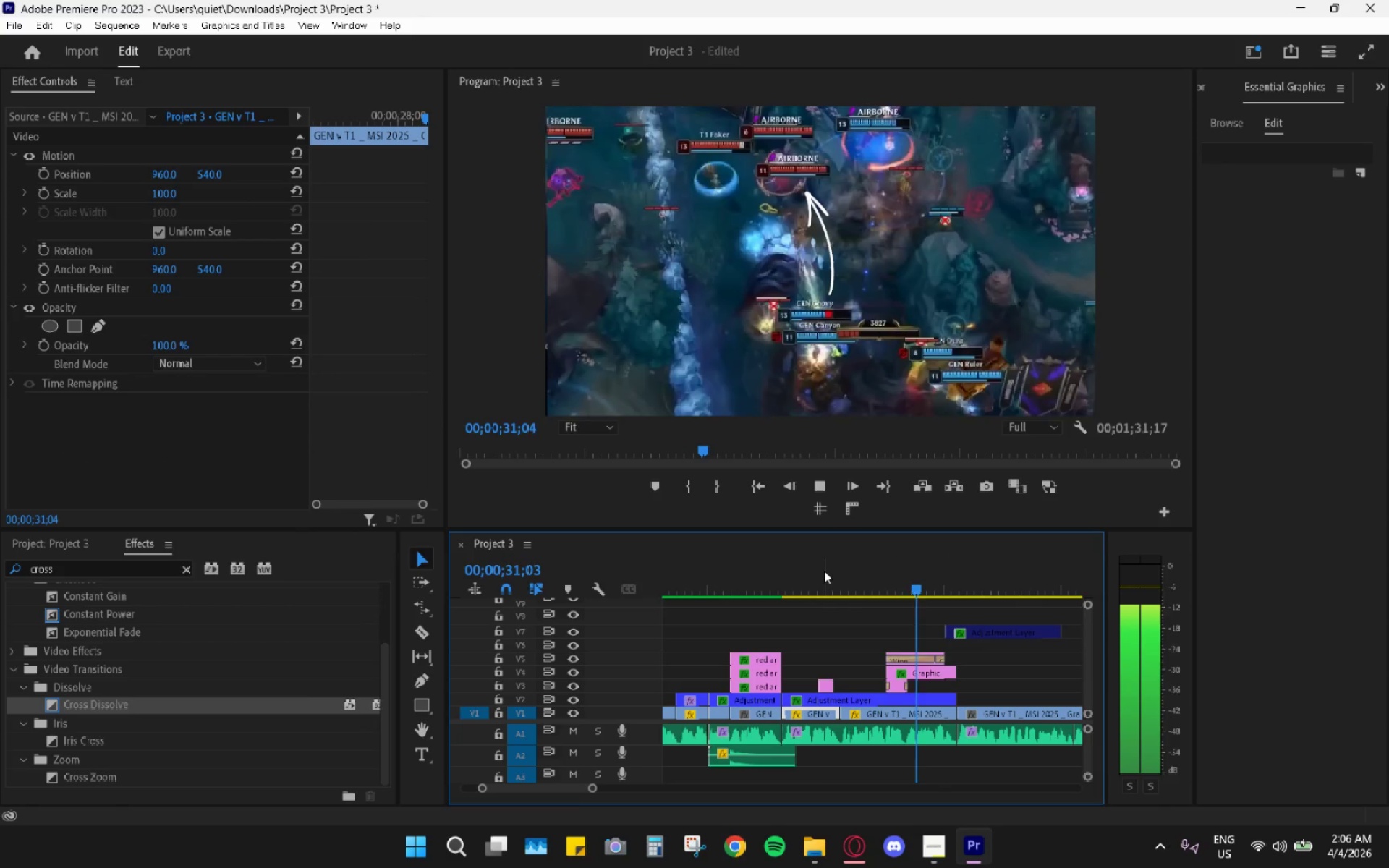 
key(Space)
 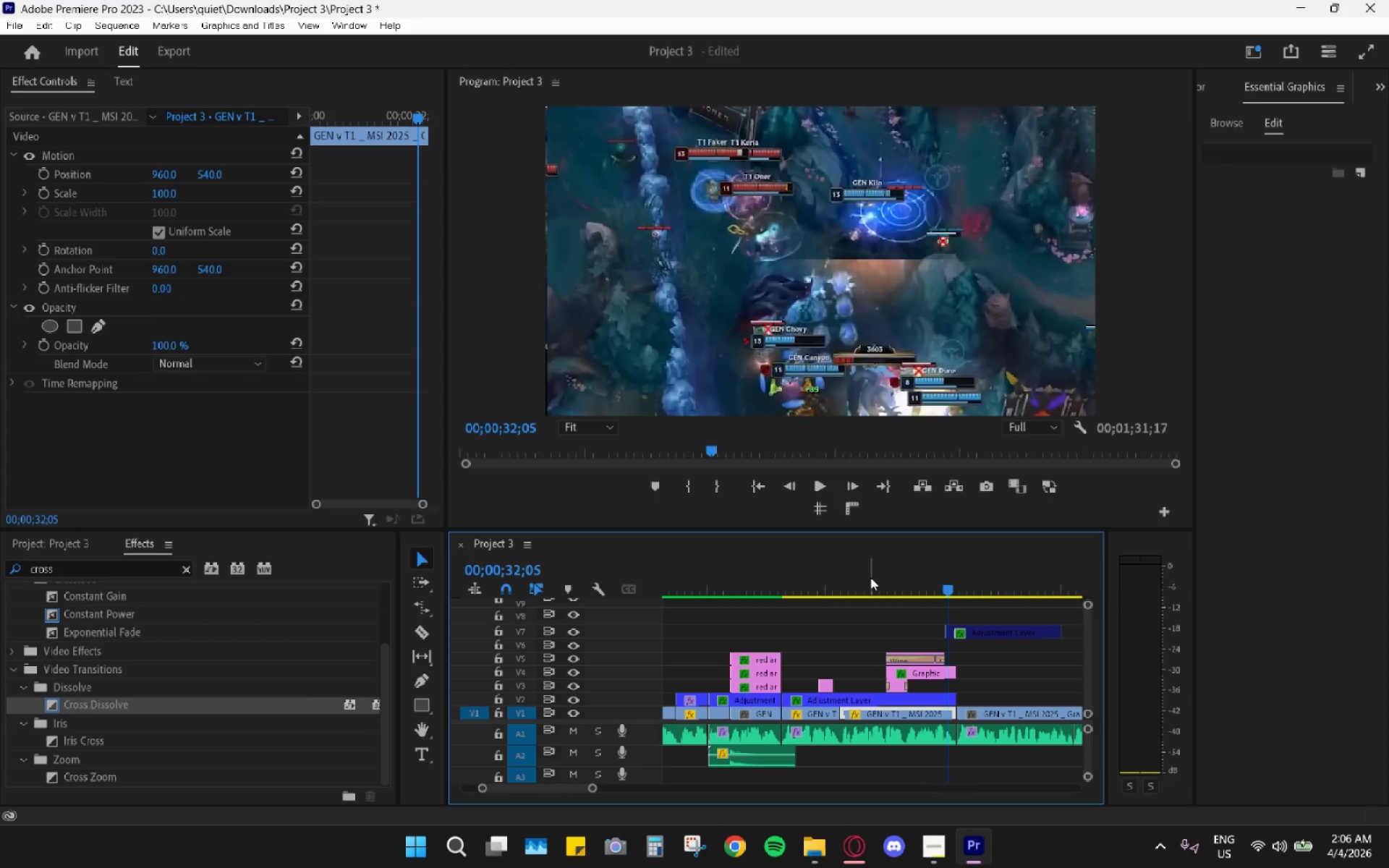 
left_click_drag(start_coordinate=[838, 570], to_coordinate=[779, 561])
 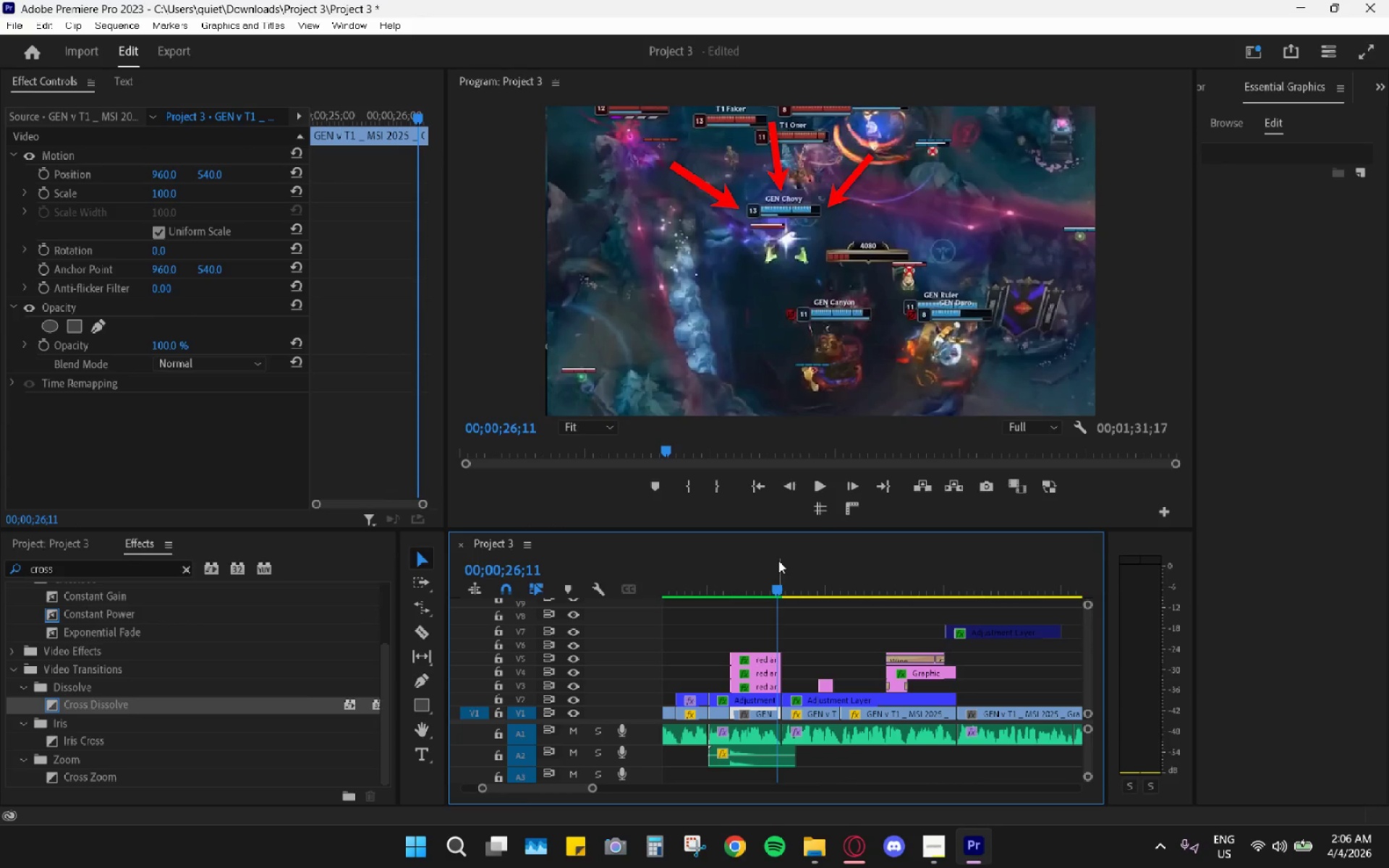 
key(Space)
 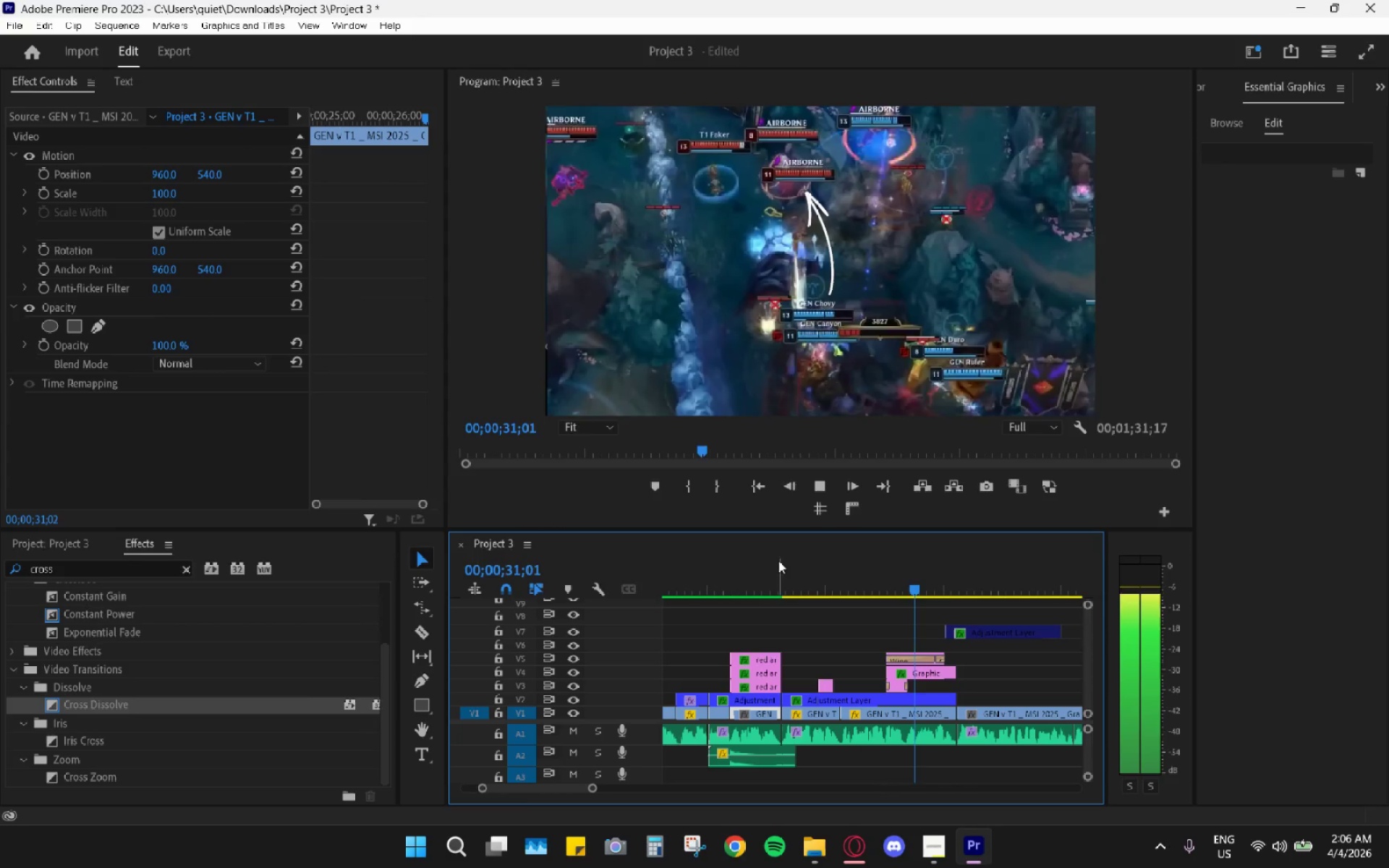 
wait(6.3)
 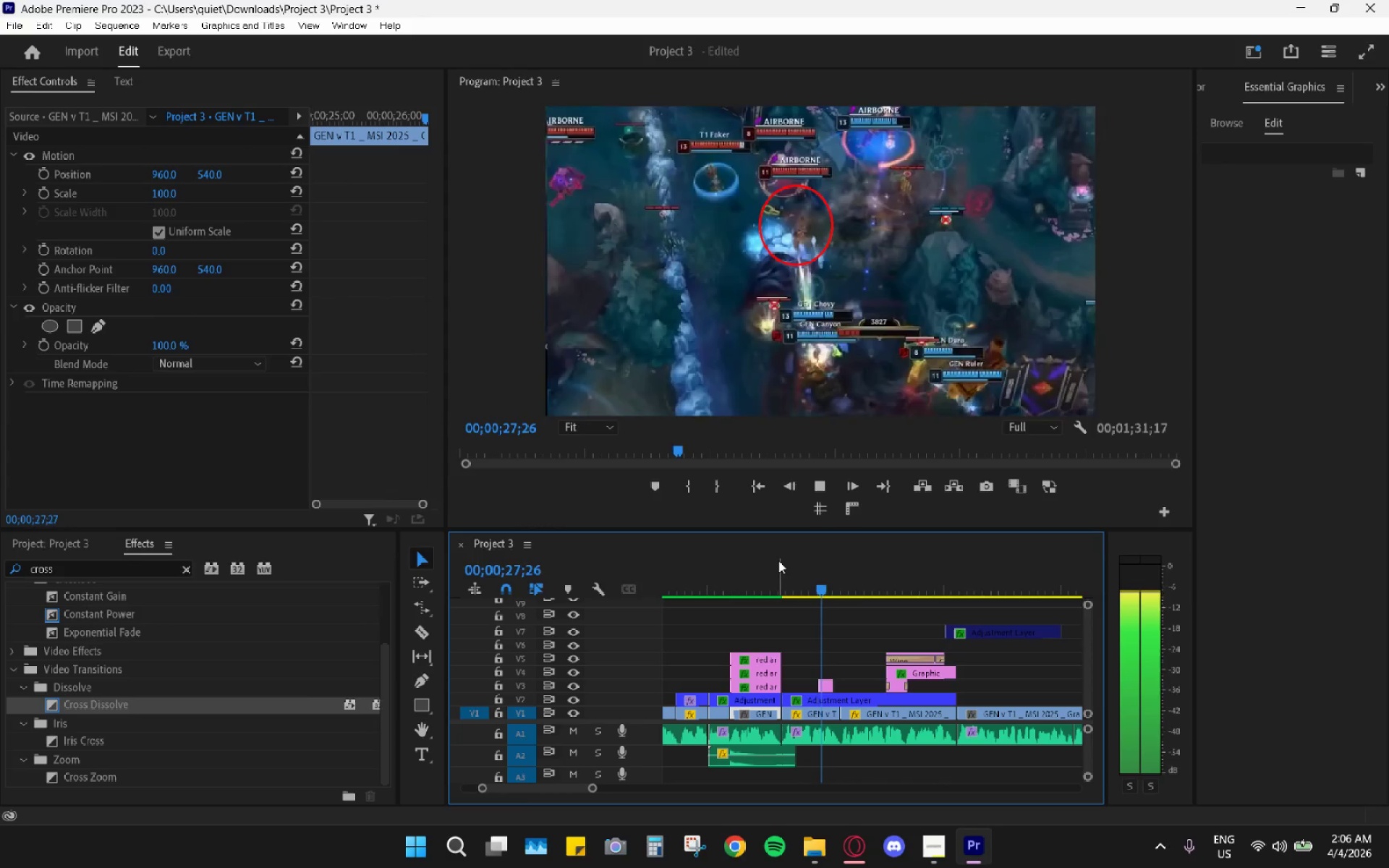 
key(Space)
 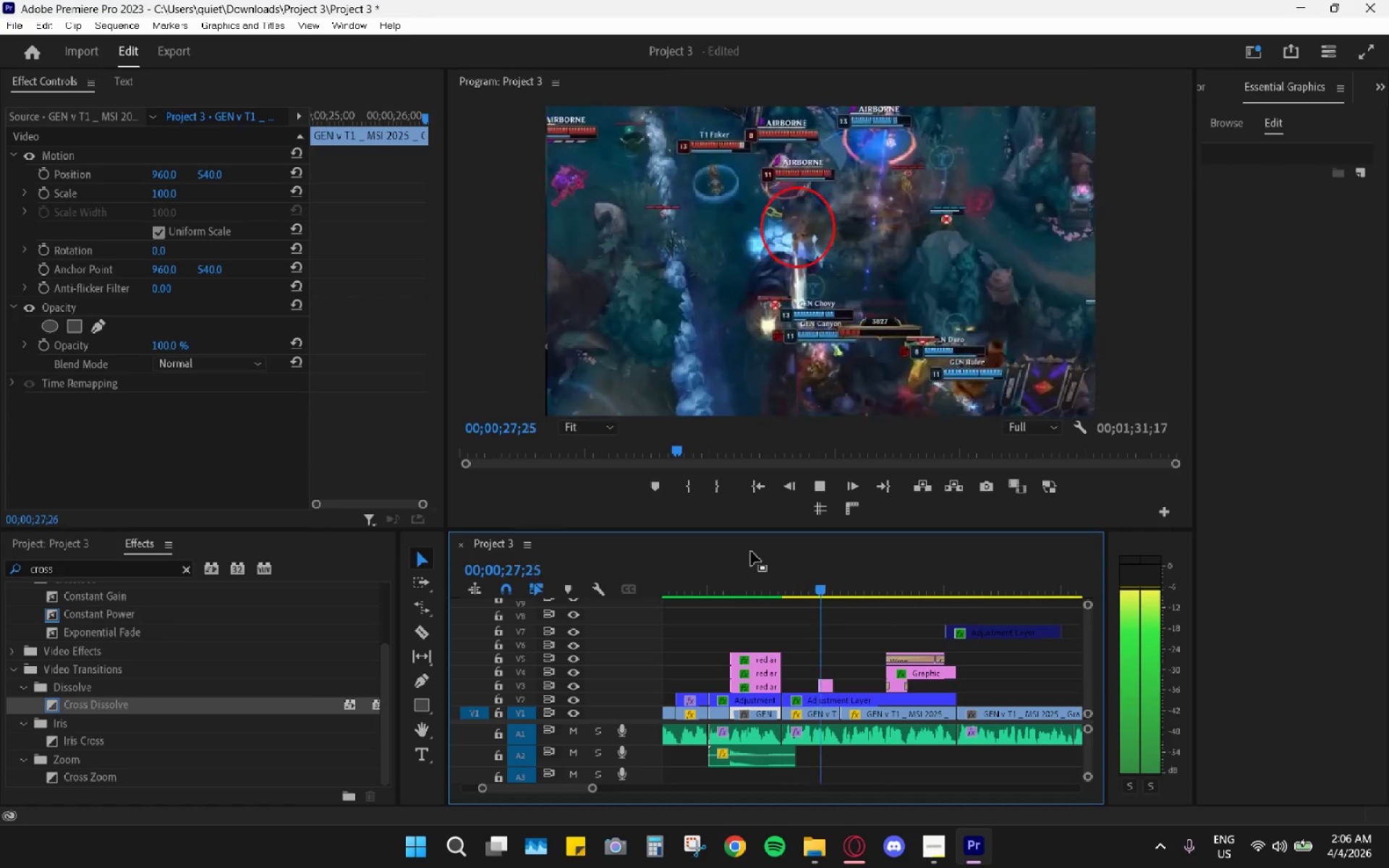 
left_click_drag(start_coordinate=[750, 551], to_coordinate=[734, 545])
 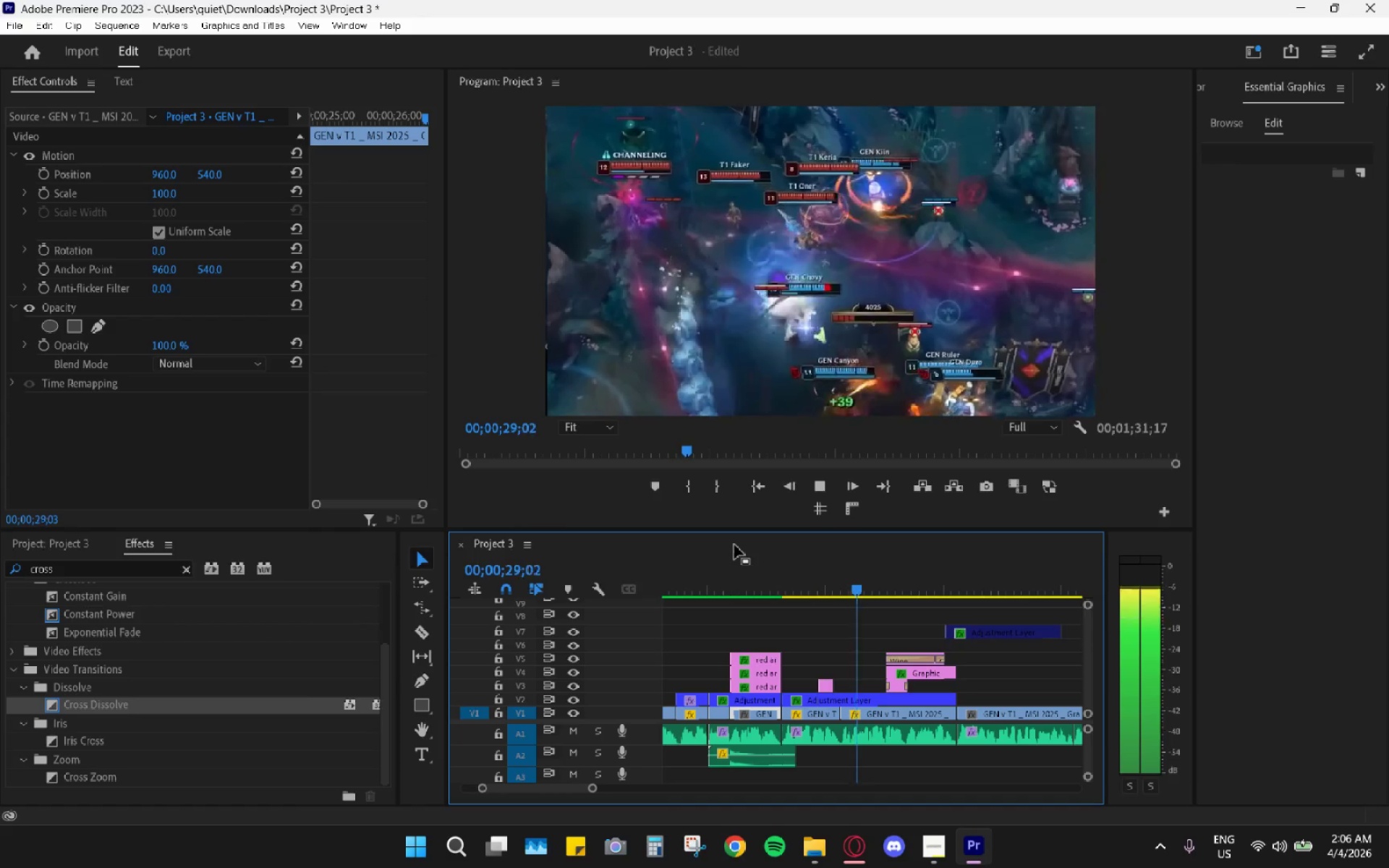 
key(Space)
 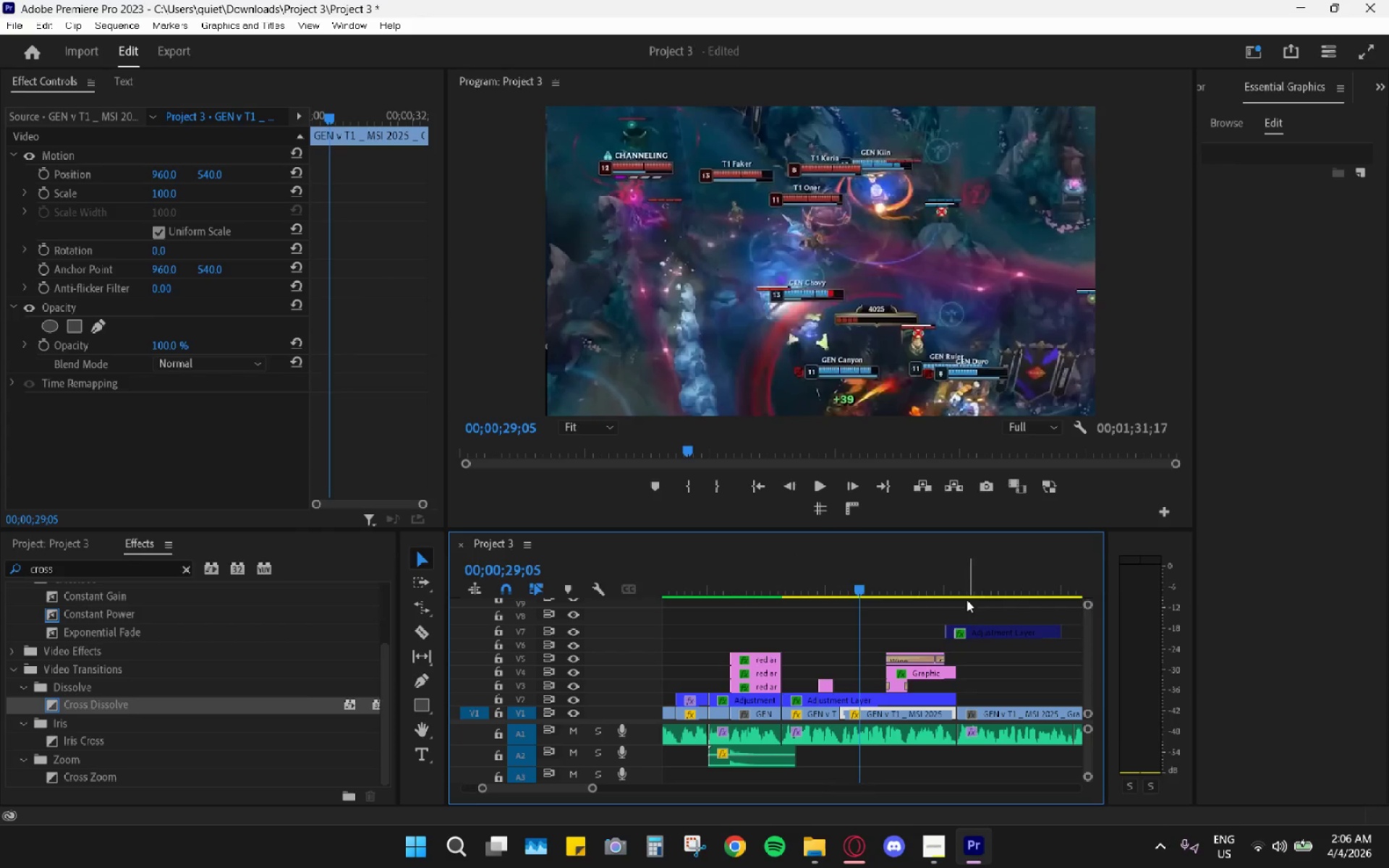 
left_click([976, 629])
 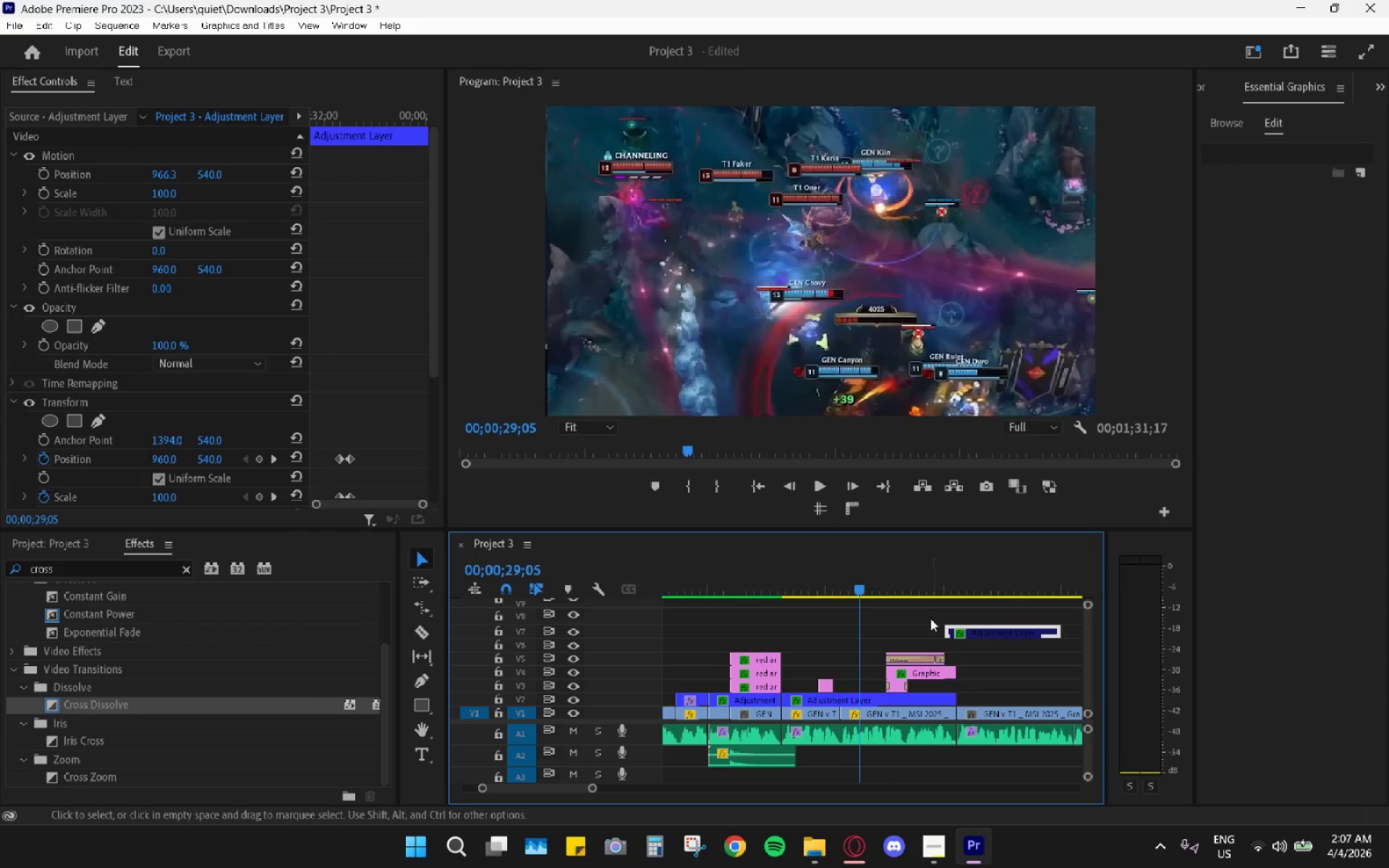 
key(H)
 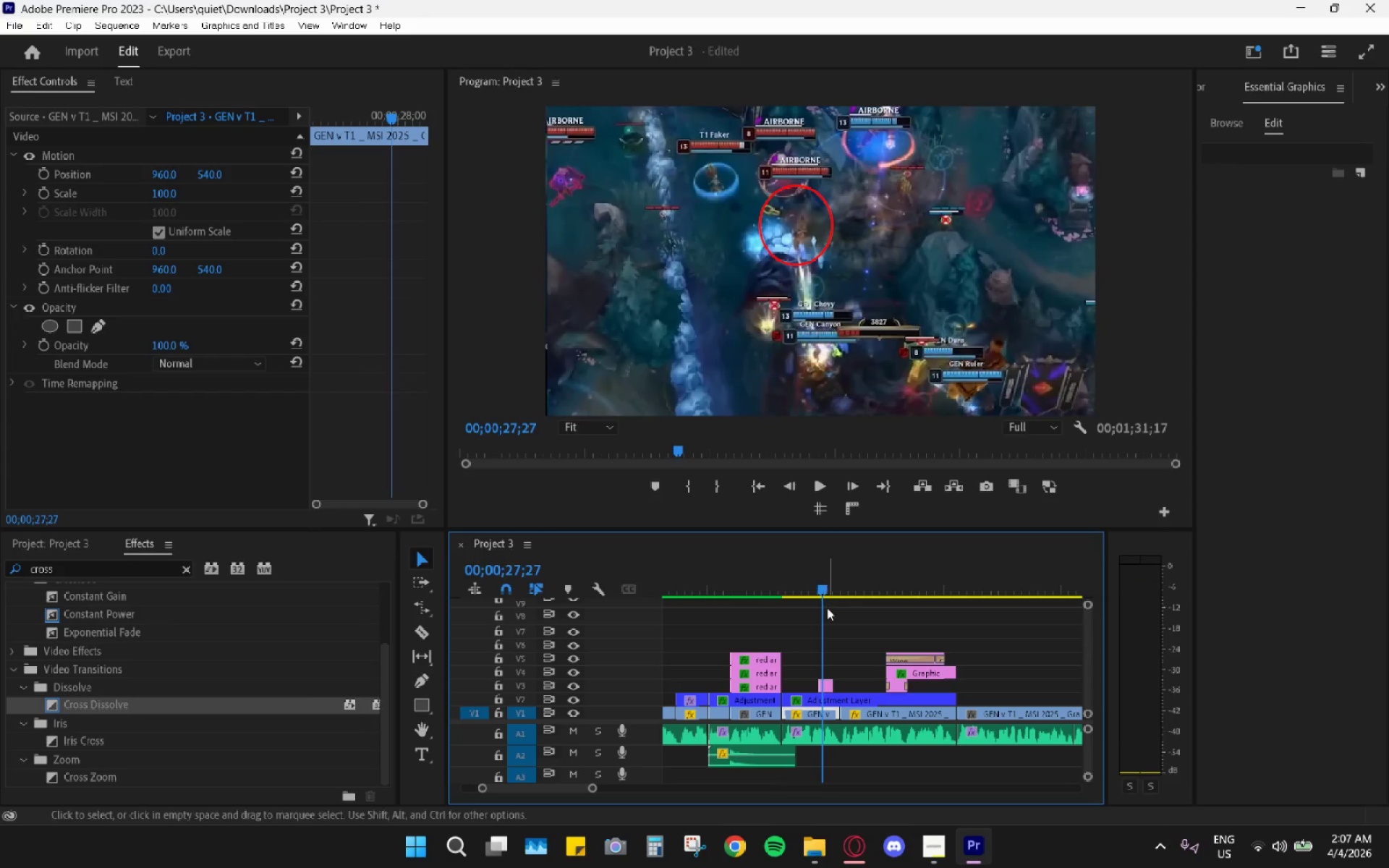 
left_click([826, 687])
 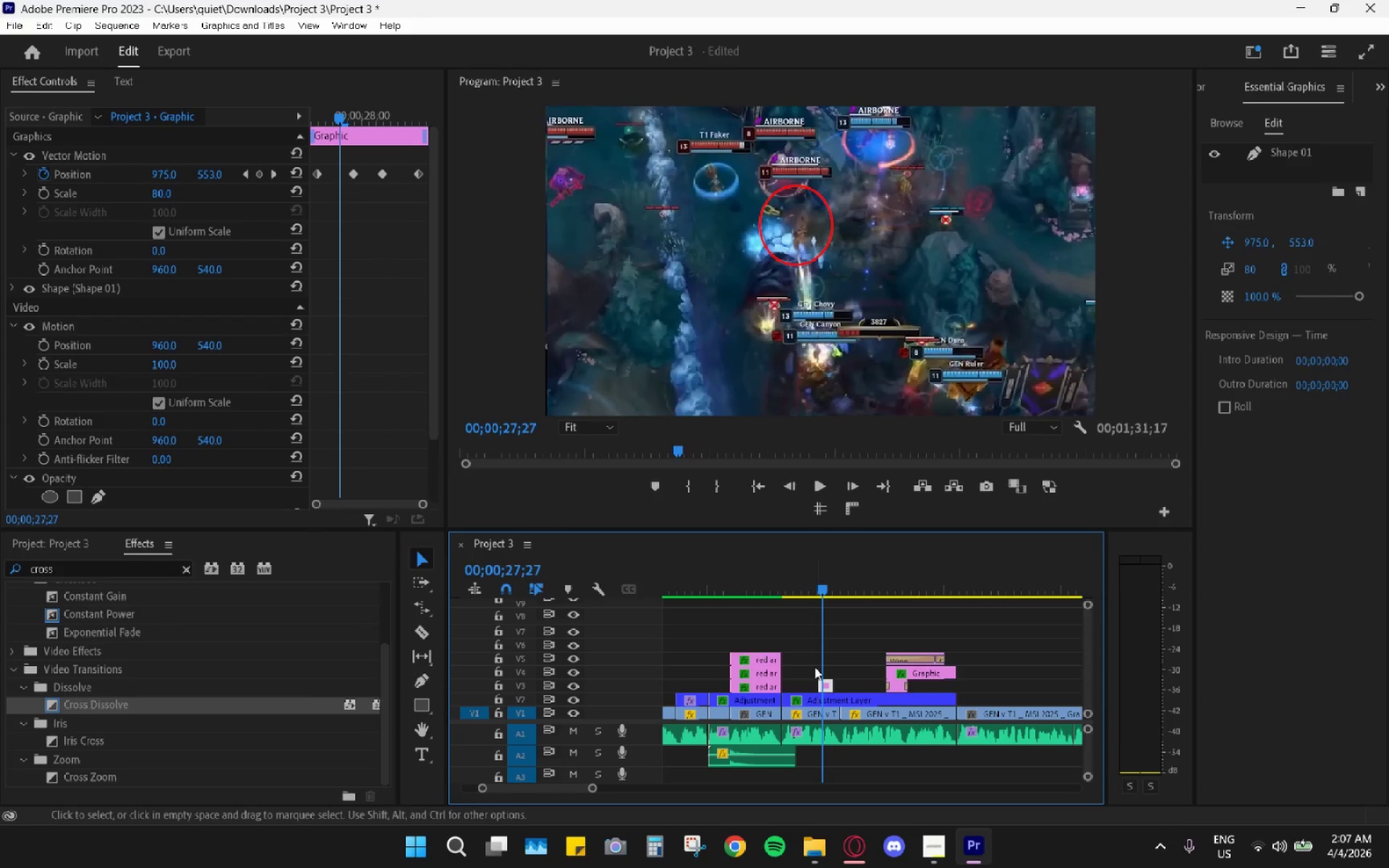 
key(H)
 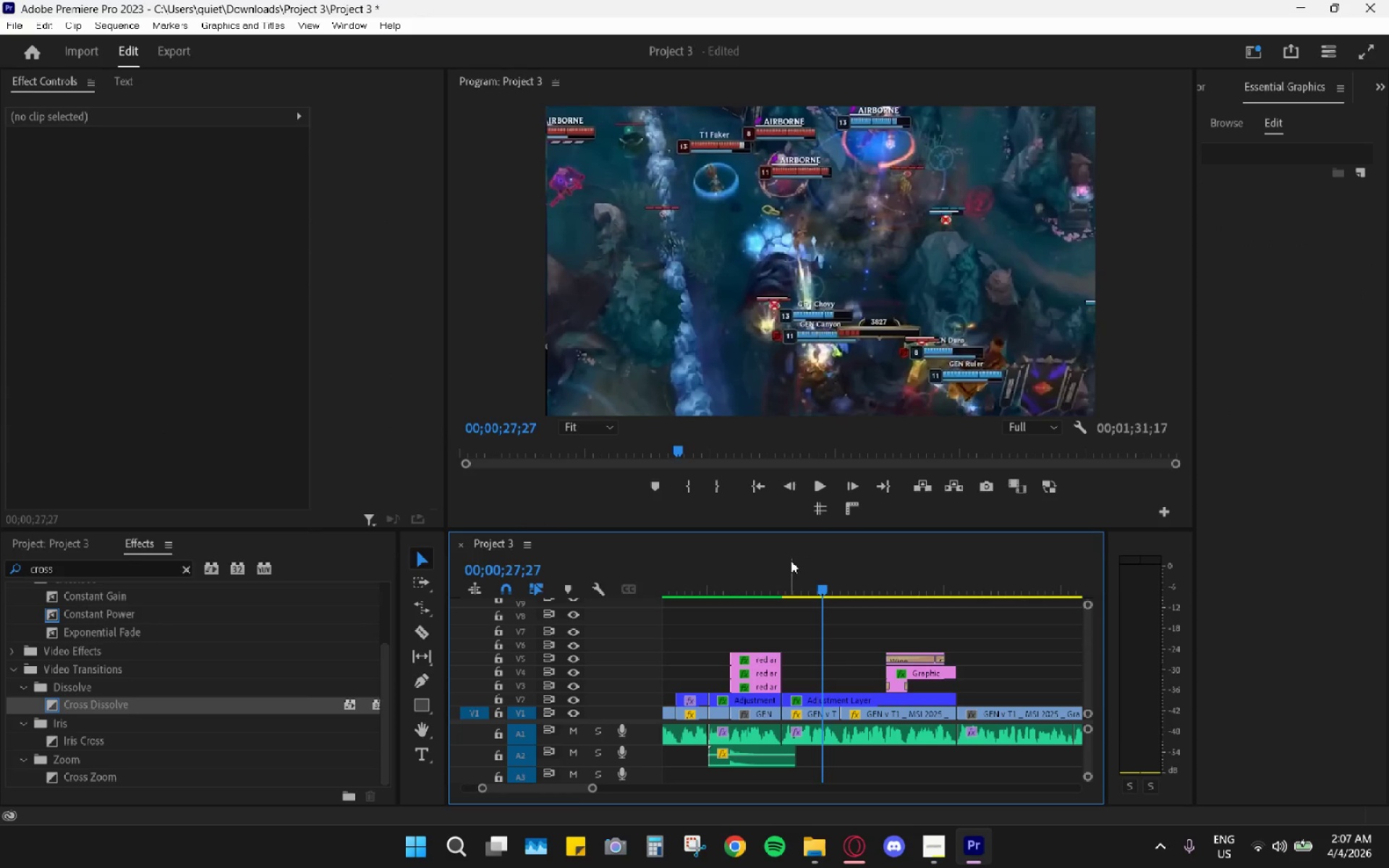 
left_click_drag(start_coordinate=[796, 572], to_coordinate=[778, 571])
 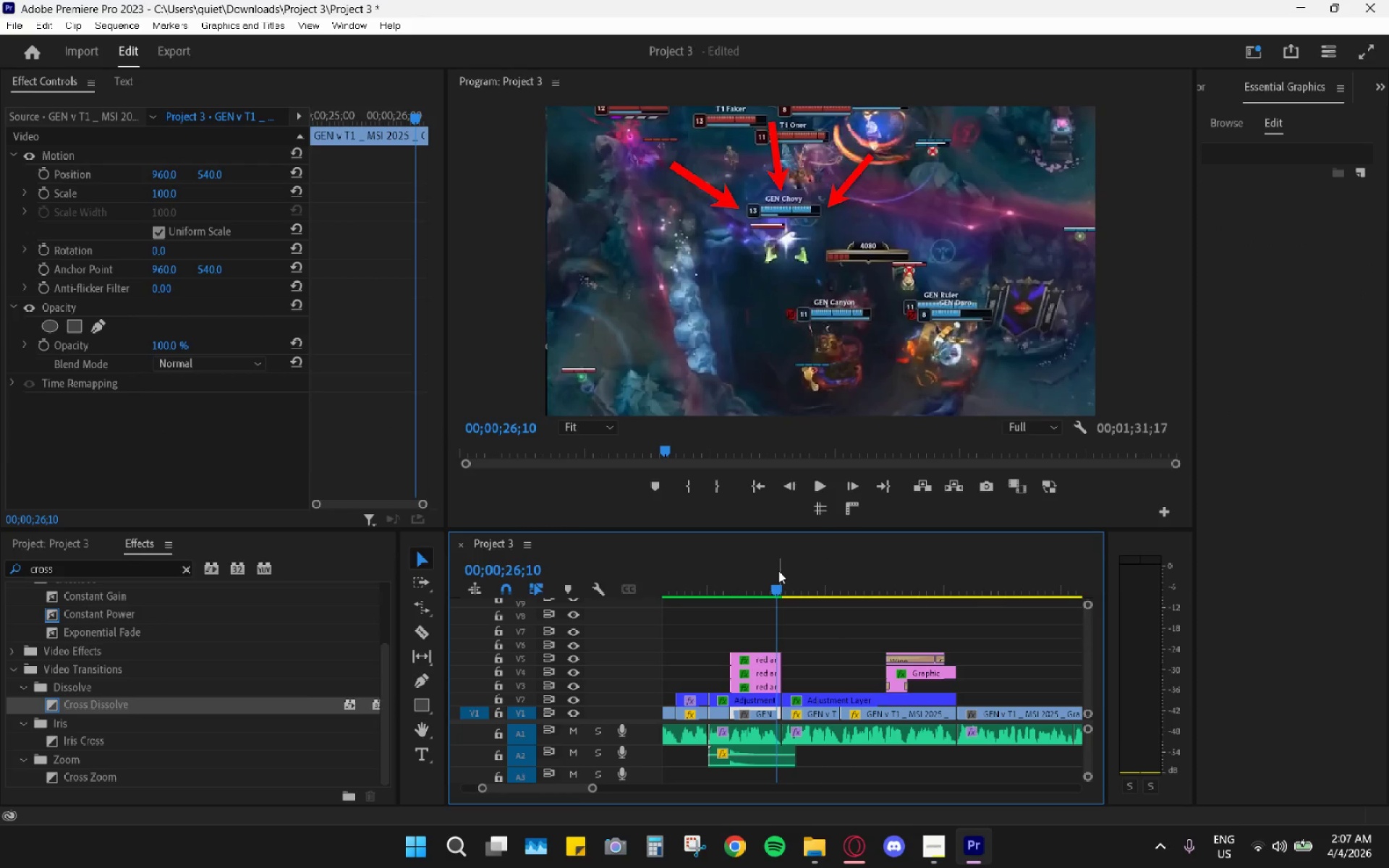 
key(Space)
 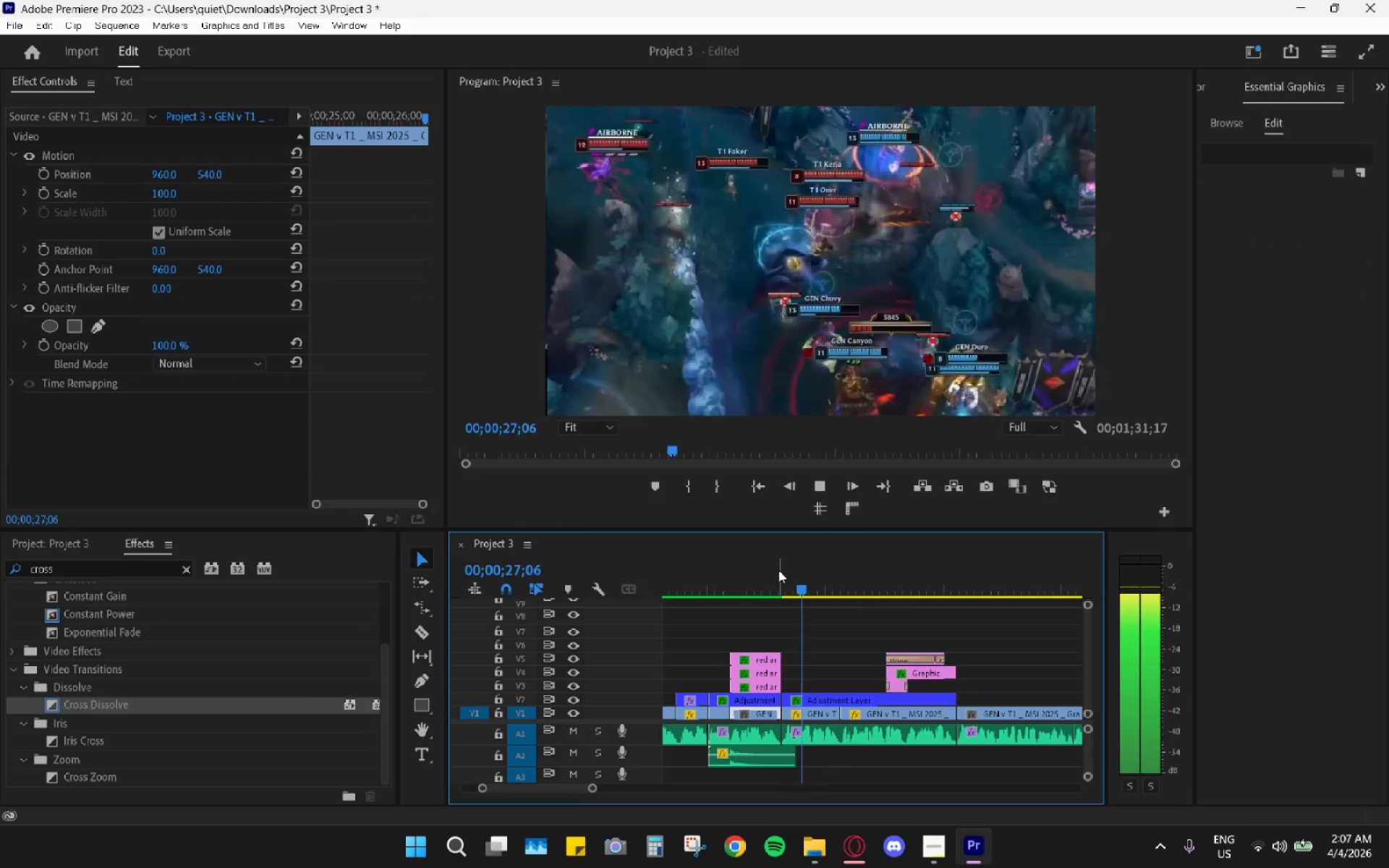 
key(Space)
 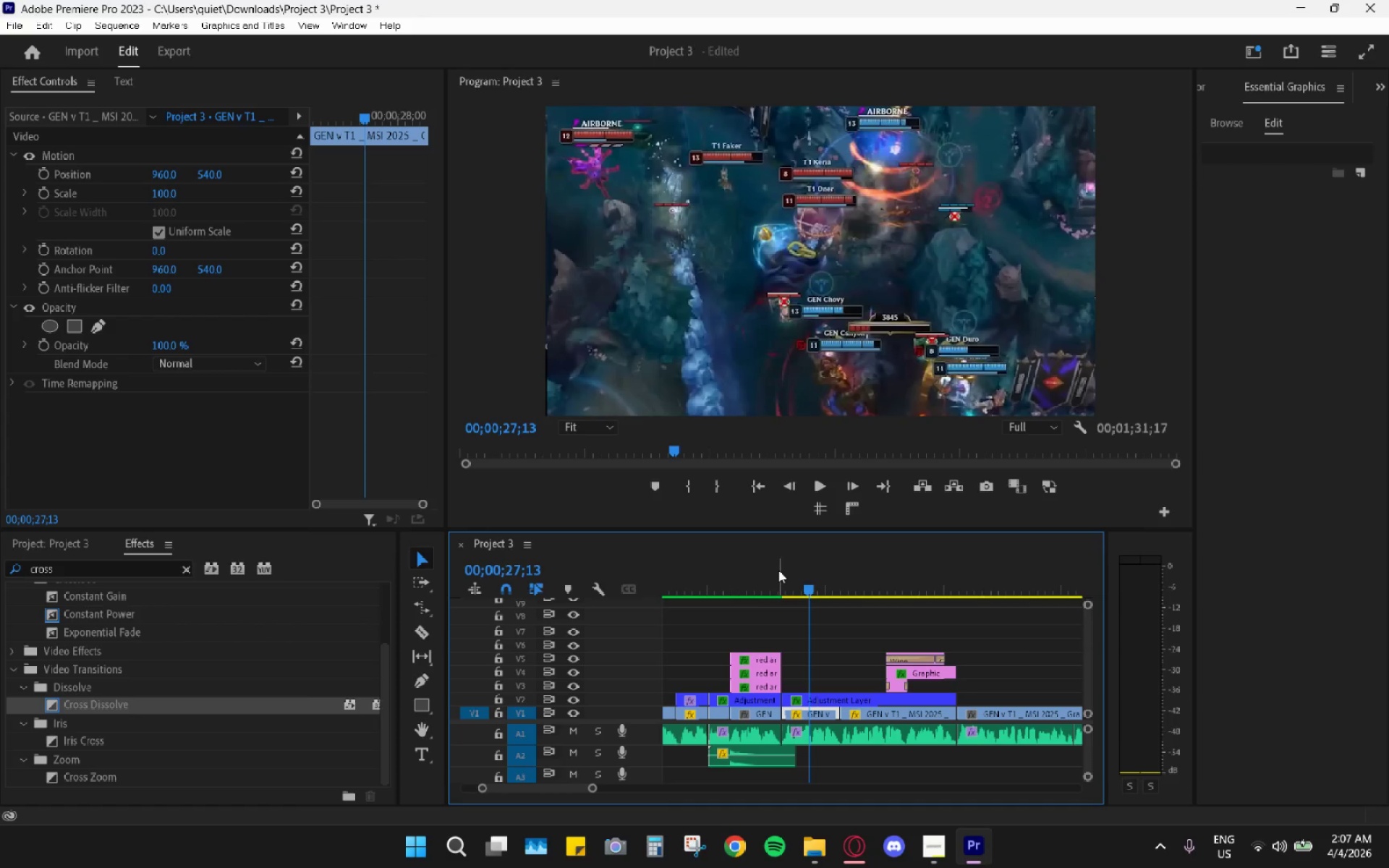 
key(Space)
 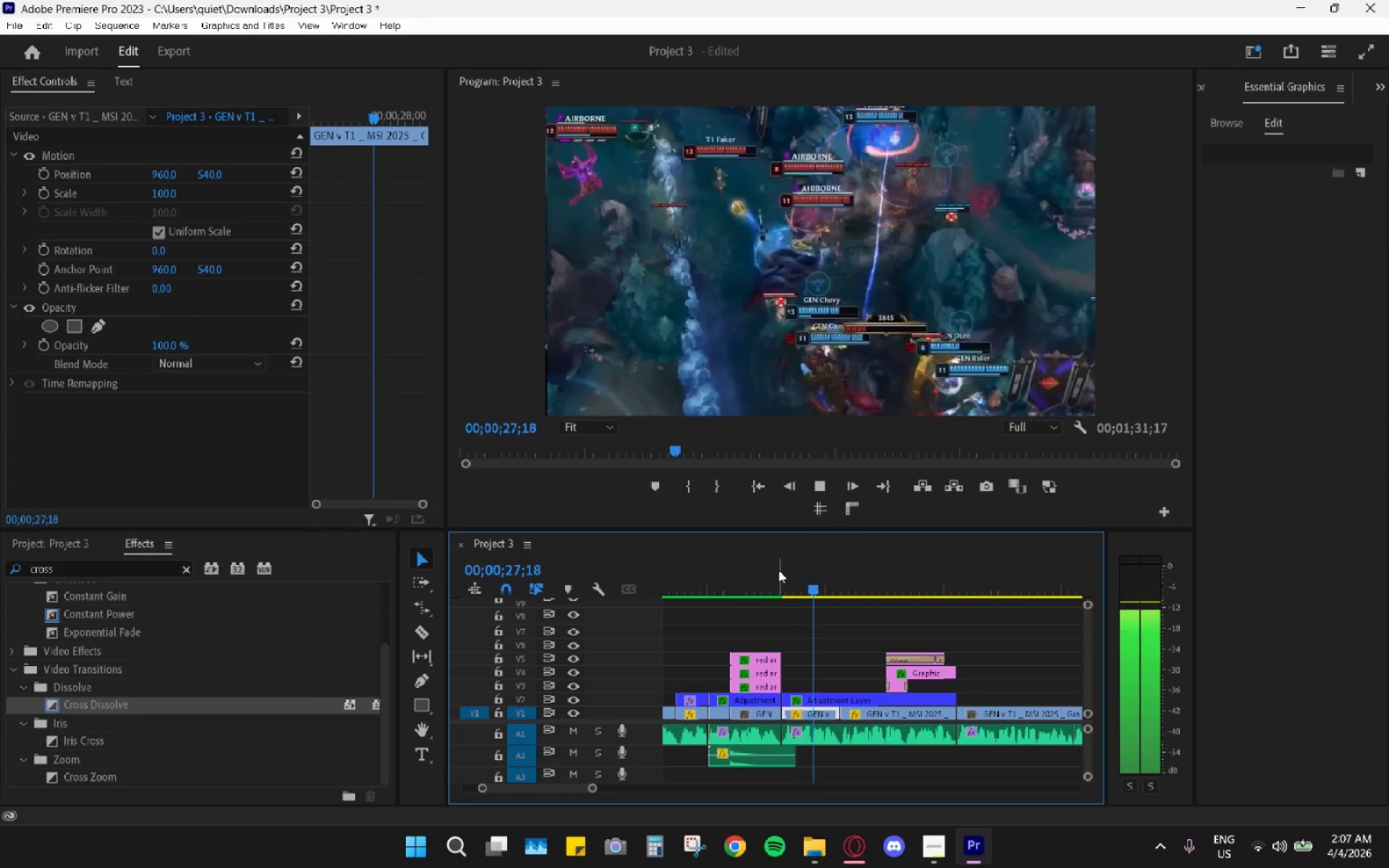 
key(Space)
 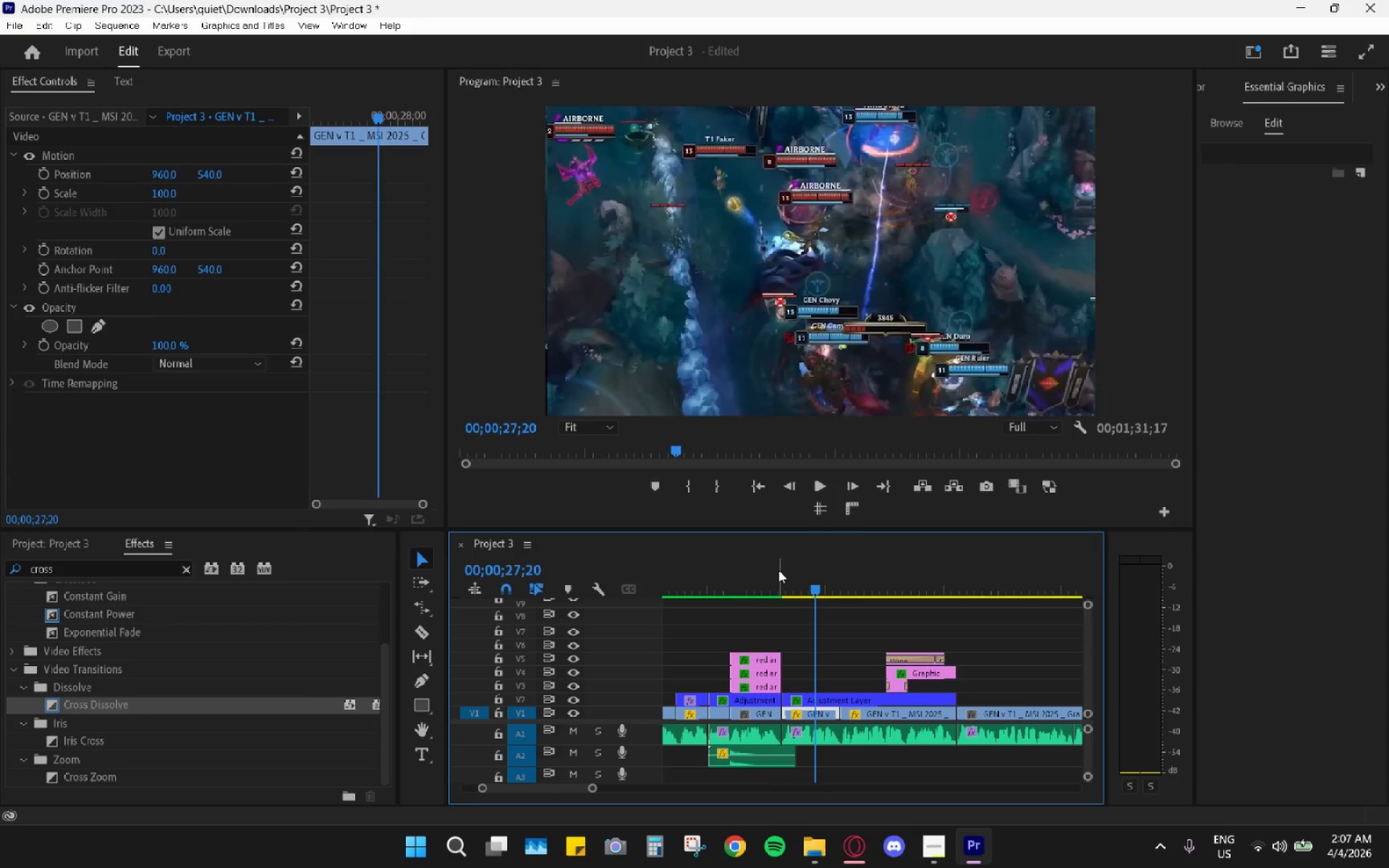 
key(Space)
 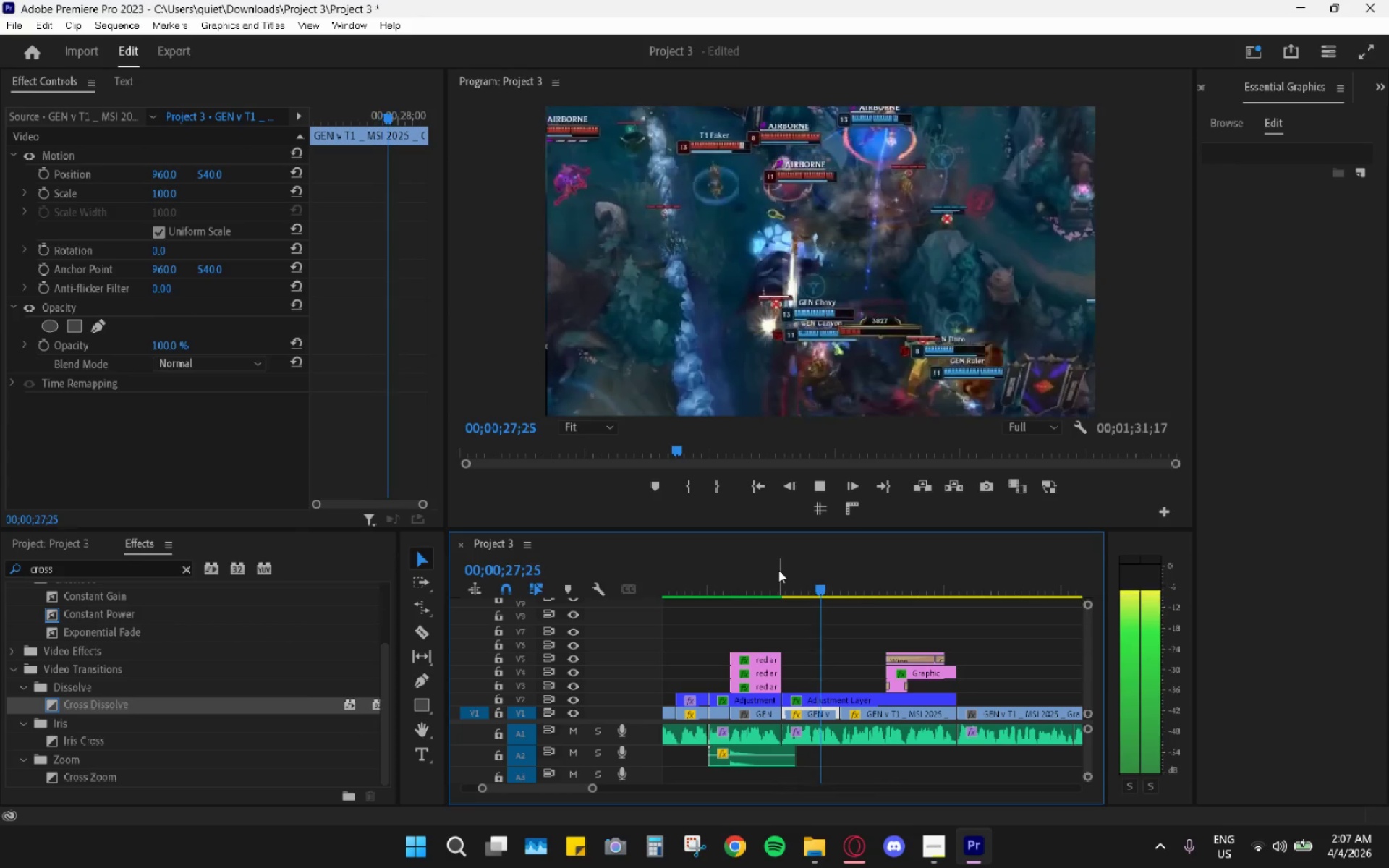 
key(Space)
 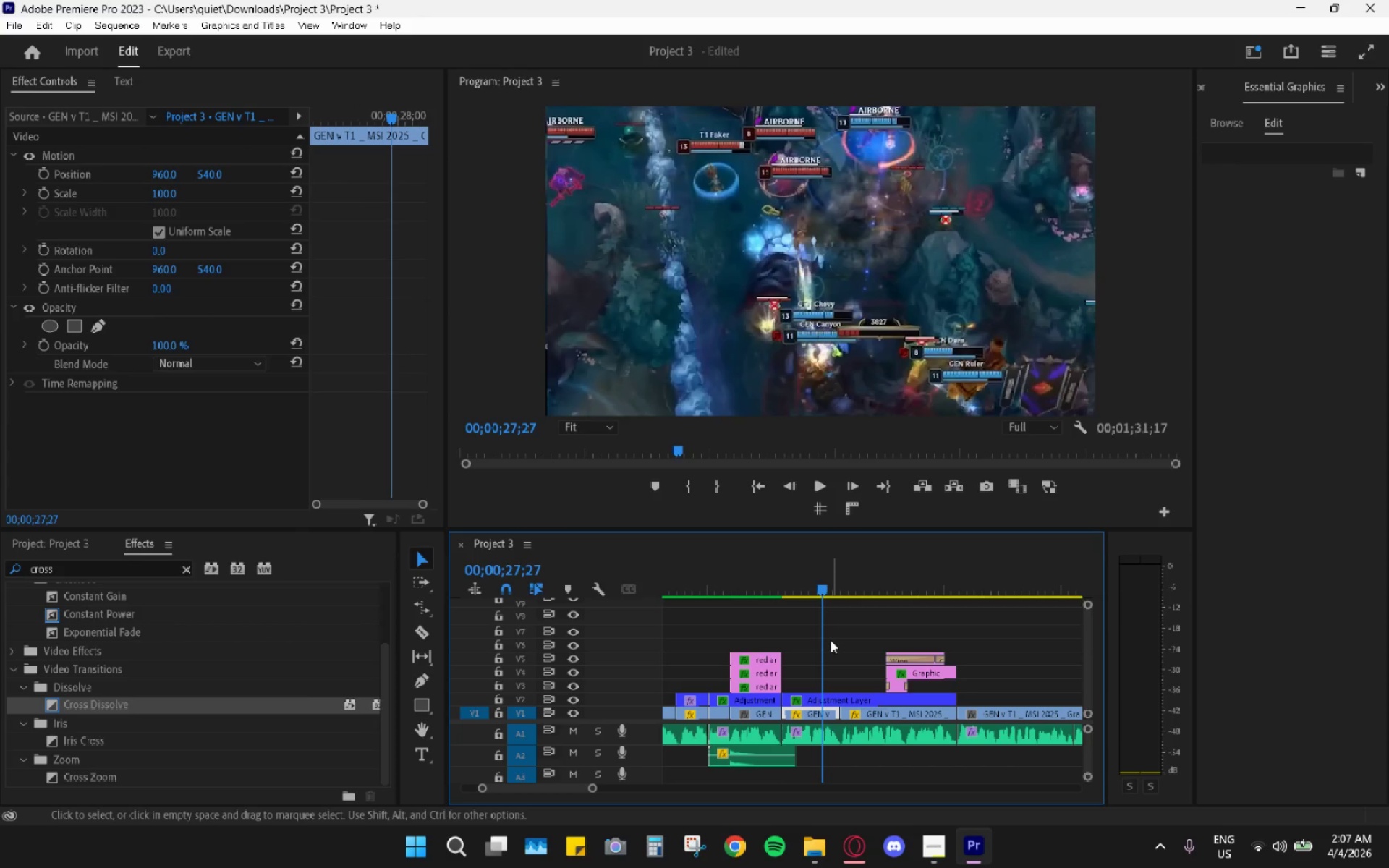 
key(C)
 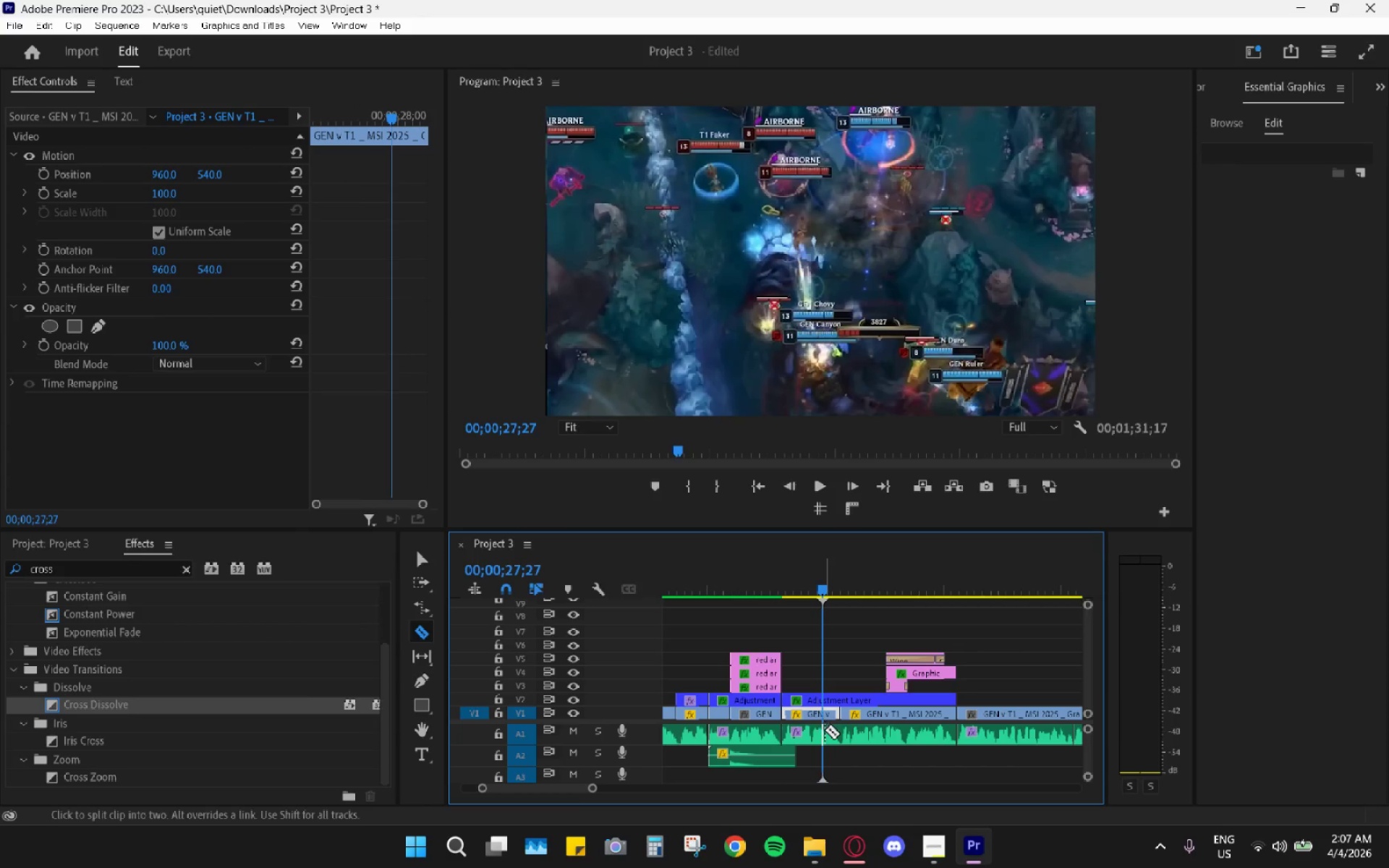 
key(Alt+AltLeft)
 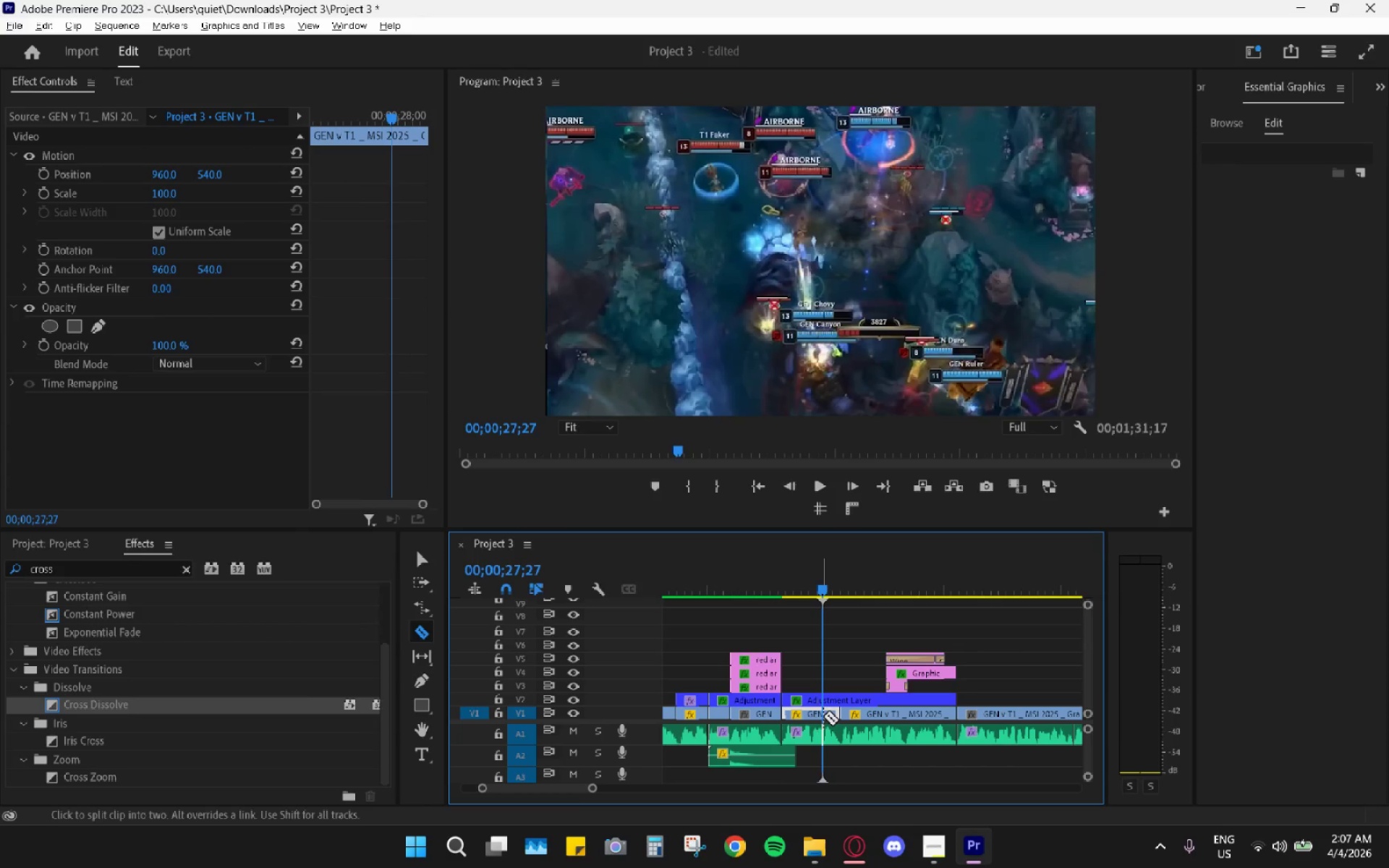 
left_click([823, 715])
 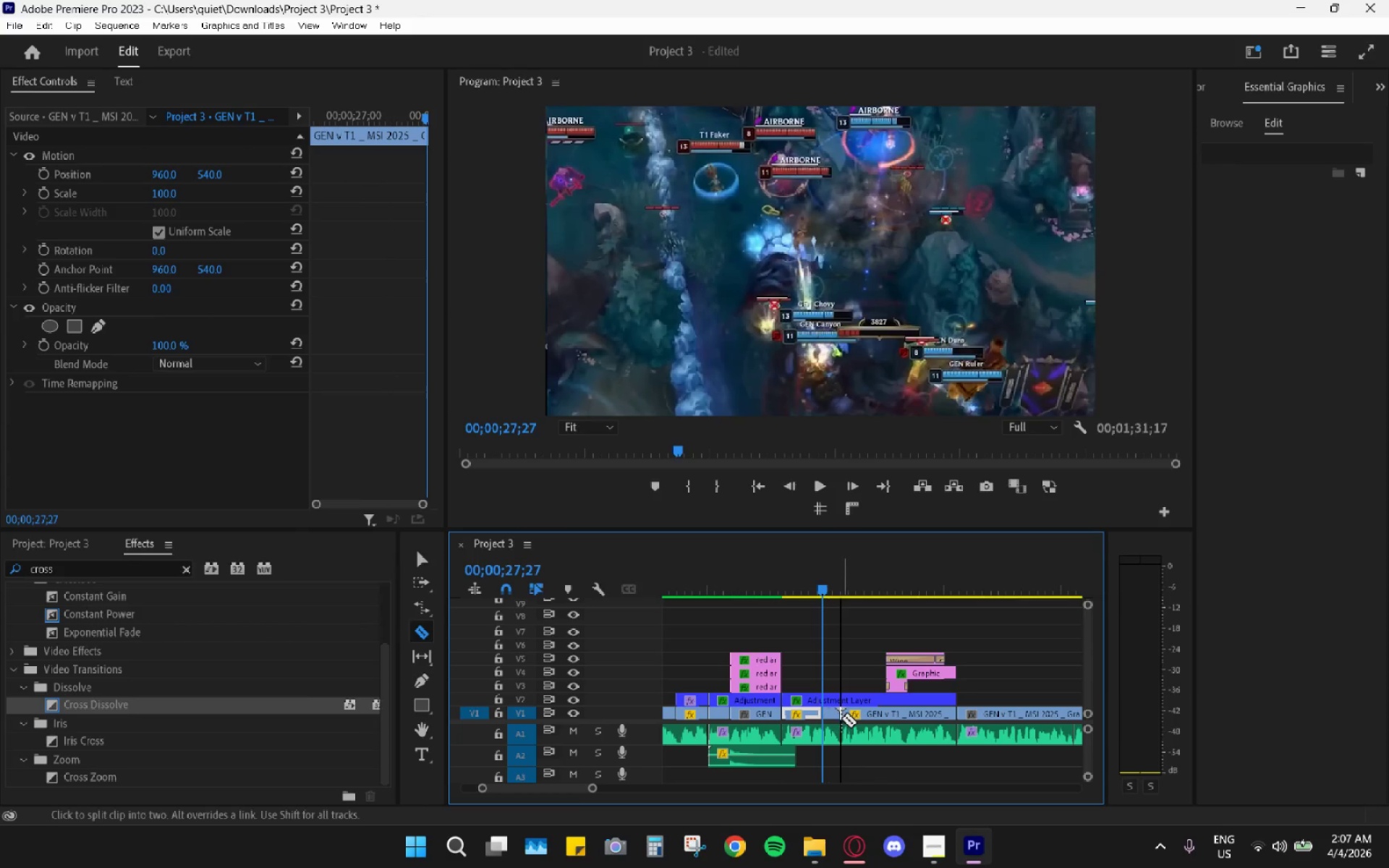 
key(V)
 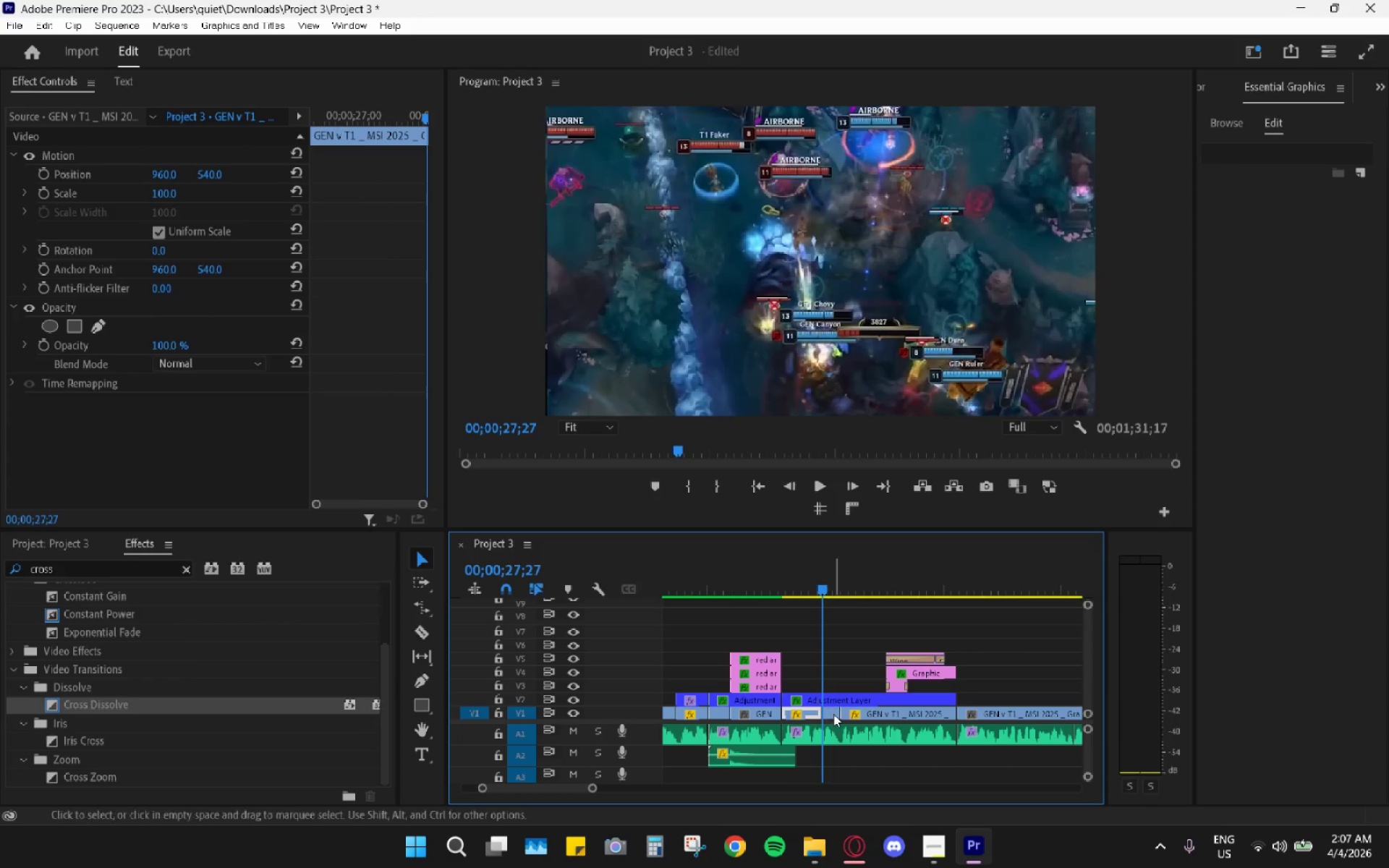 
left_click([833, 714])
 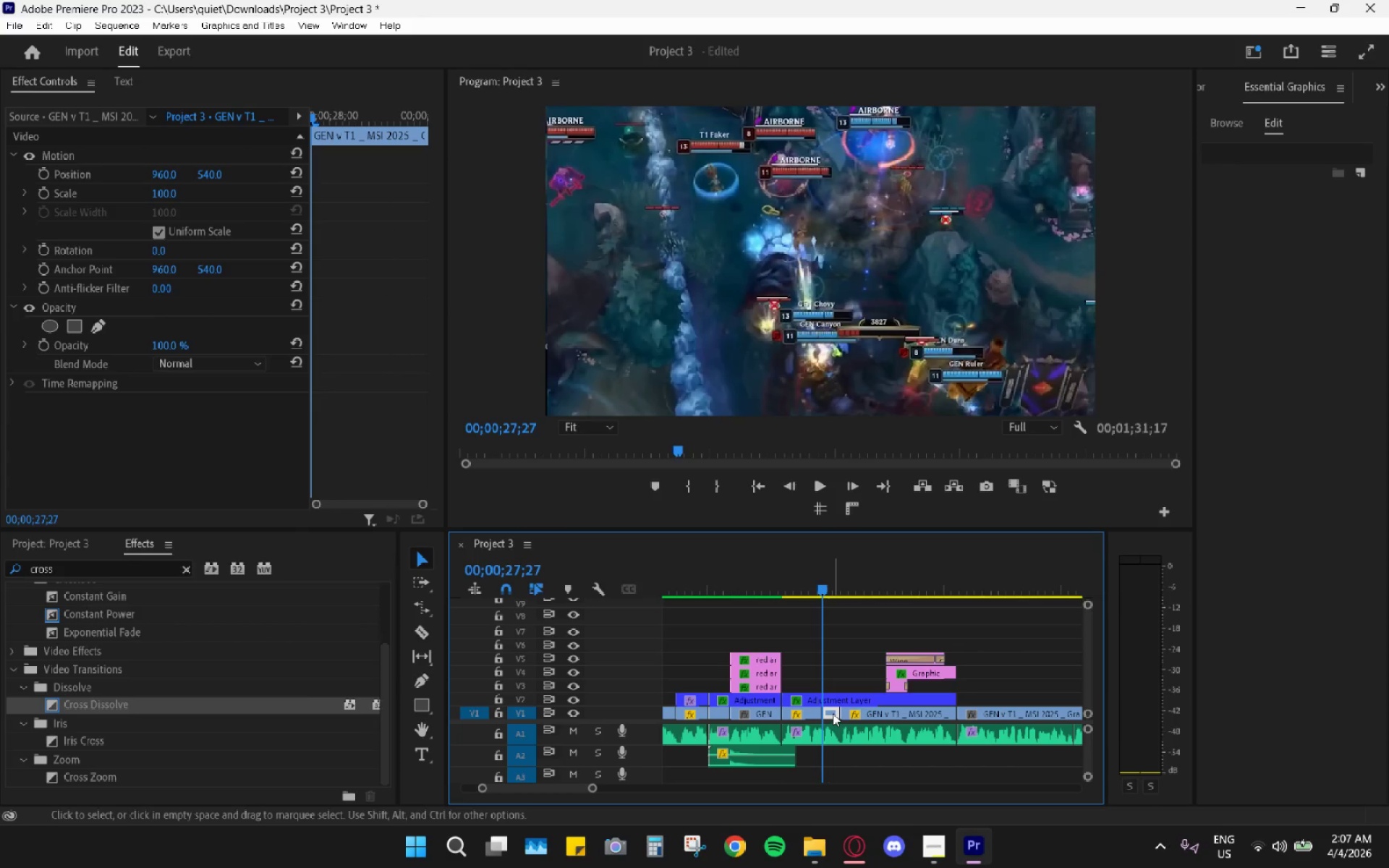 
key(H)
 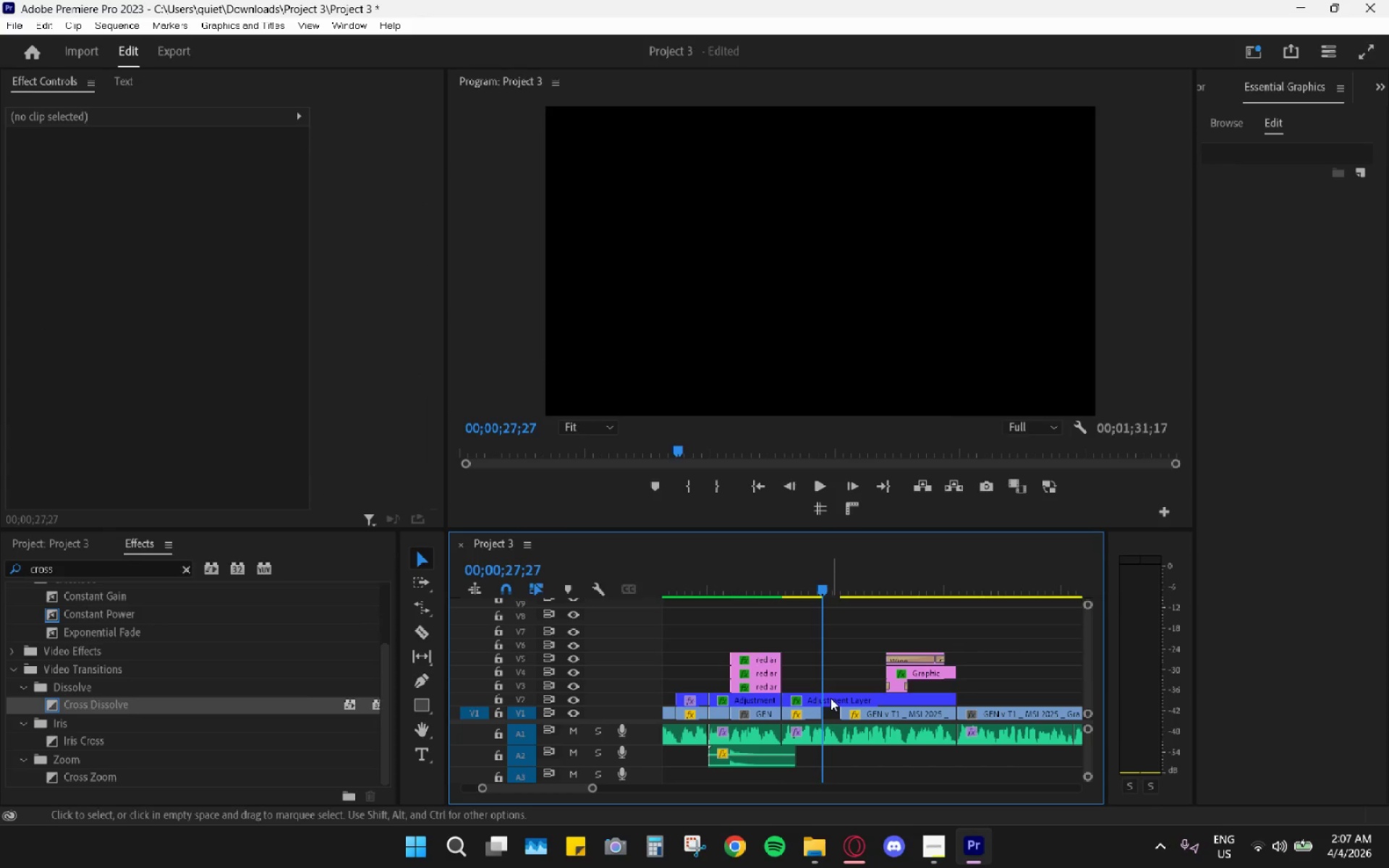 
hold_key(key=AltLeft, duration=0.78)
scroll: coordinate [809, 711], scroll_direction: up, amount: 9.0
 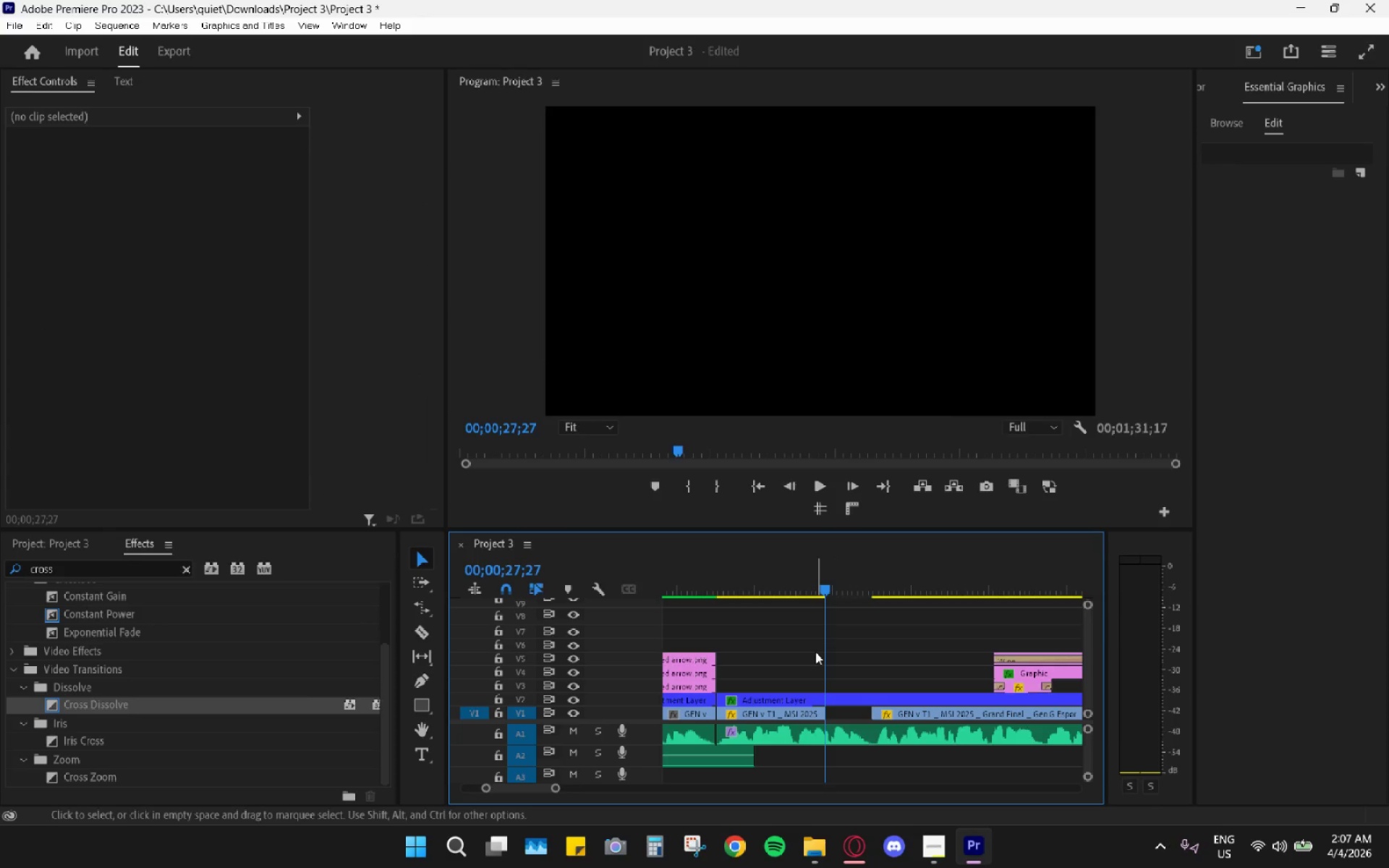 
key(ArrowLeft)
 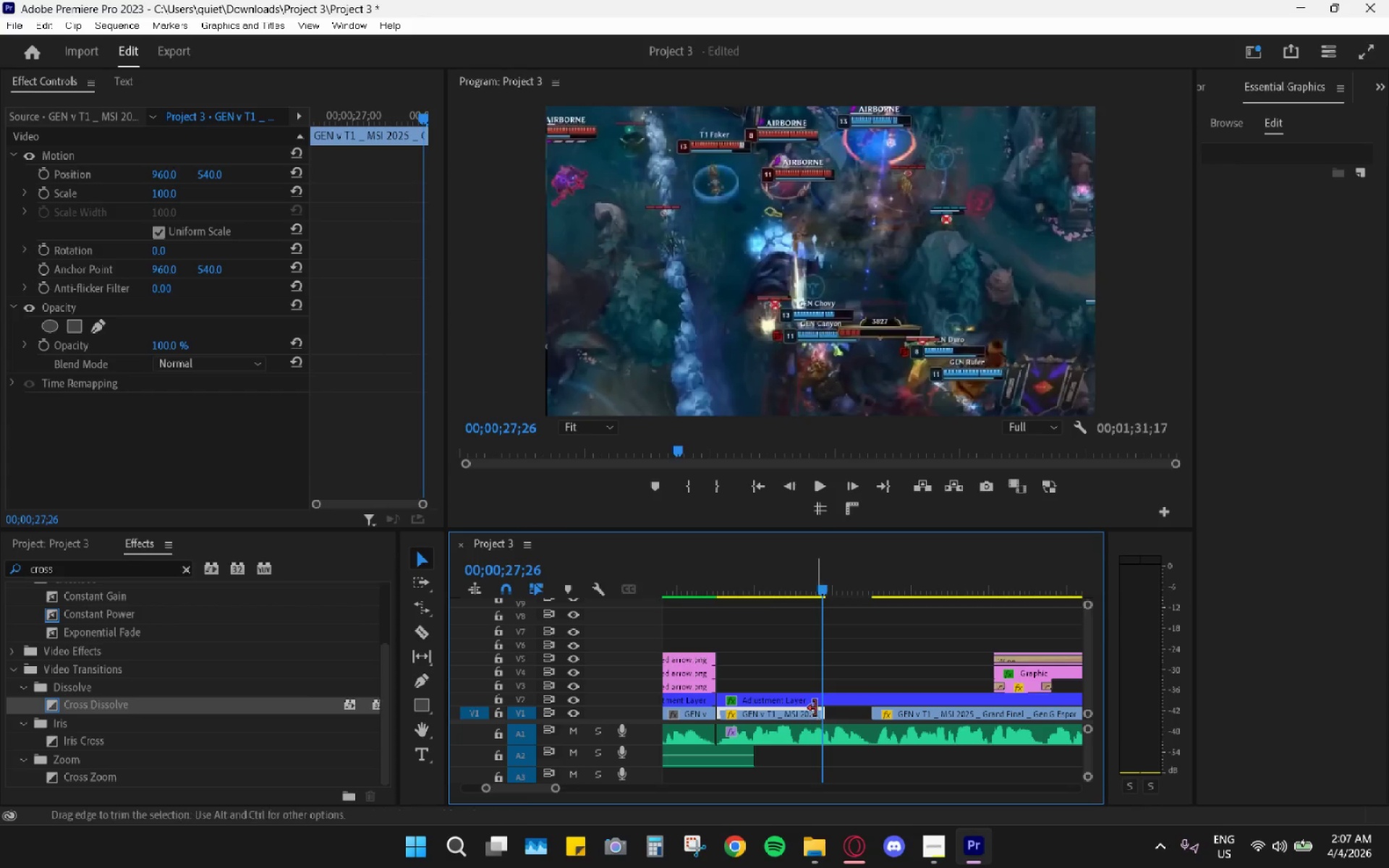 
right_click([822, 718])
 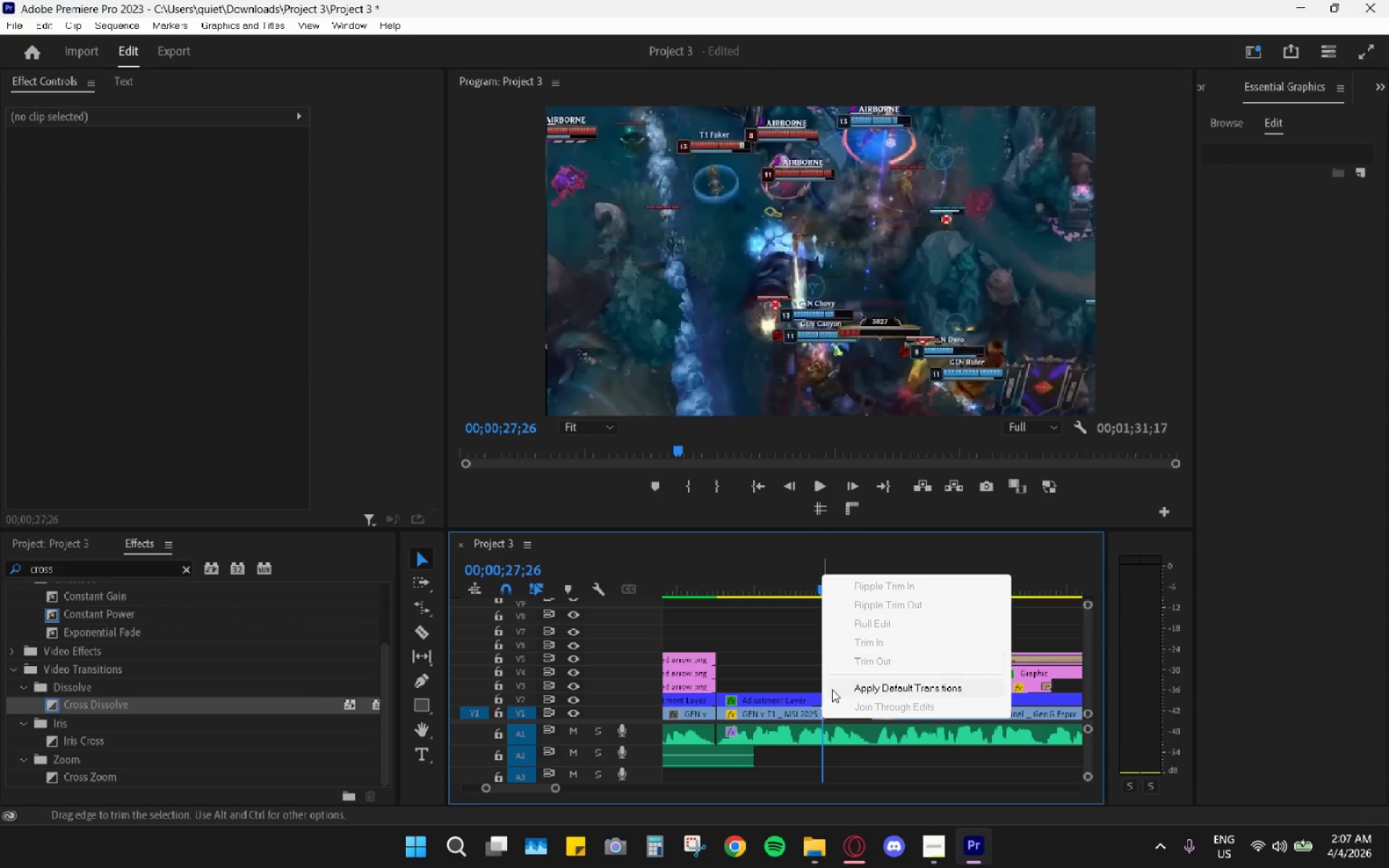 
hold_key(key=AltLeft, duration=0.91)
scroll: coordinate [815, 693], scroll_direction: up, amount: 13.0
 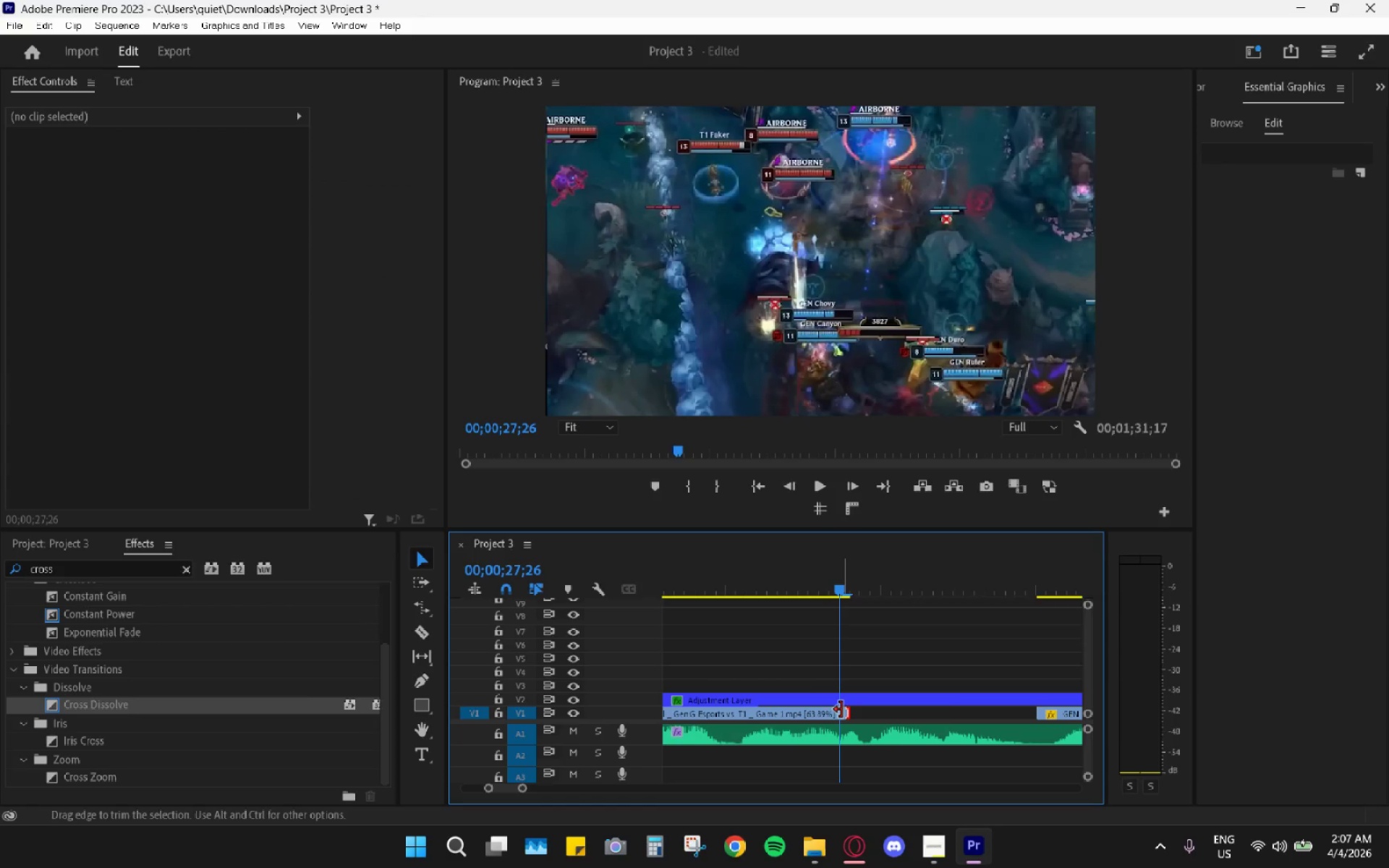 
right_click([838, 713])
 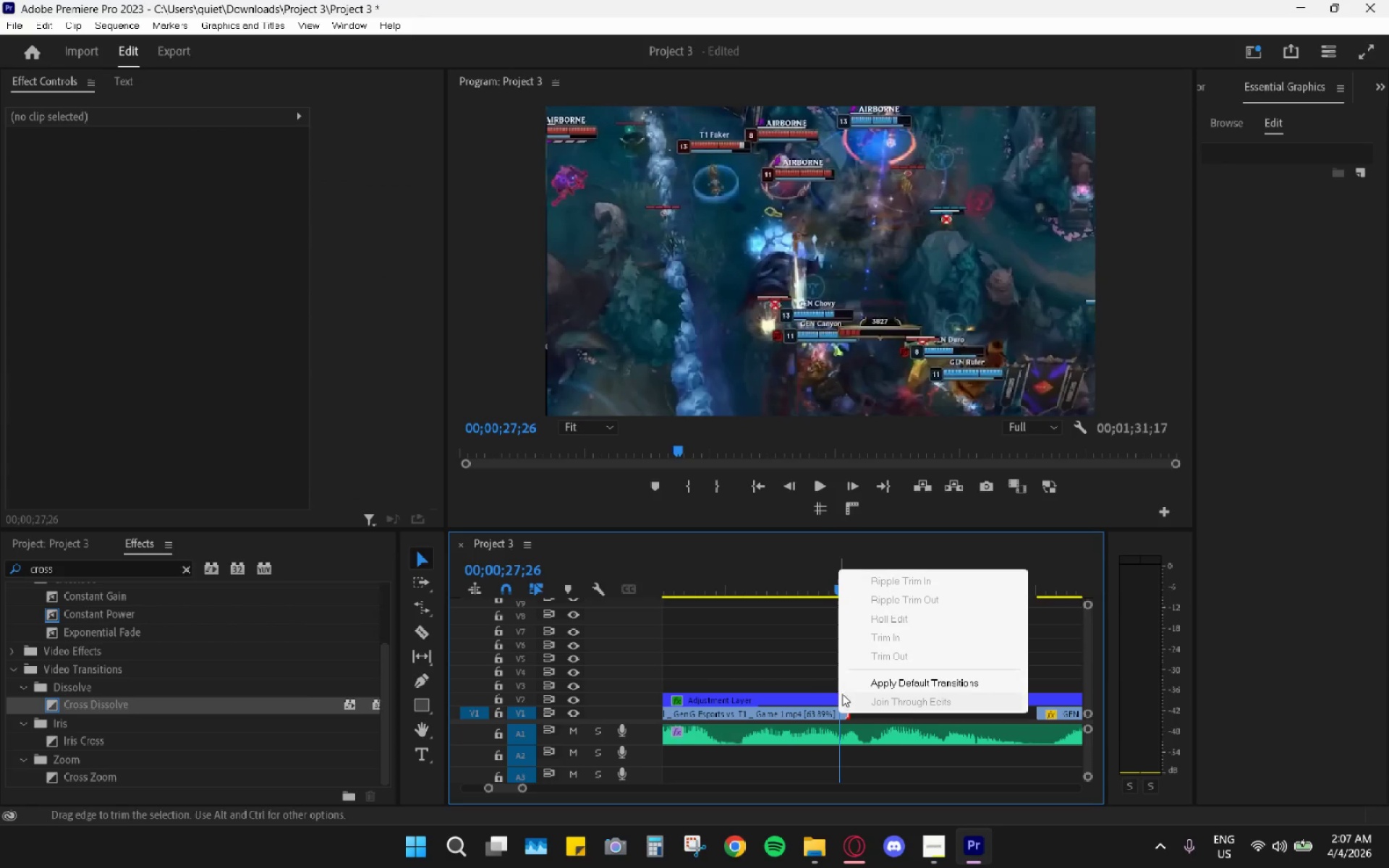 
left_click([828, 713])
 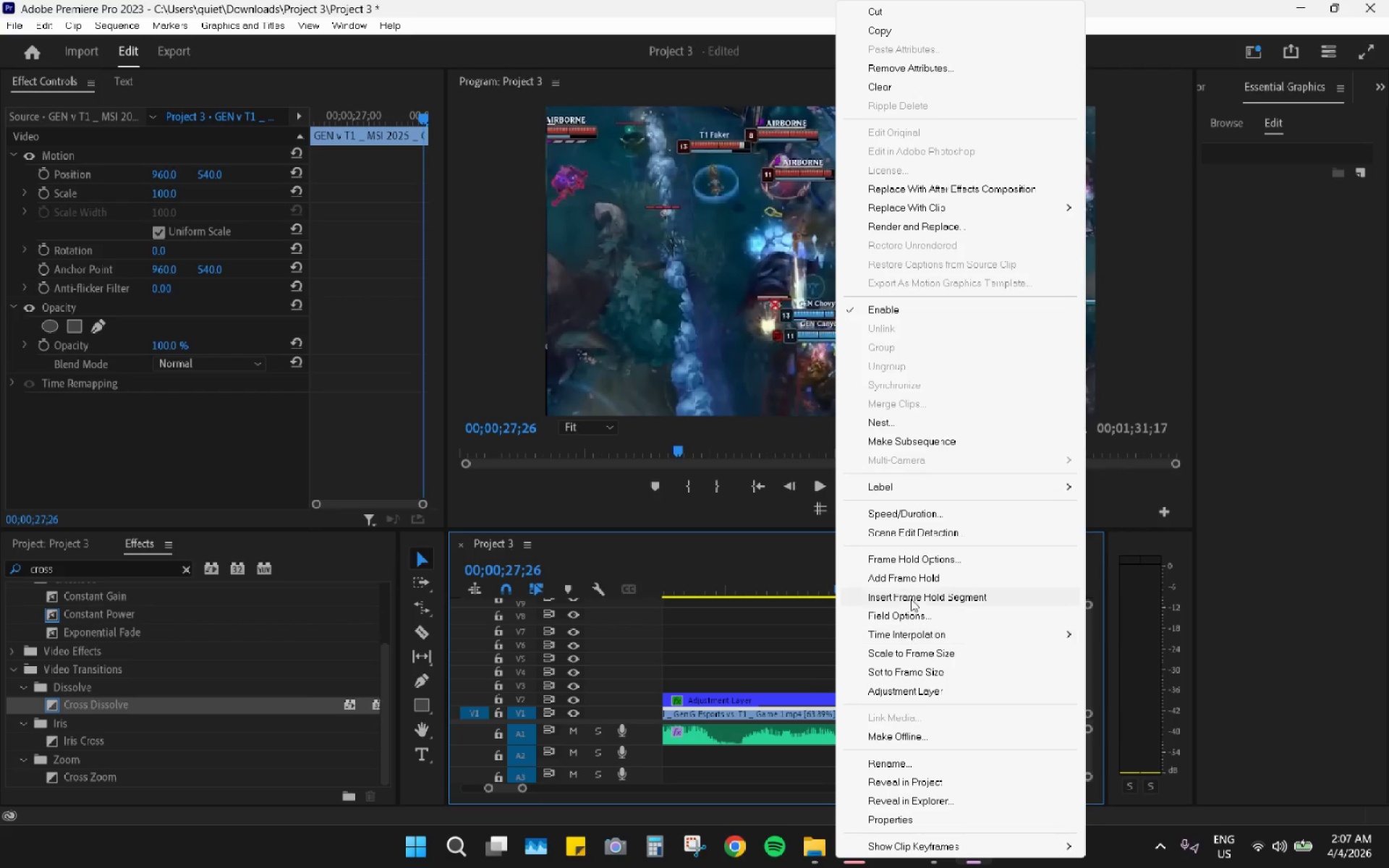 
wait(5.48)
 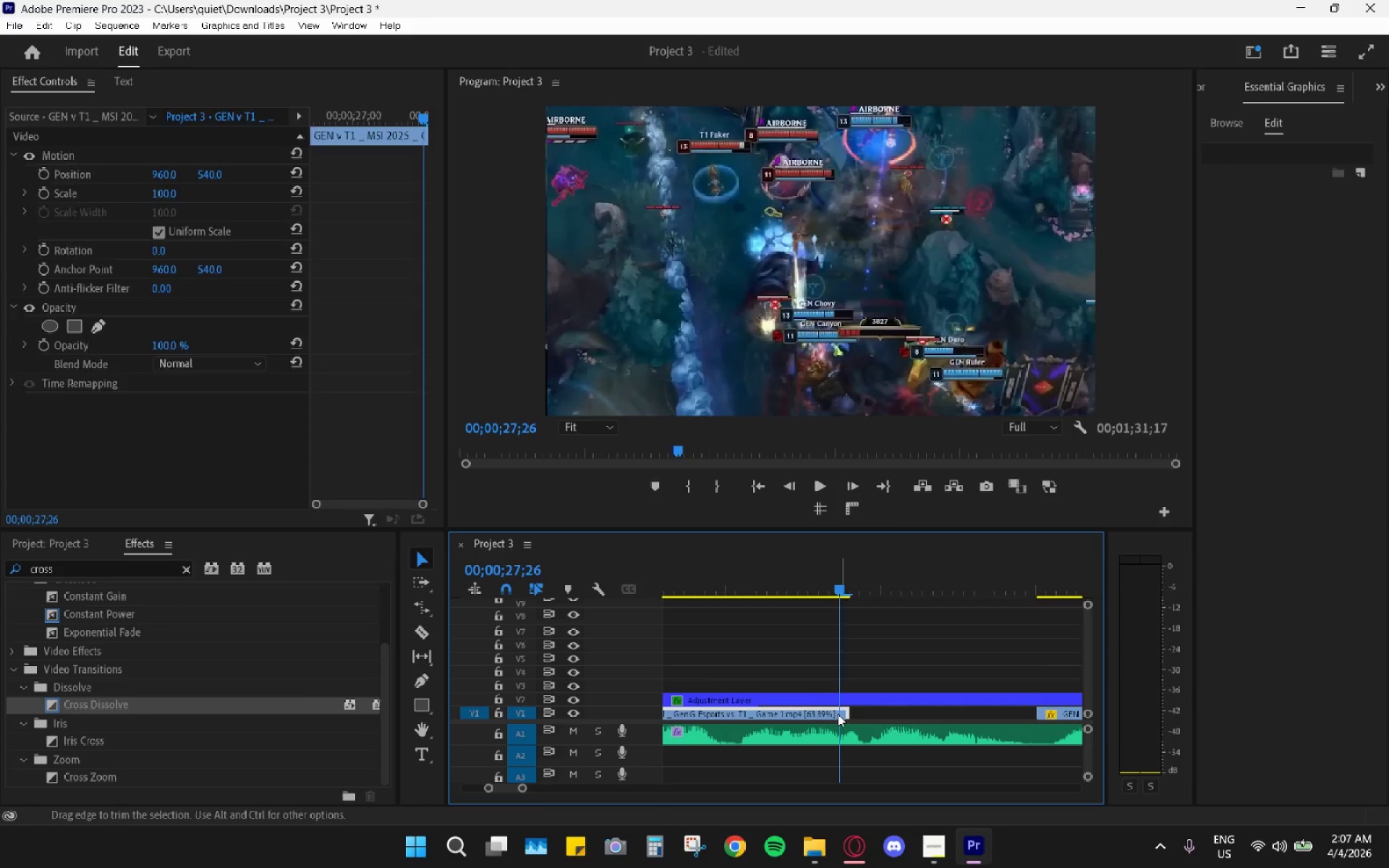 
left_click([912, 583])
 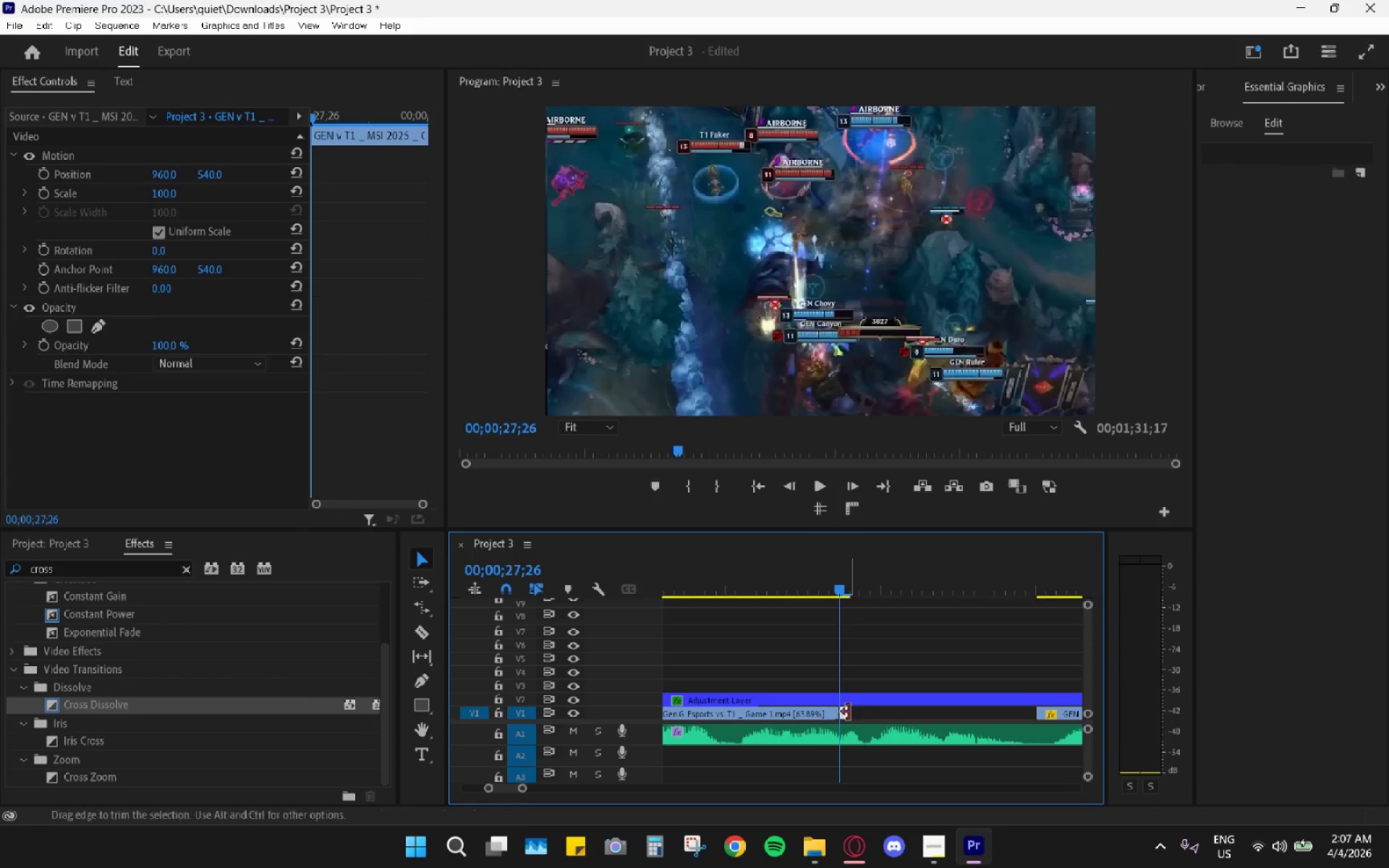 
left_click_drag(start_coordinate=[849, 712], to_coordinate=[1034, 716])
 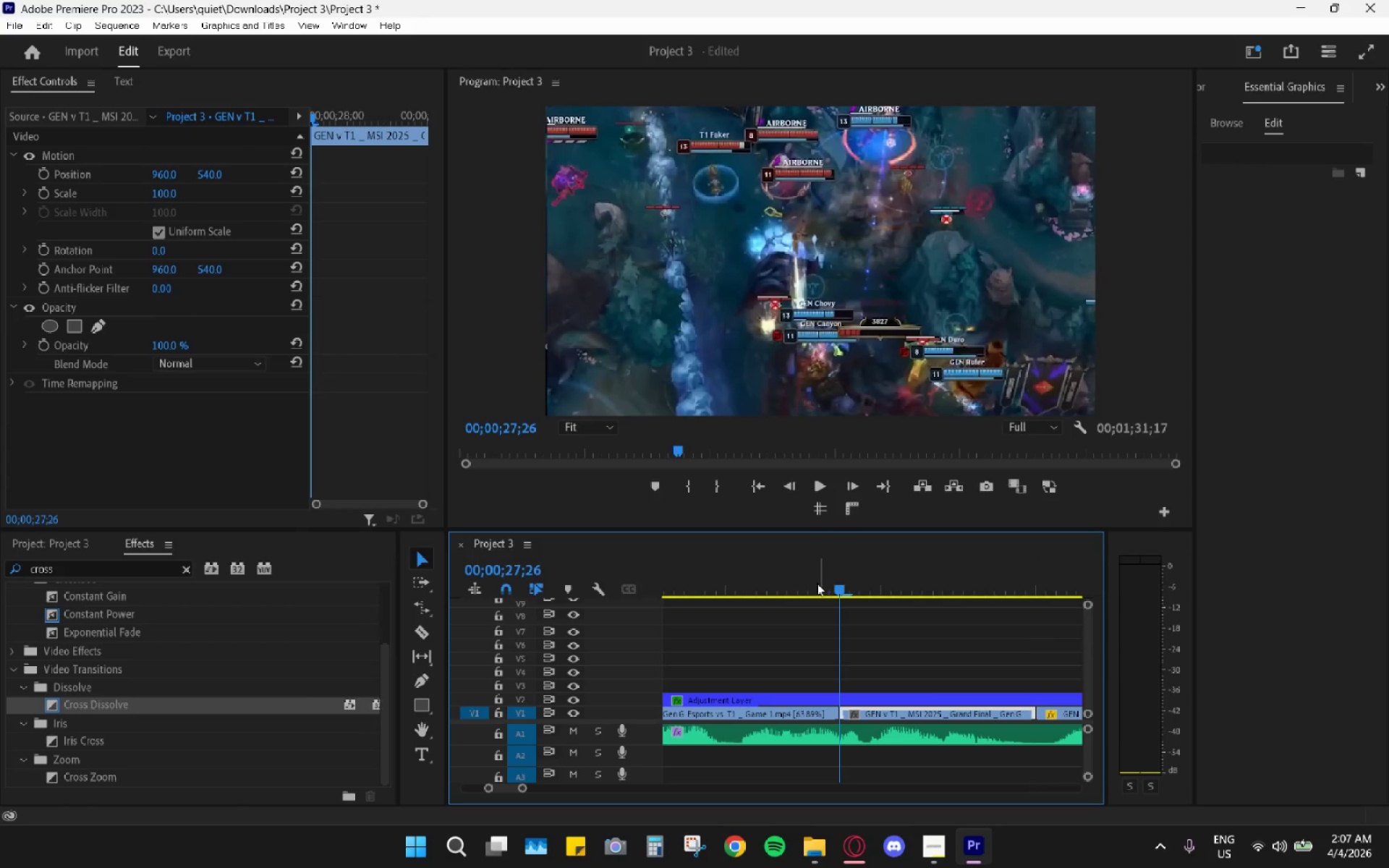 
left_click_drag(start_coordinate=[817, 583], to_coordinate=[920, 622])
 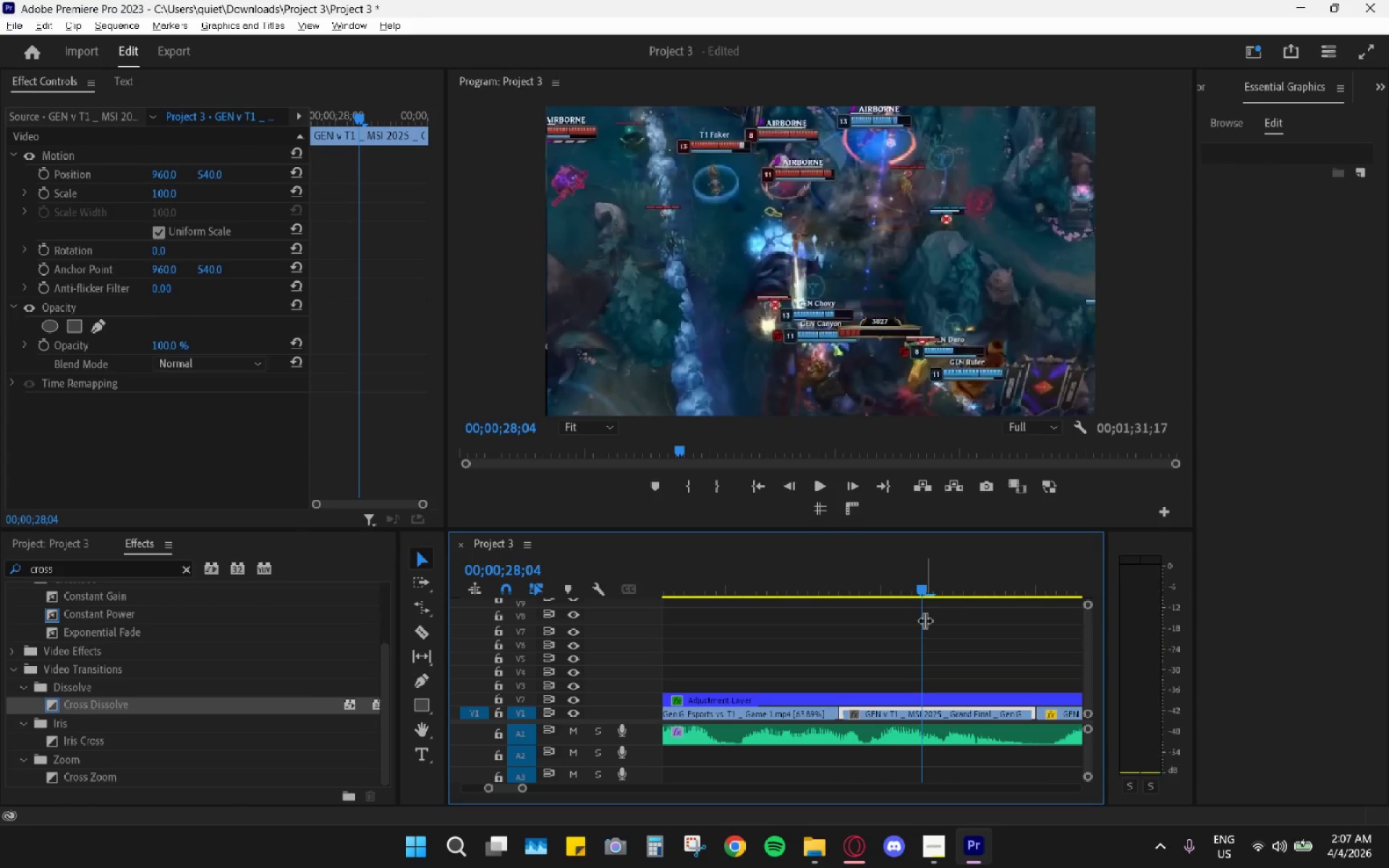 
hold_key(key=AltLeft, duration=0.98)
scroll: coordinate [891, 690], scroll_direction: down, amount: 13.0
 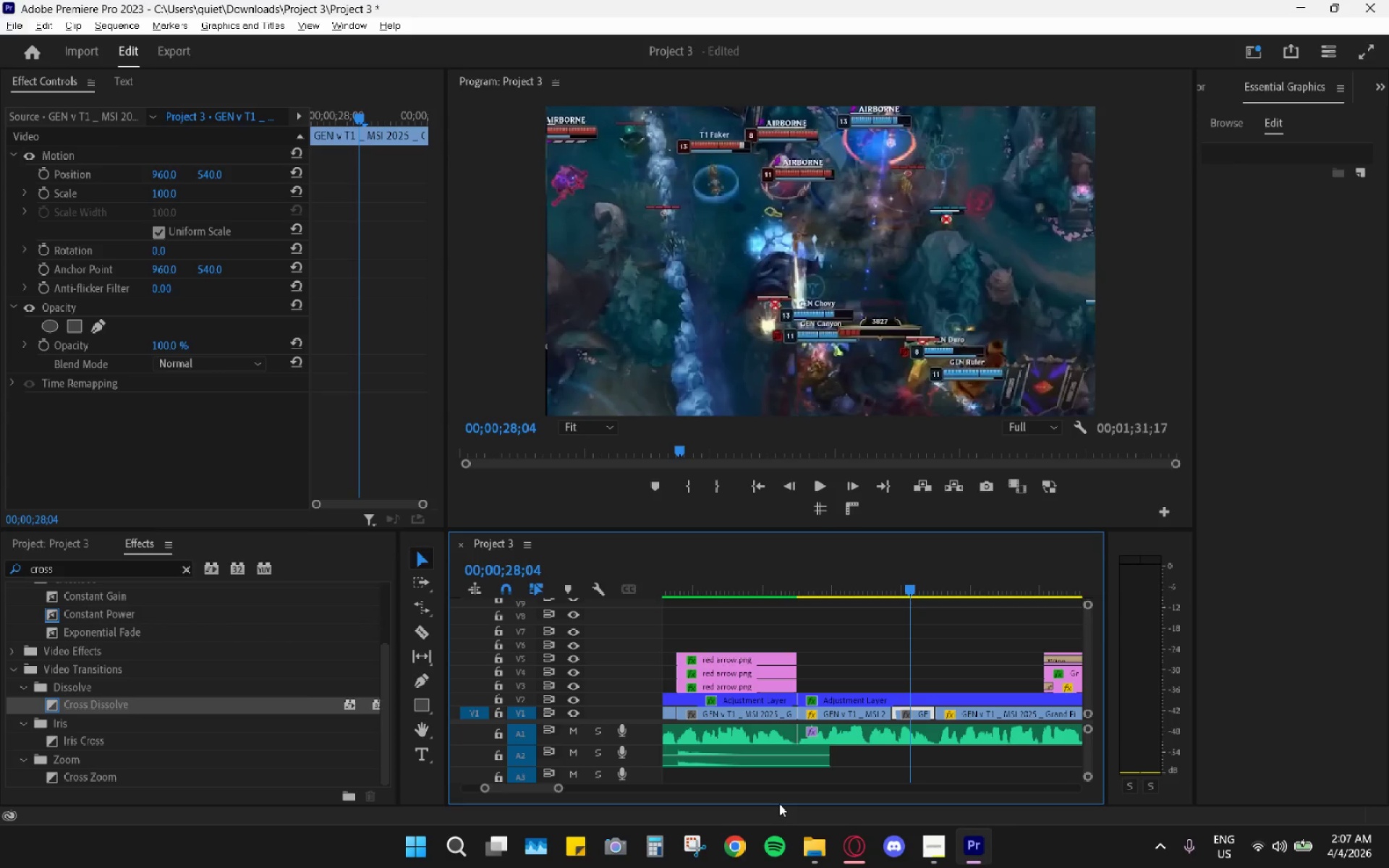 
wait(10.25)
 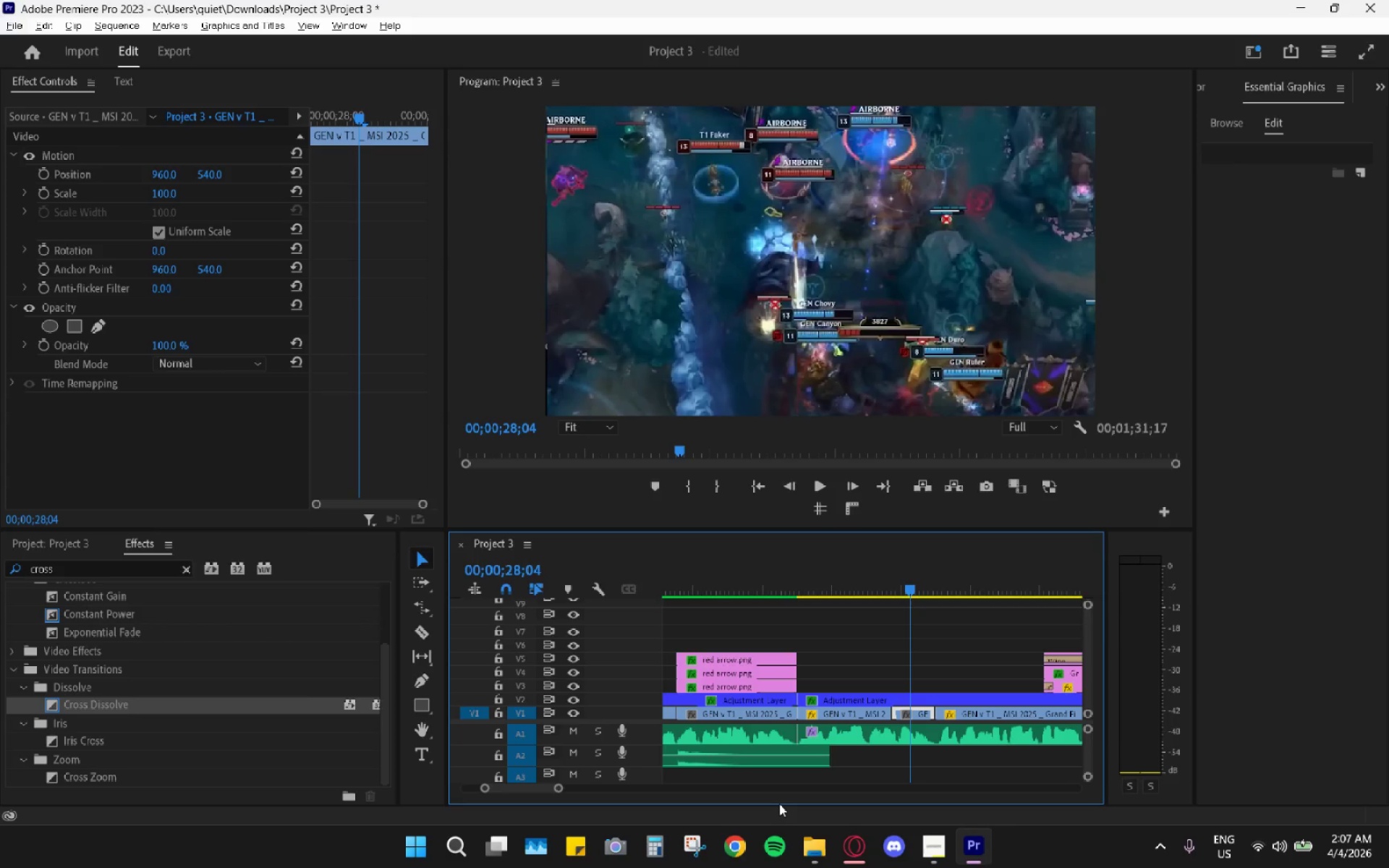 
left_click_drag(start_coordinate=[802, 566], to_coordinate=[791, 565])
 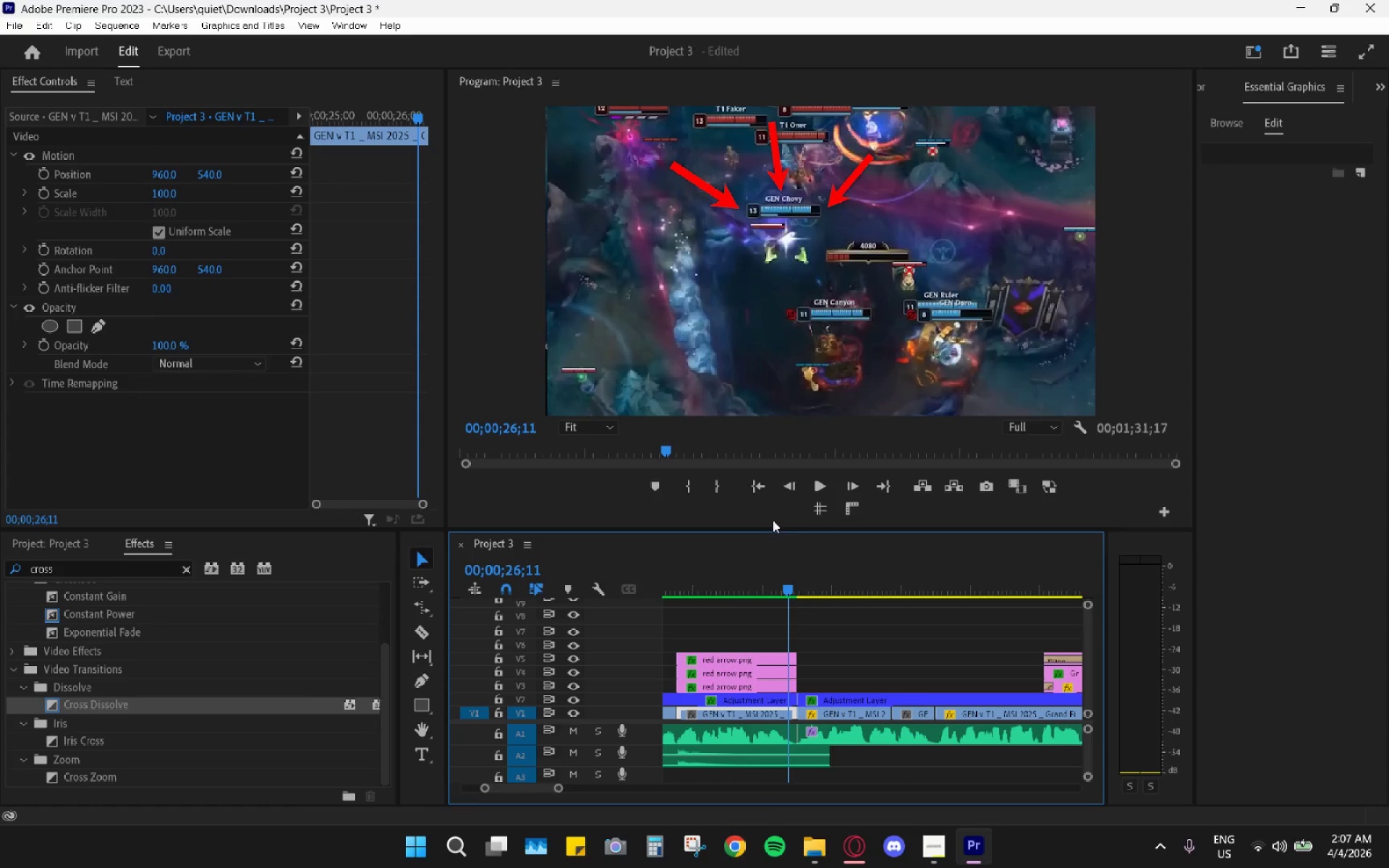 
key(Space)
 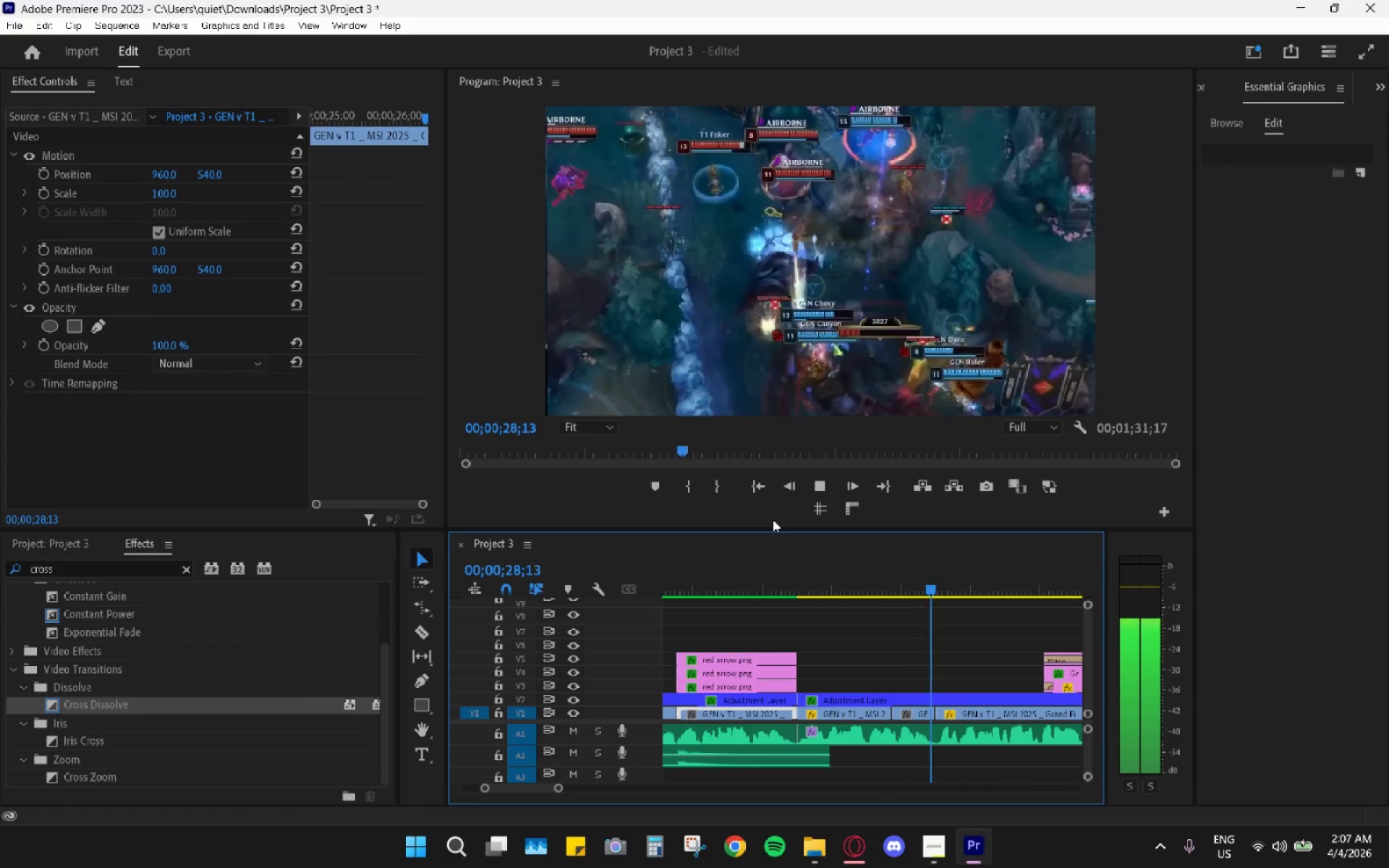 
key(Space)
 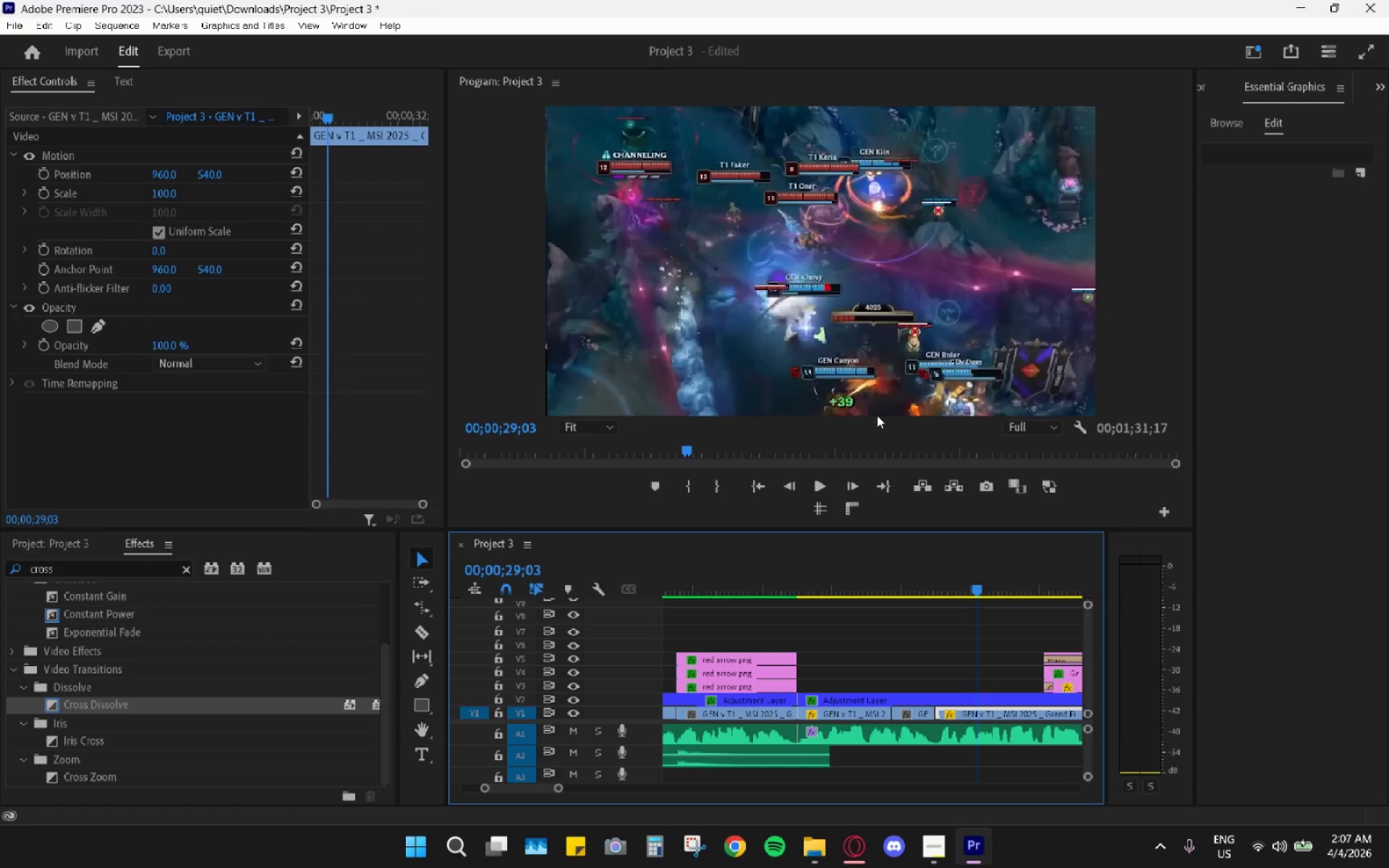 
key(Space)
 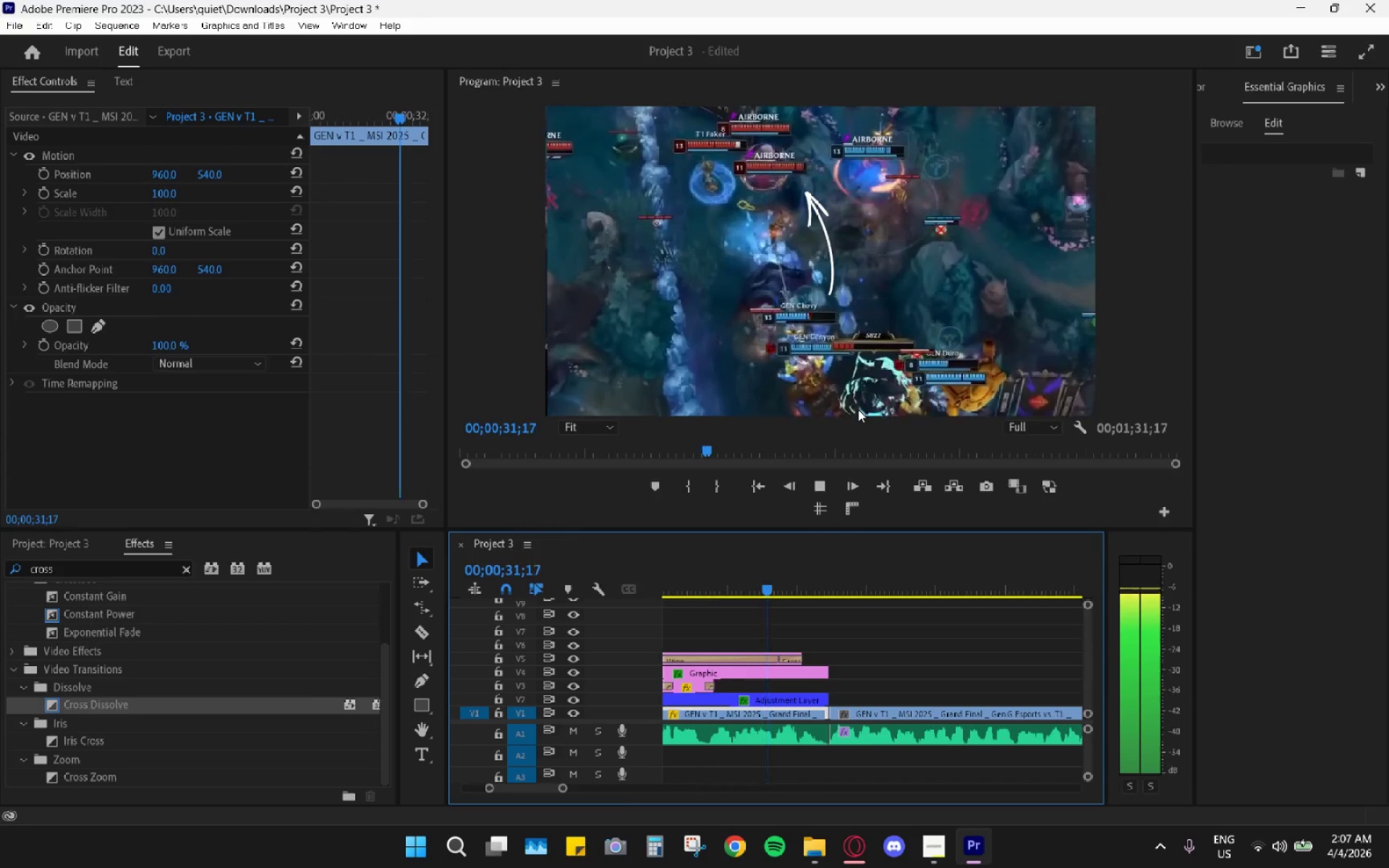 
key(Space)
 